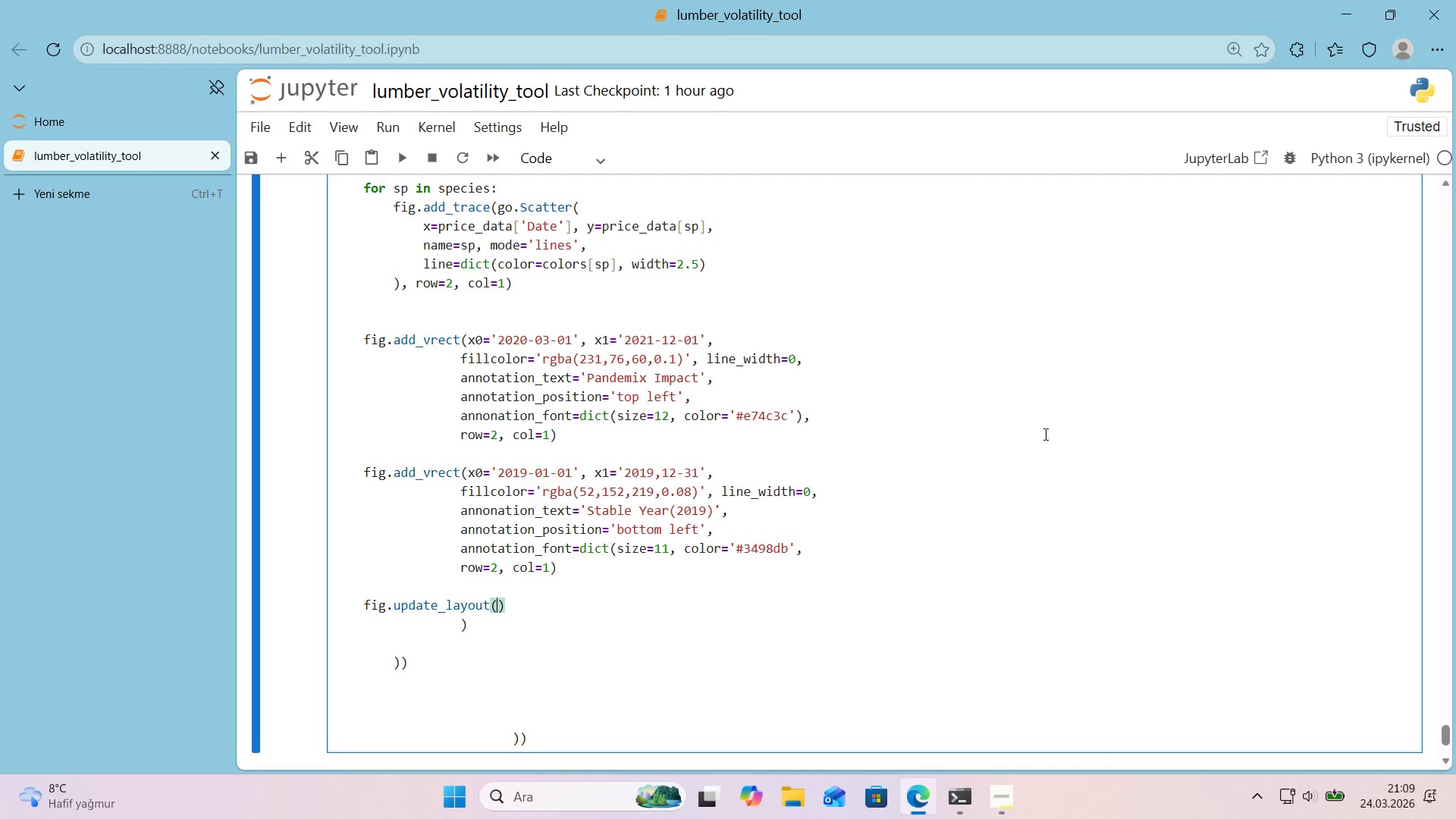 
type(ge'h)
key(Backspace)
key(Backspace)
key(Backspace)
key(Backspace)
type(he'ght)700, barmode)@@)
 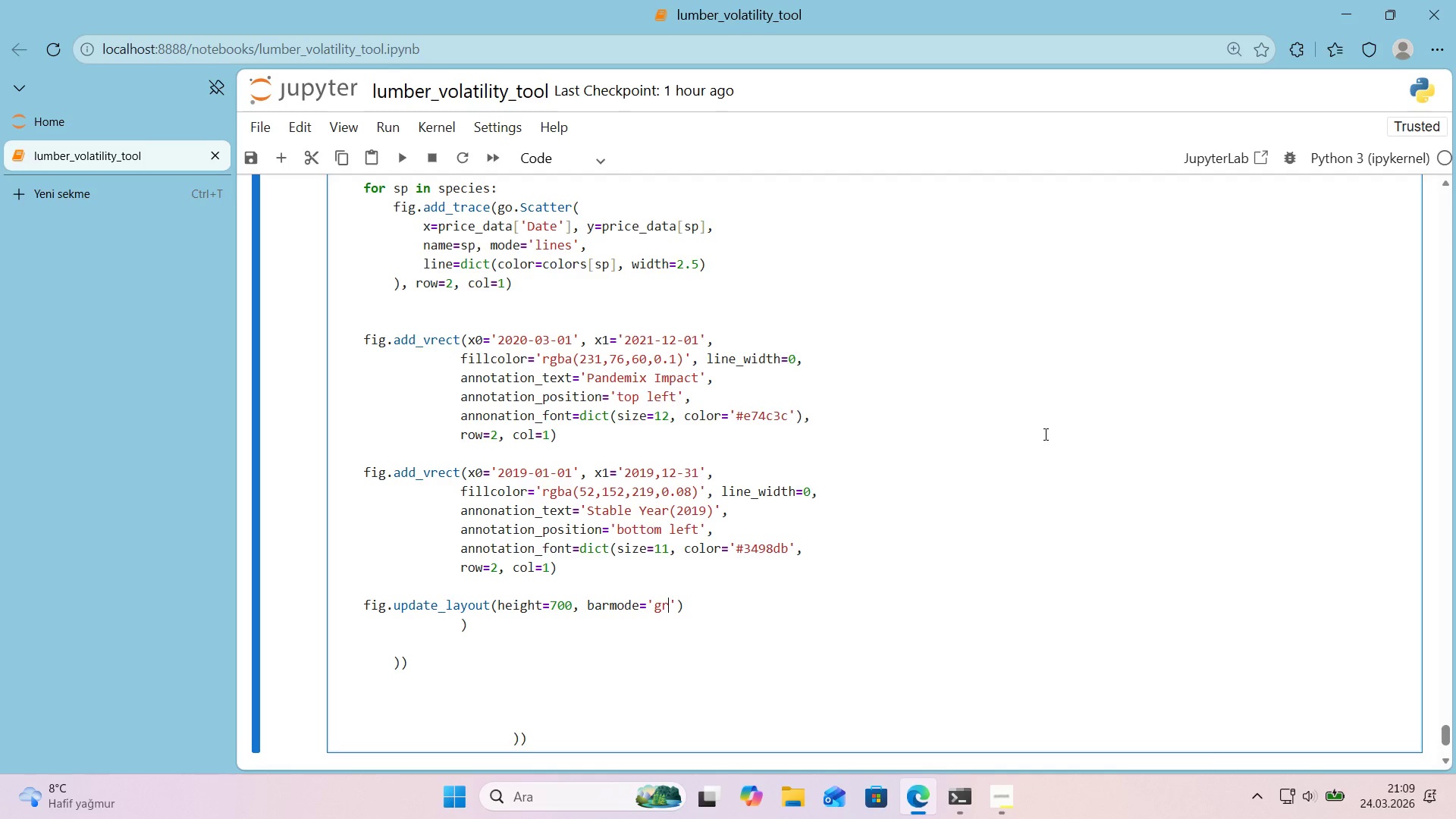 
 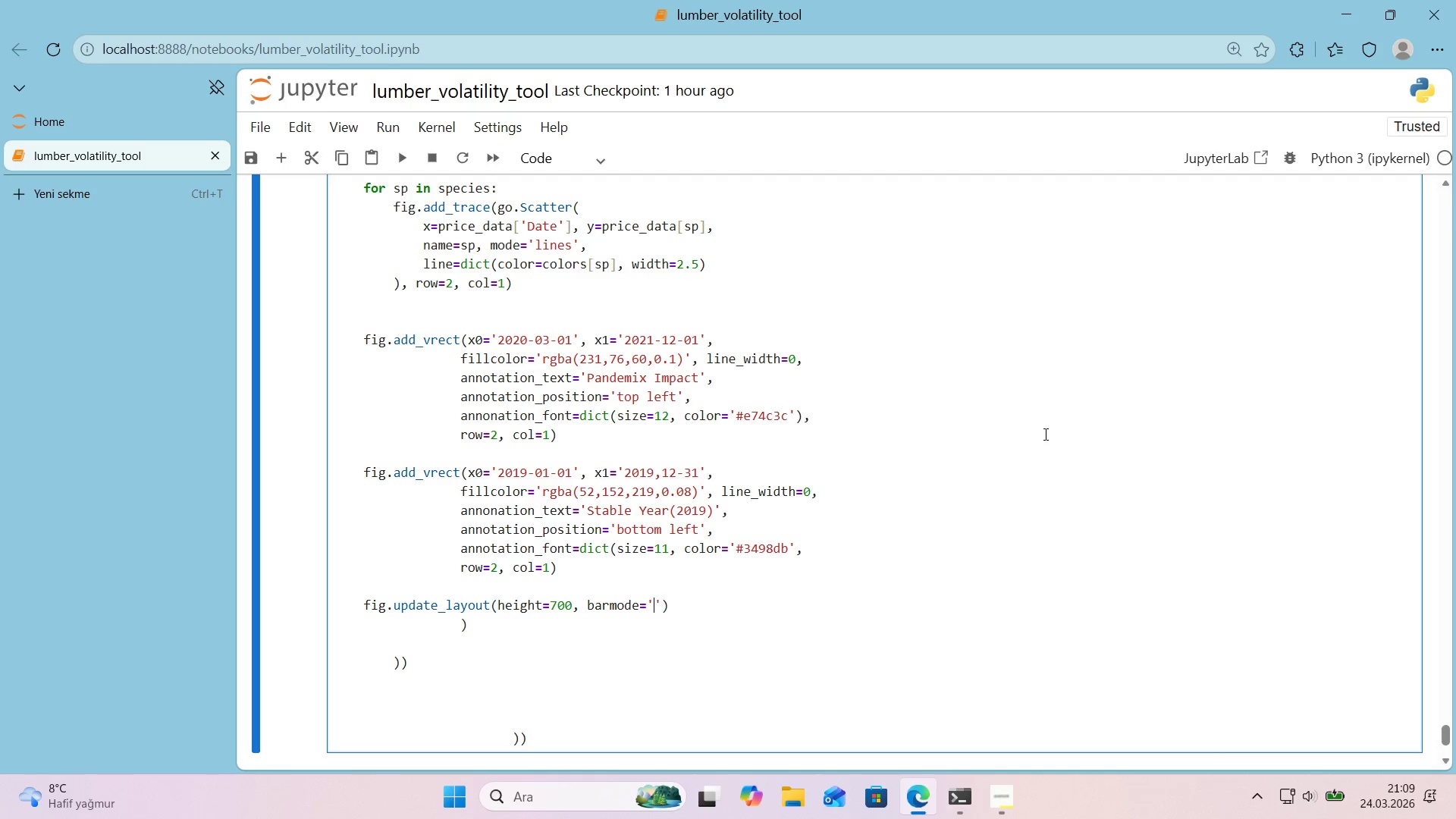 
key(ArrowLeft)
 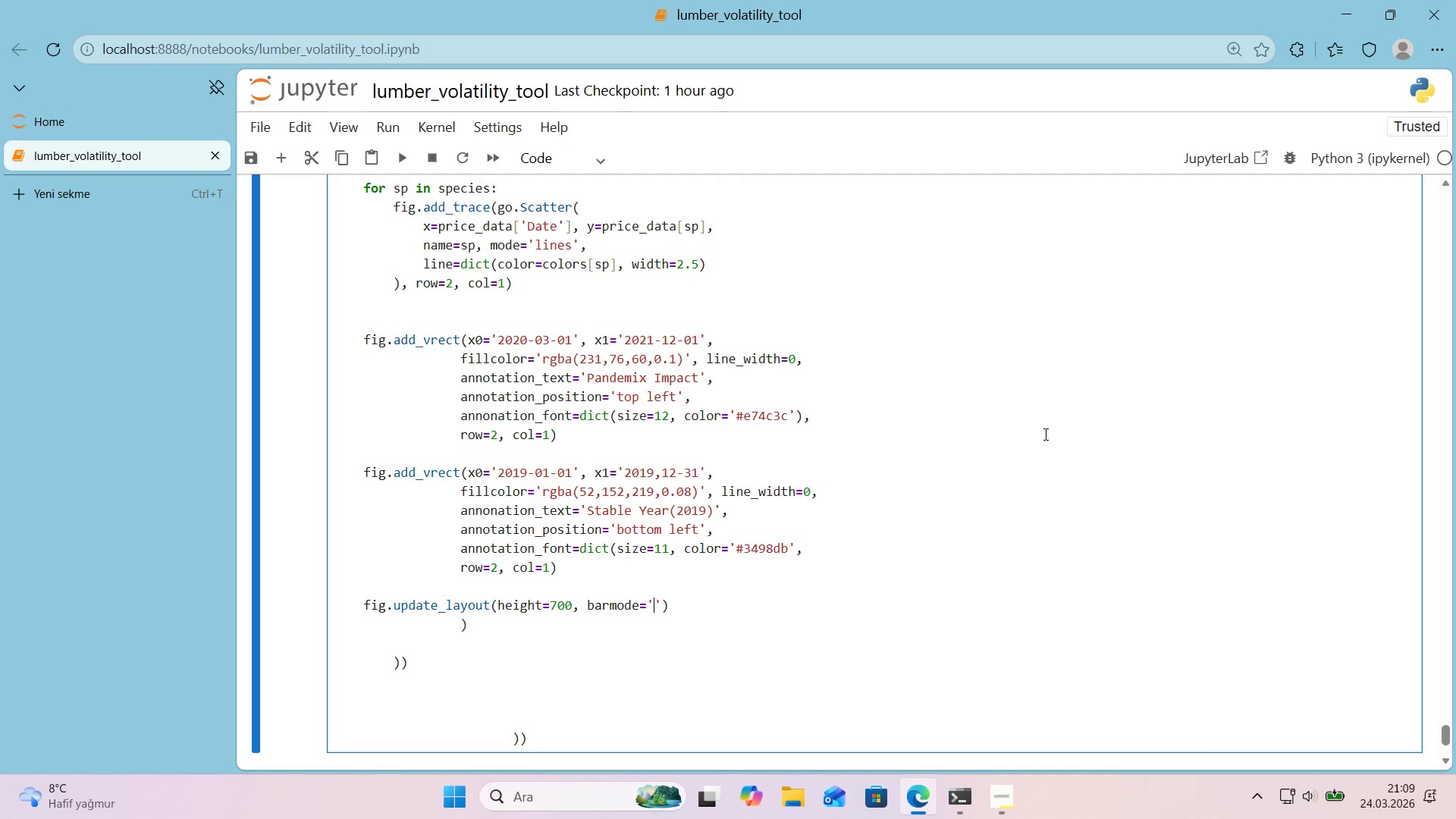 
type(group)
 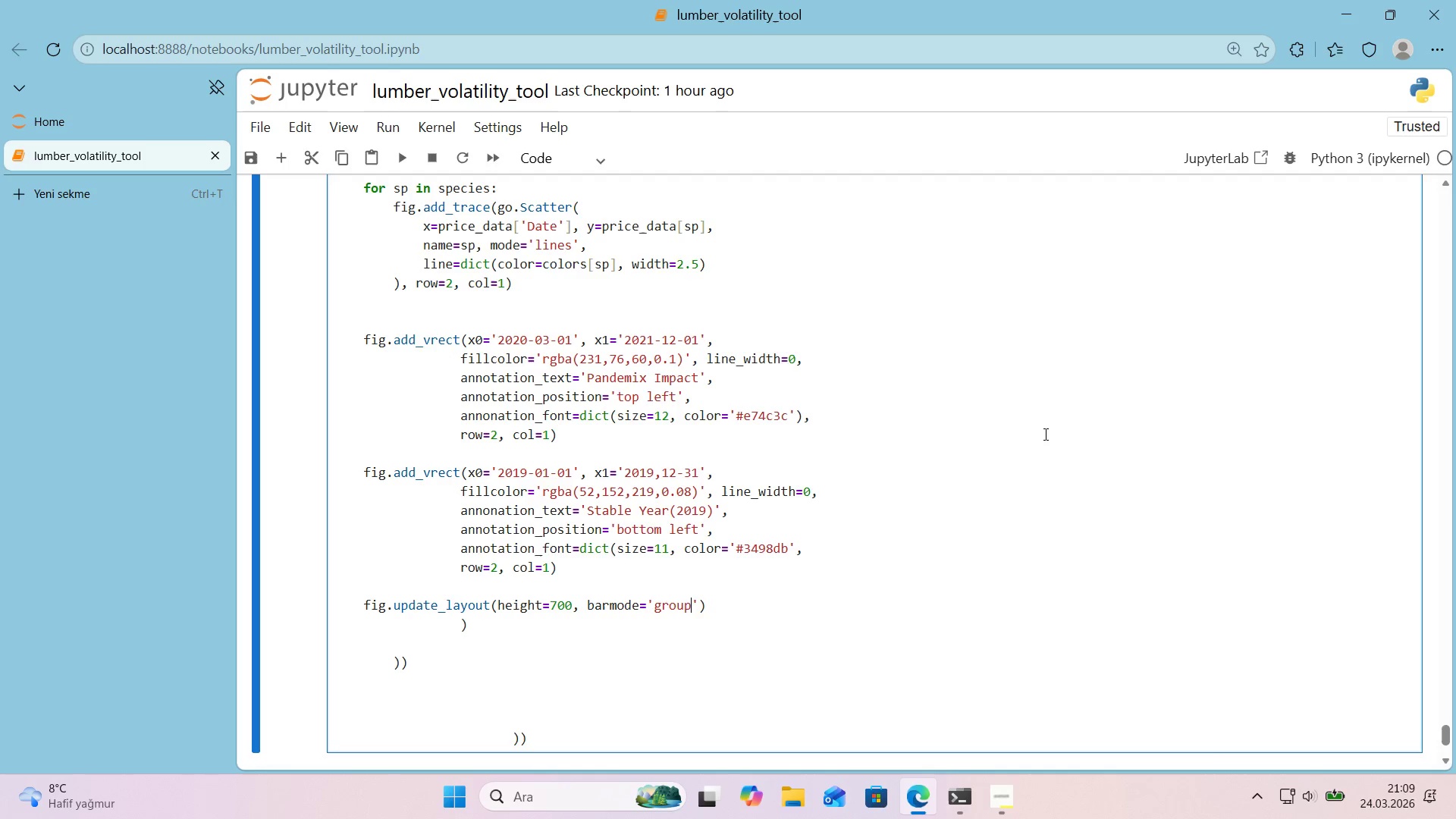 
key(ArrowRight)
 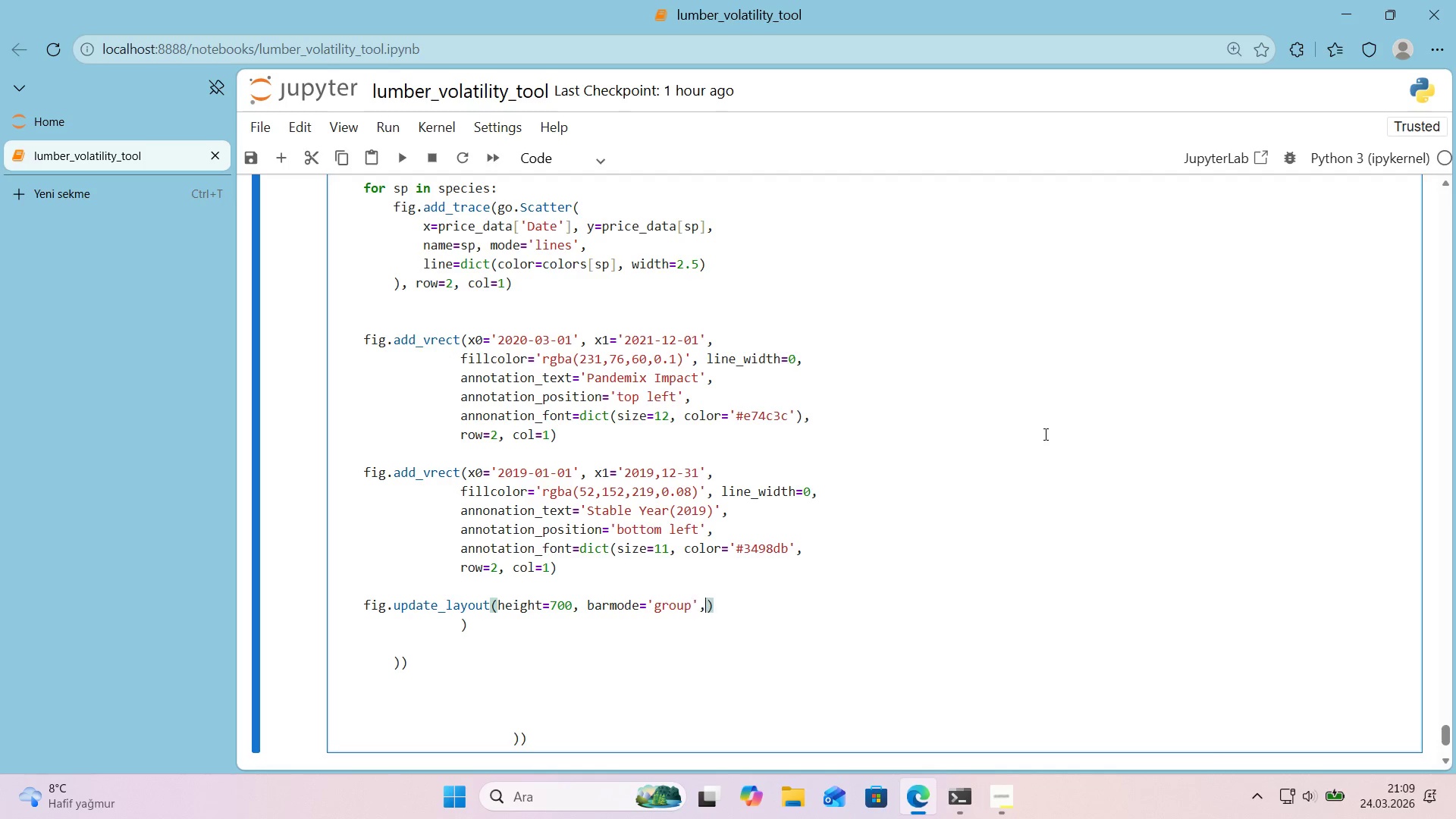 
key(Comma)
 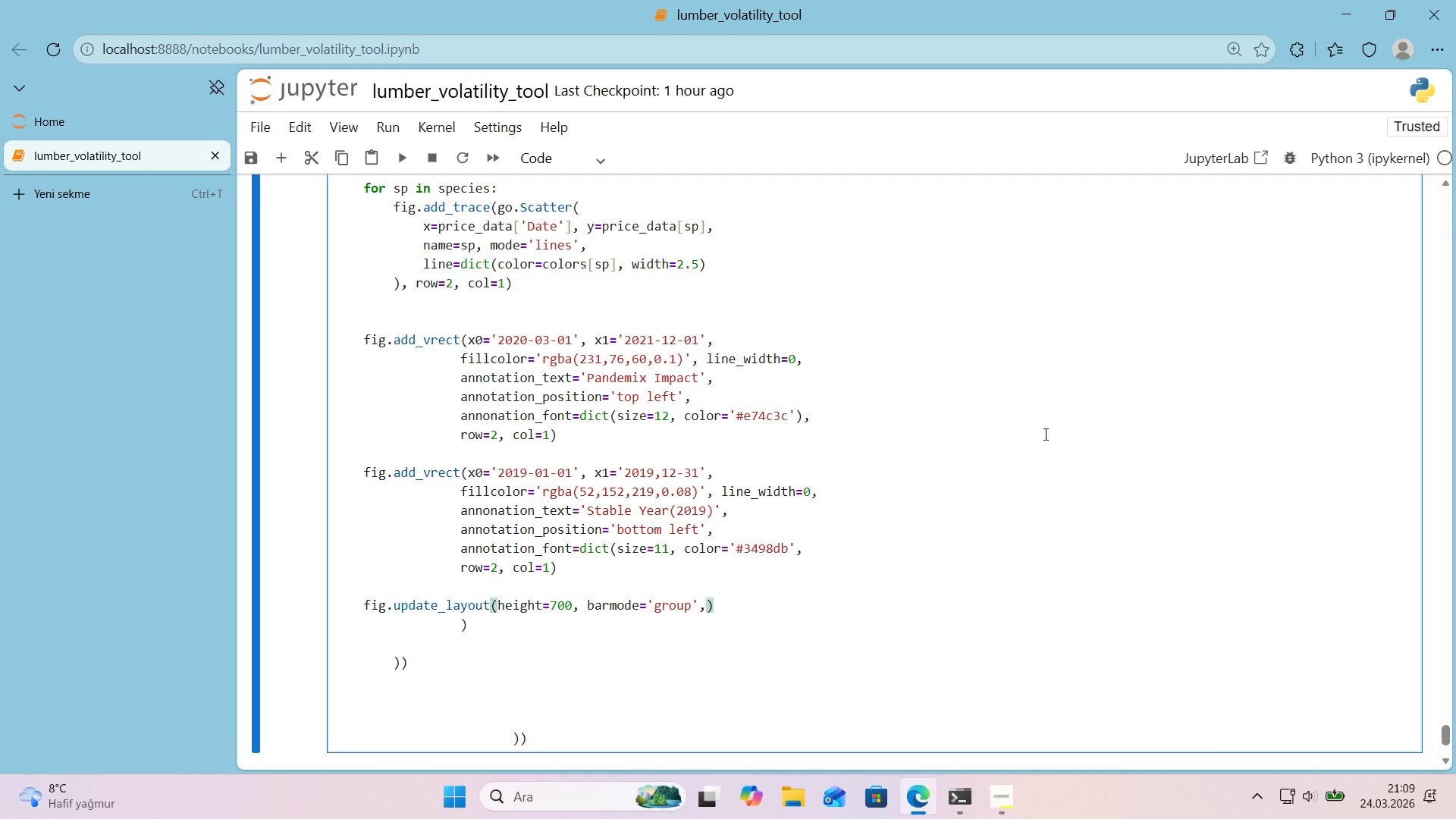 
key(Enter)
 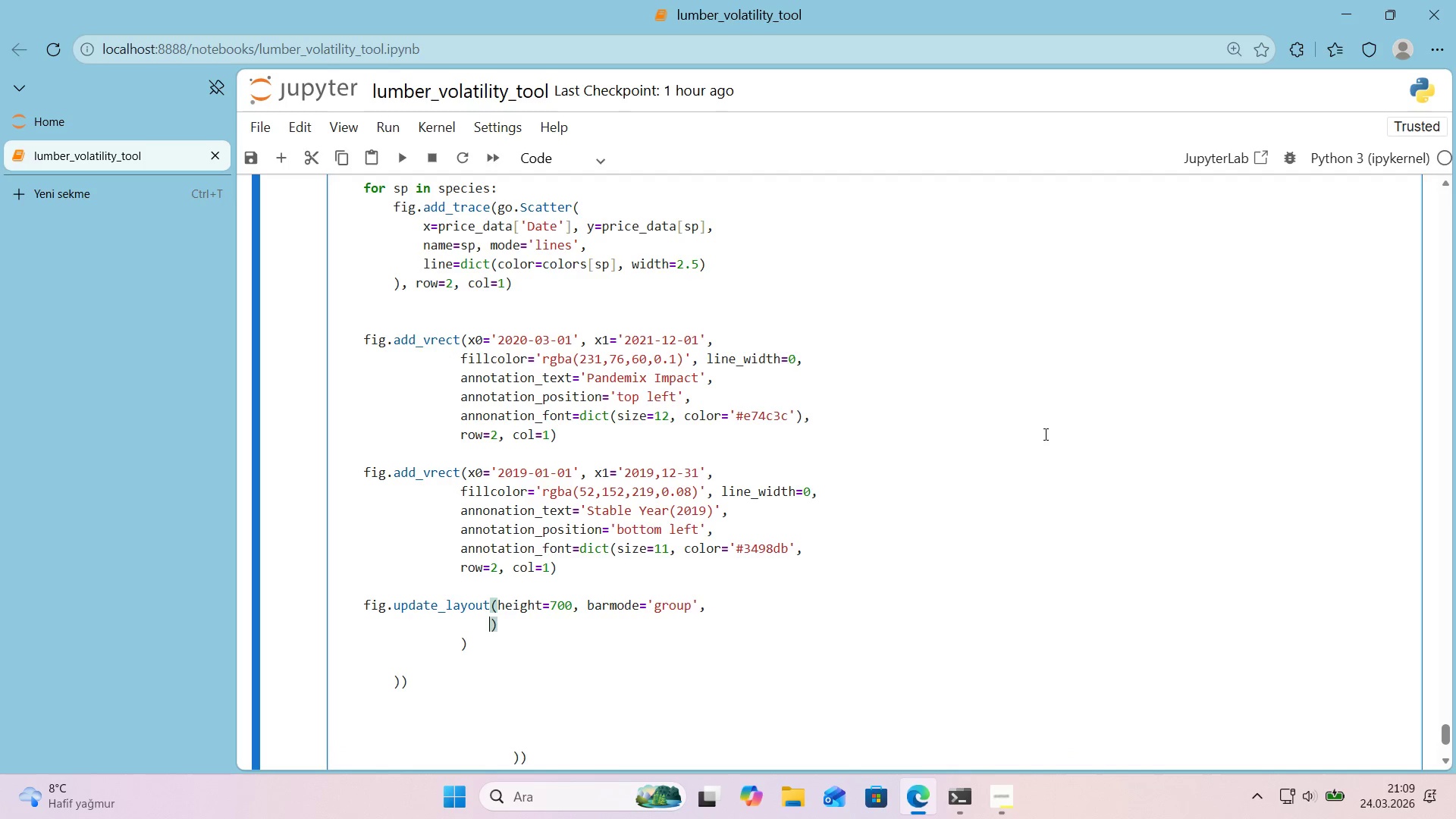 
type(legend))
 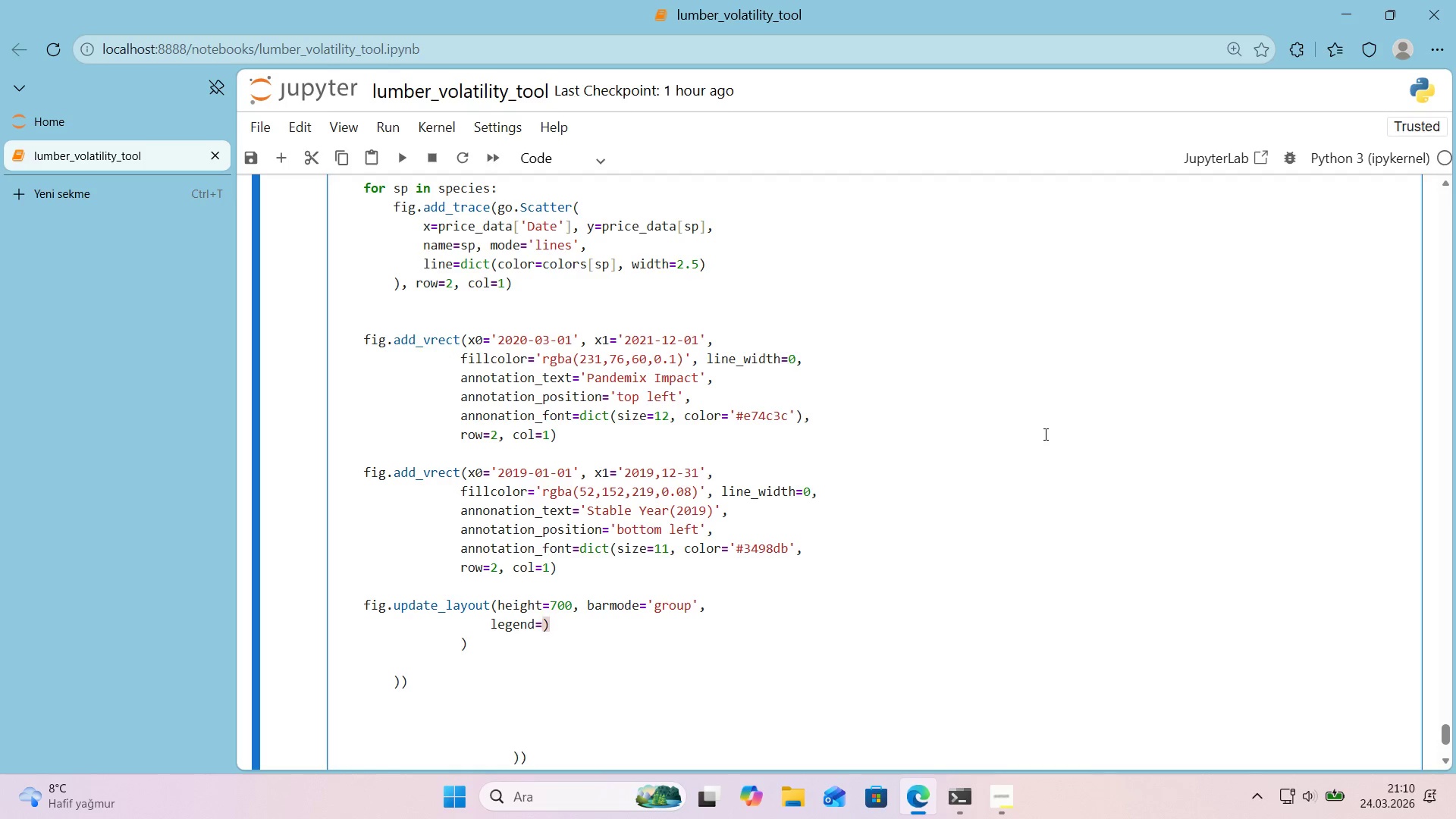 
key(ArrowLeft)
 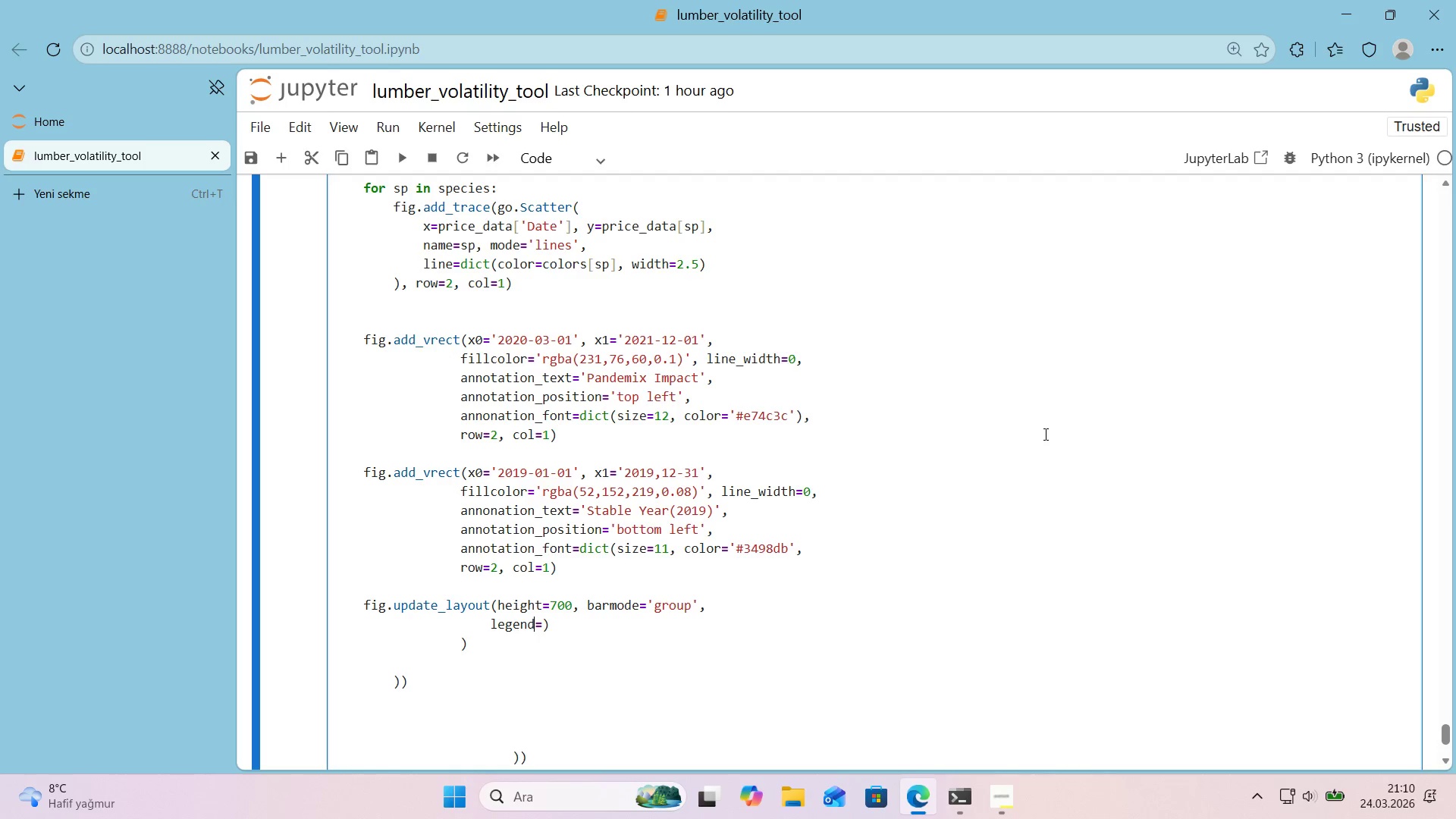 
key(ArrowLeft)
 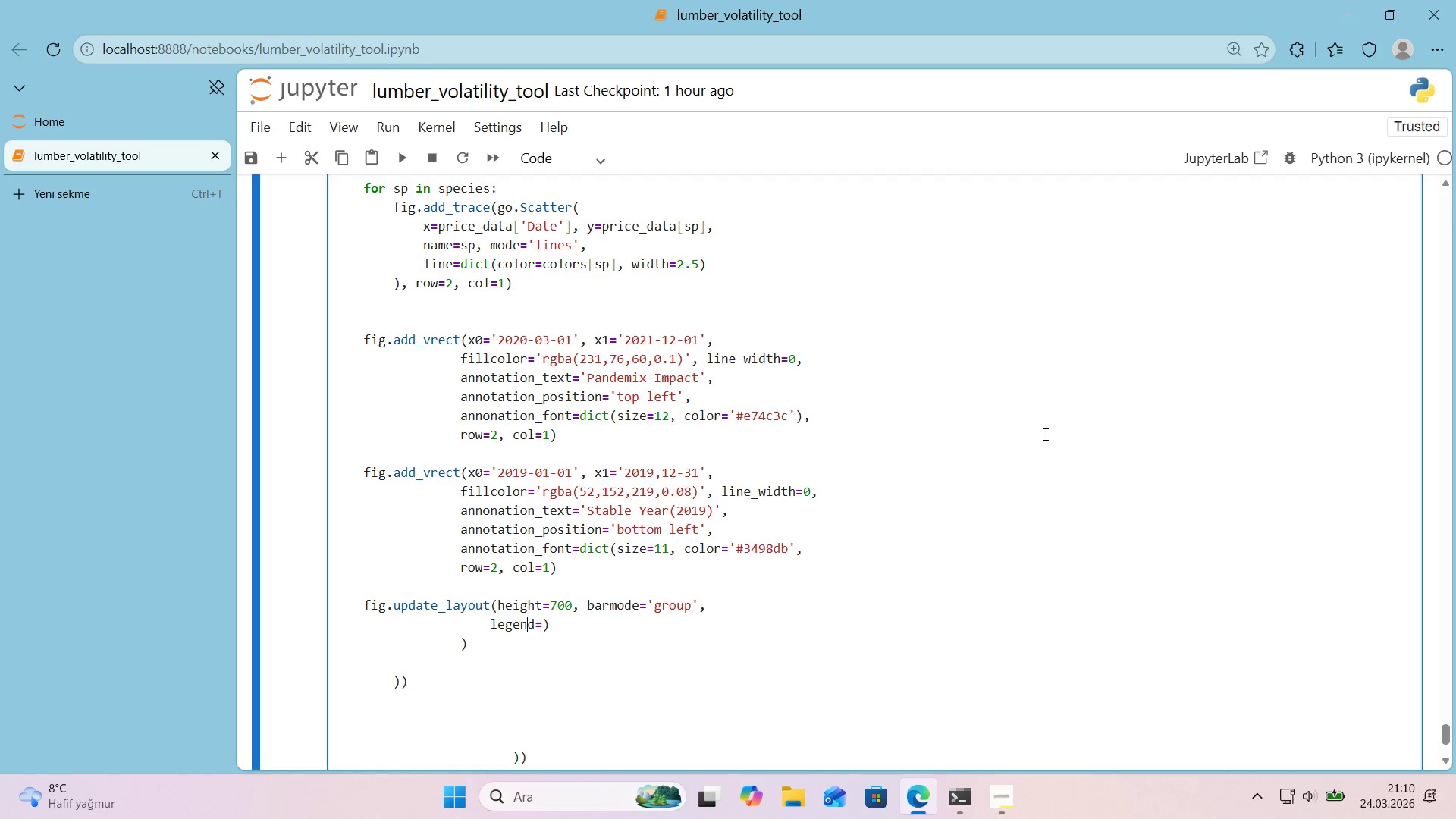 
key(ArrowLeft)
 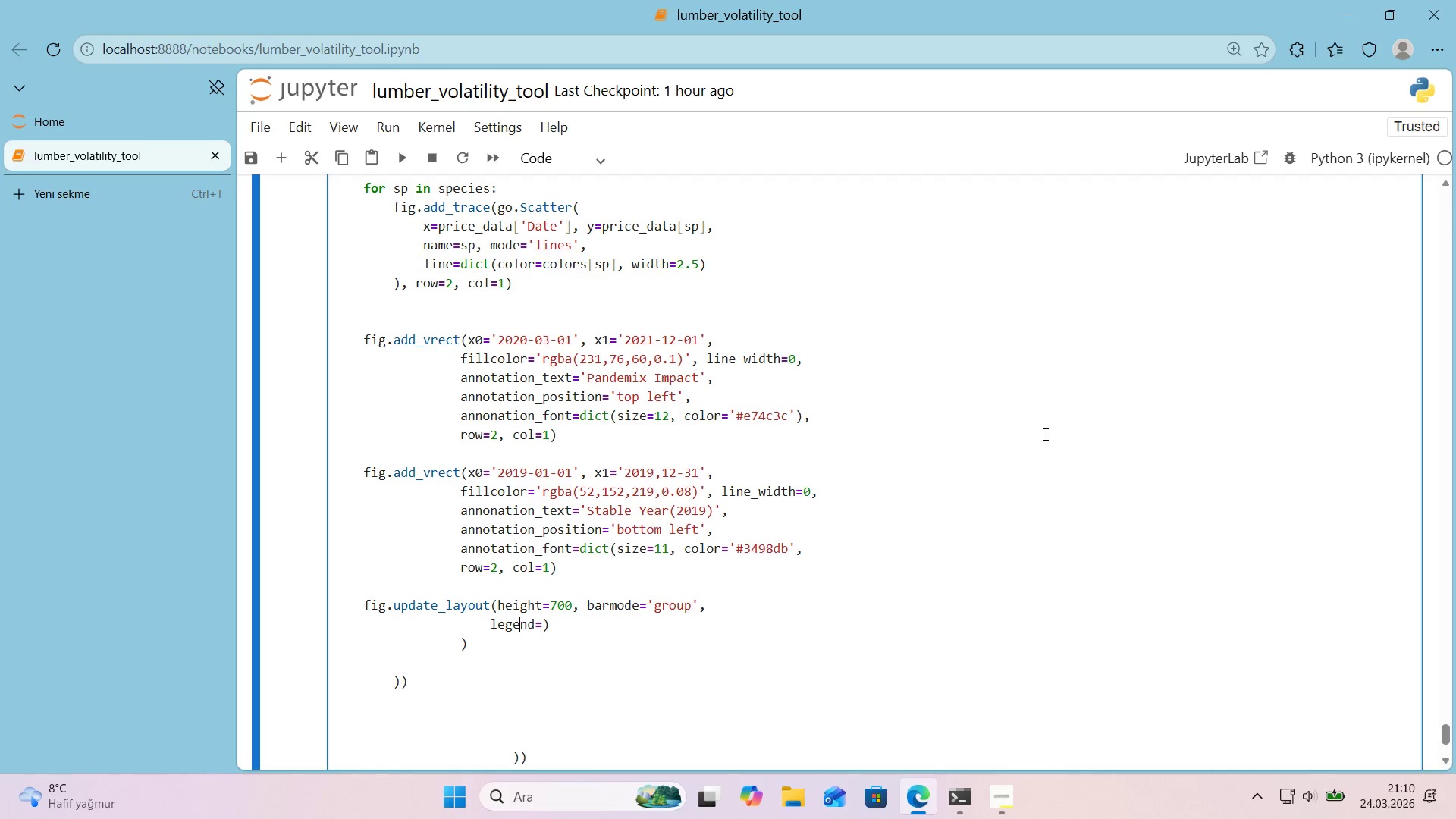 
key(ArrowRight)
 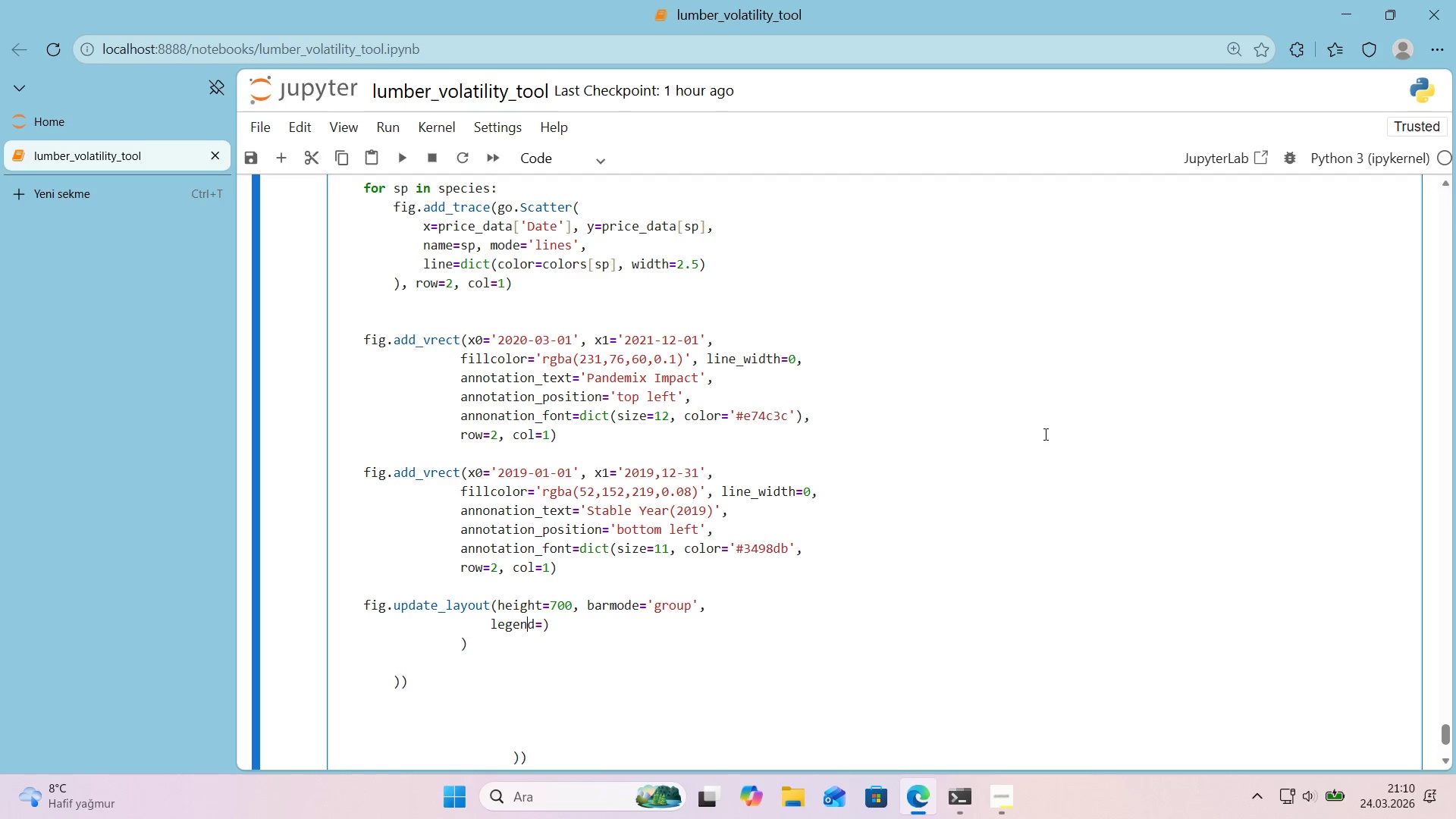 
key(ArrowRight)
 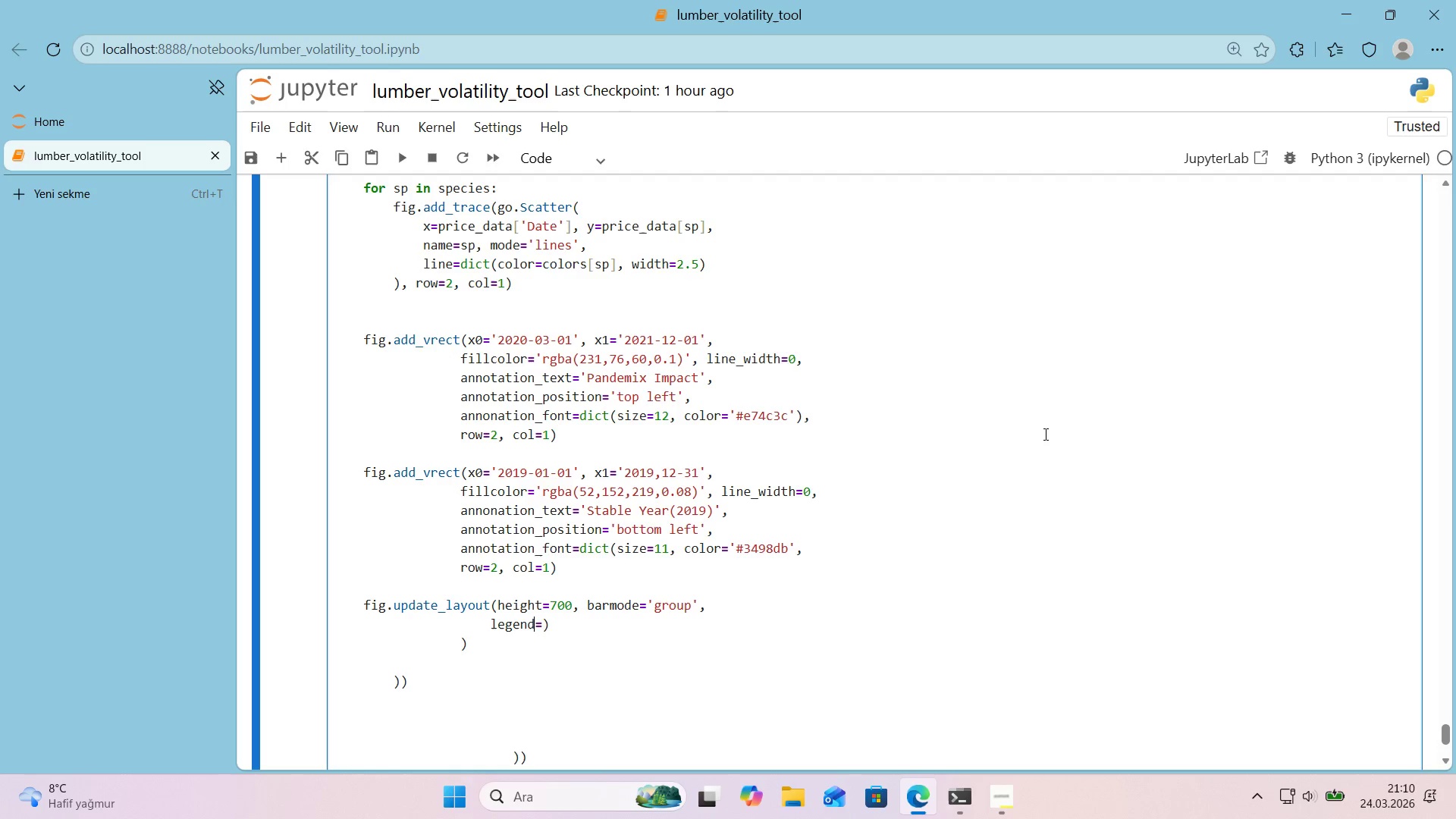 
key(ArrowRight)
 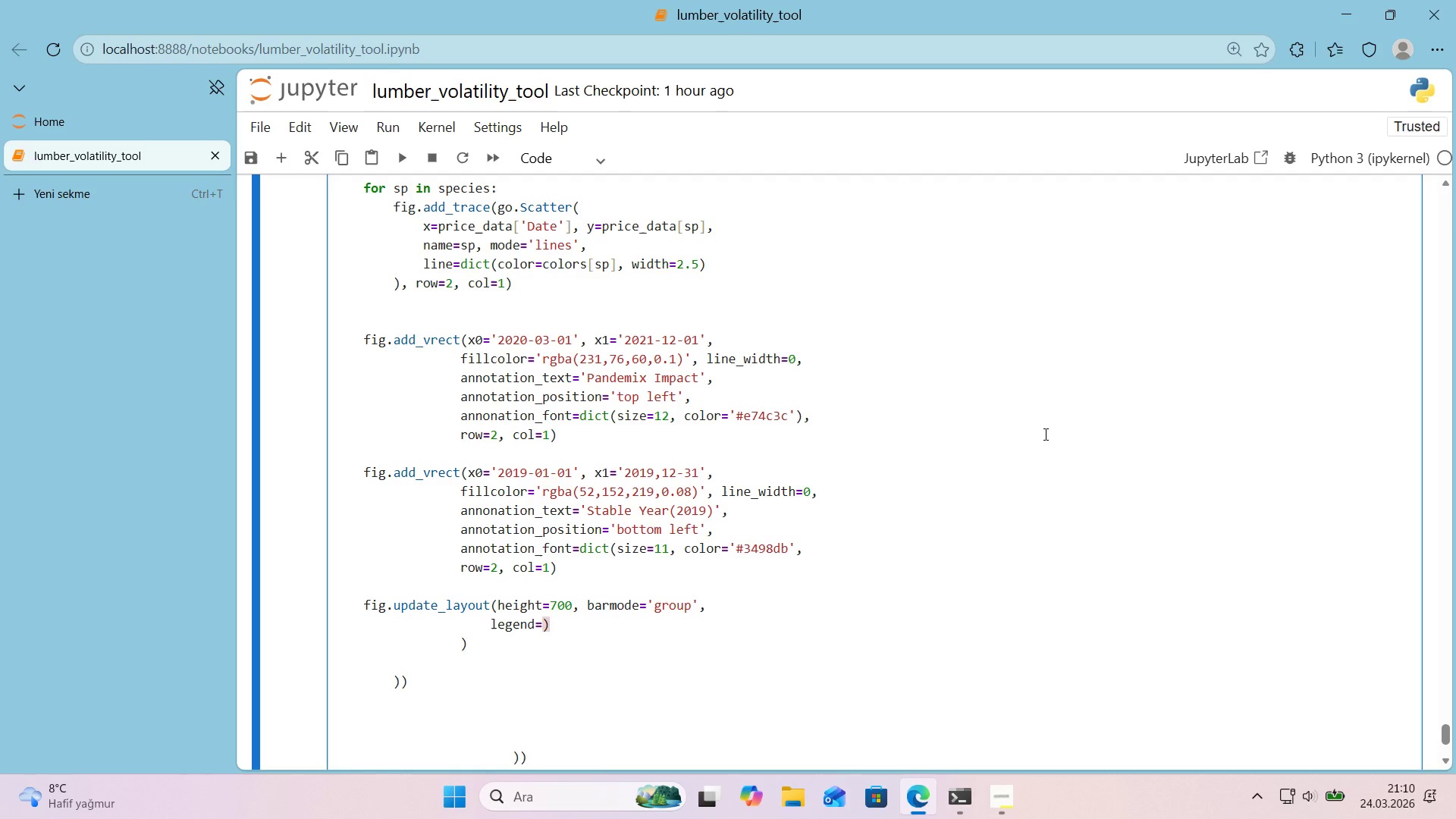 
key(Enter)
 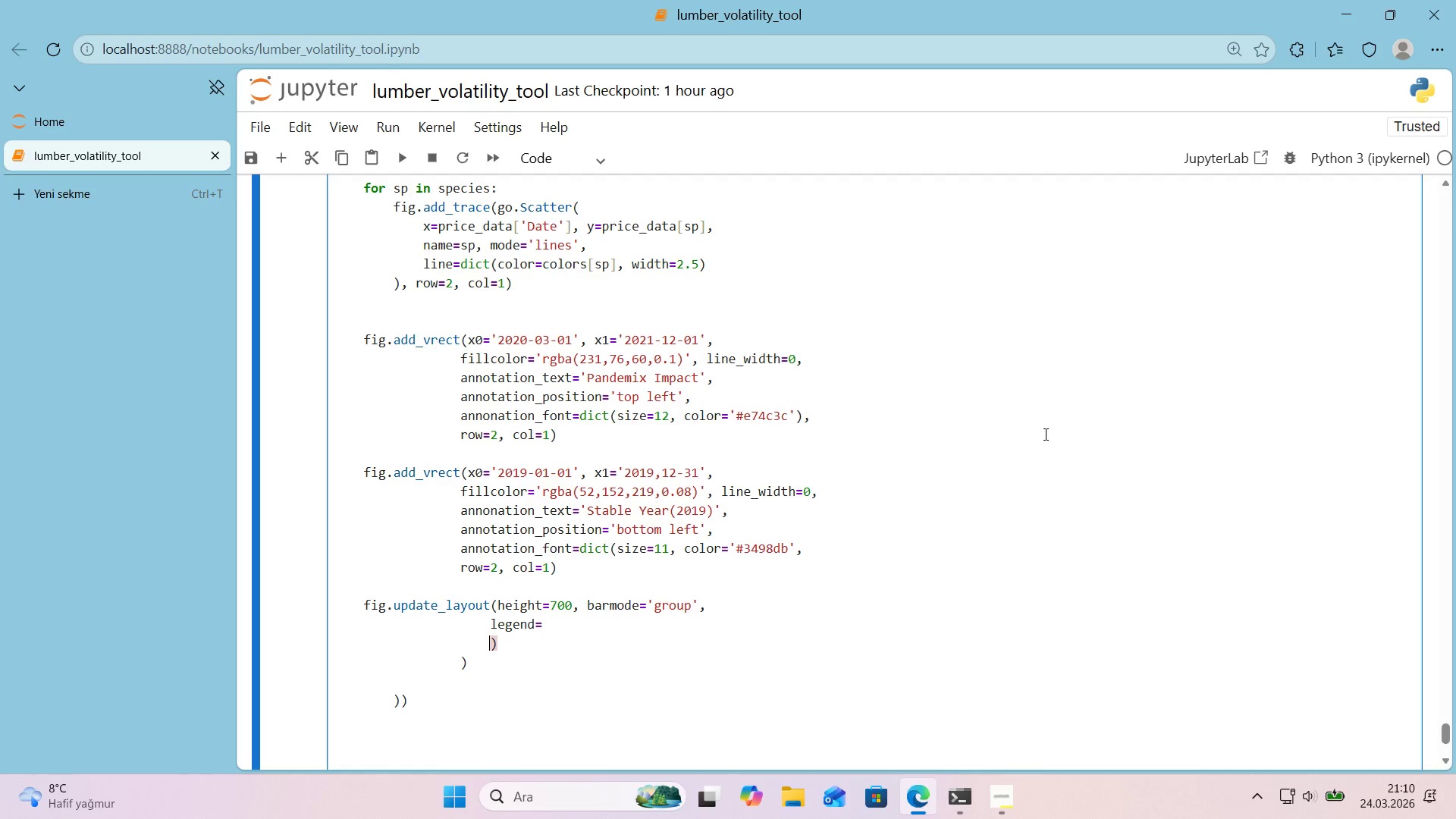 
key(Enter)
 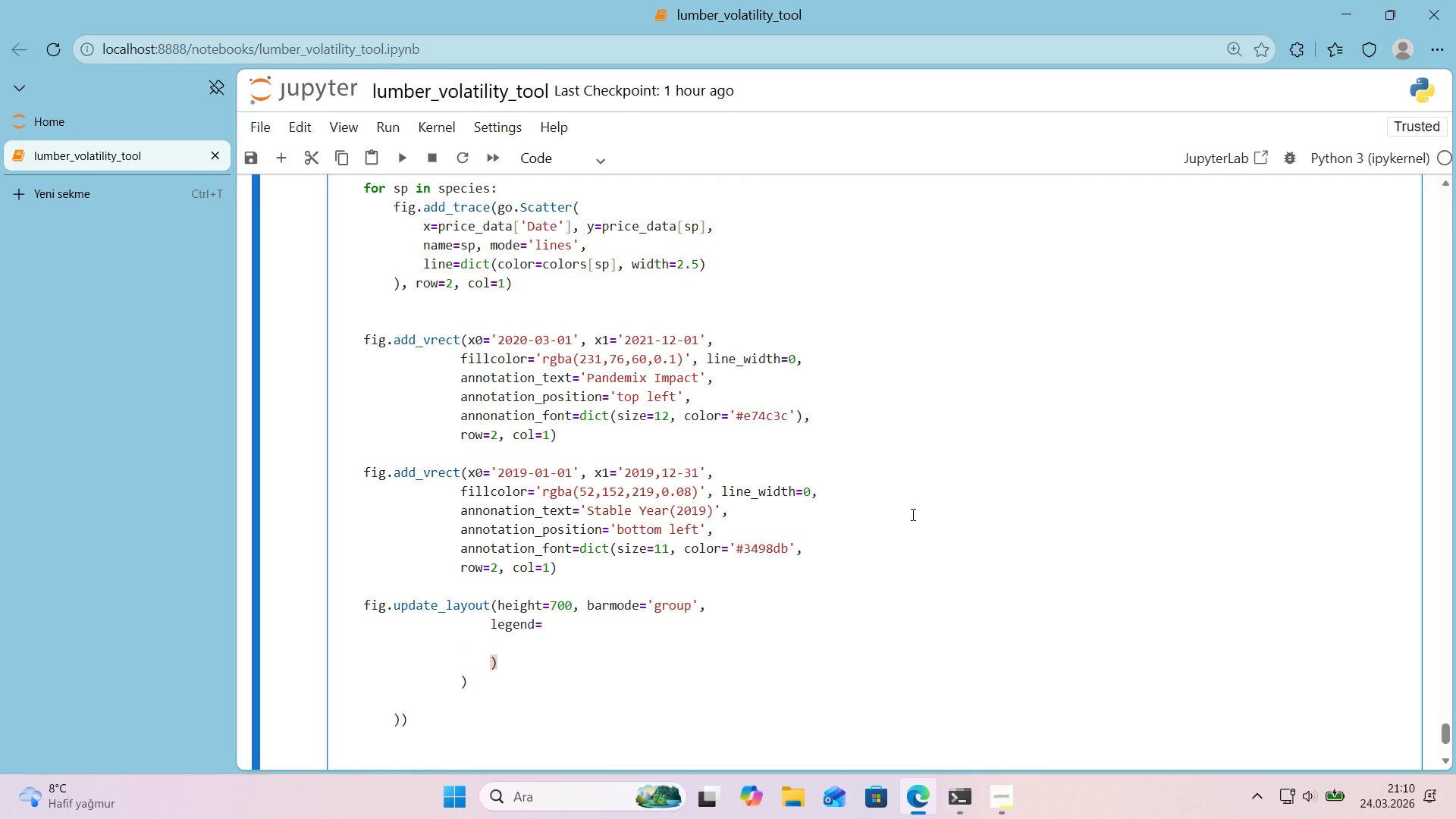 
left_click([637, 623])
 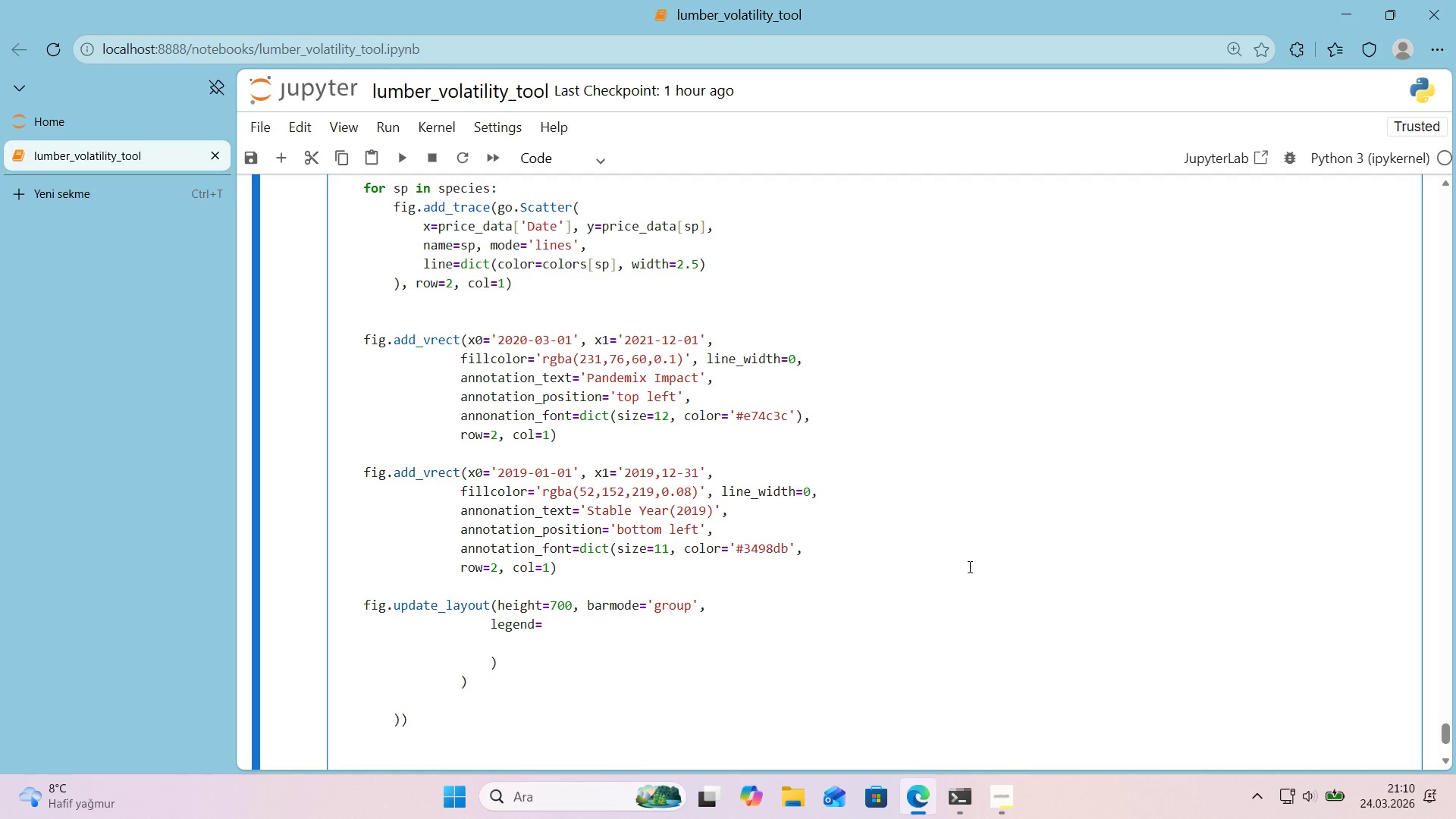 
type(d'ct*()
 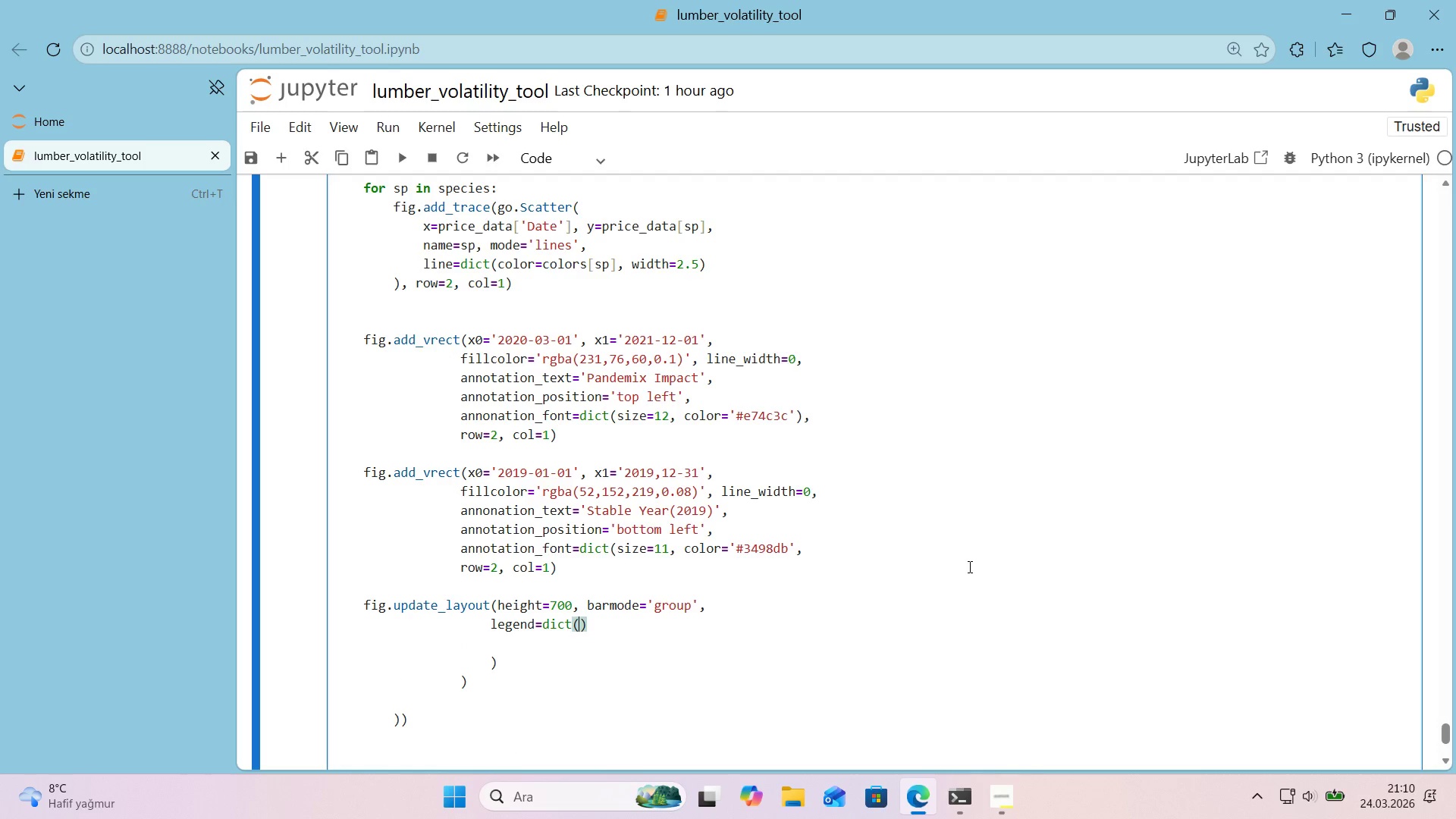 
 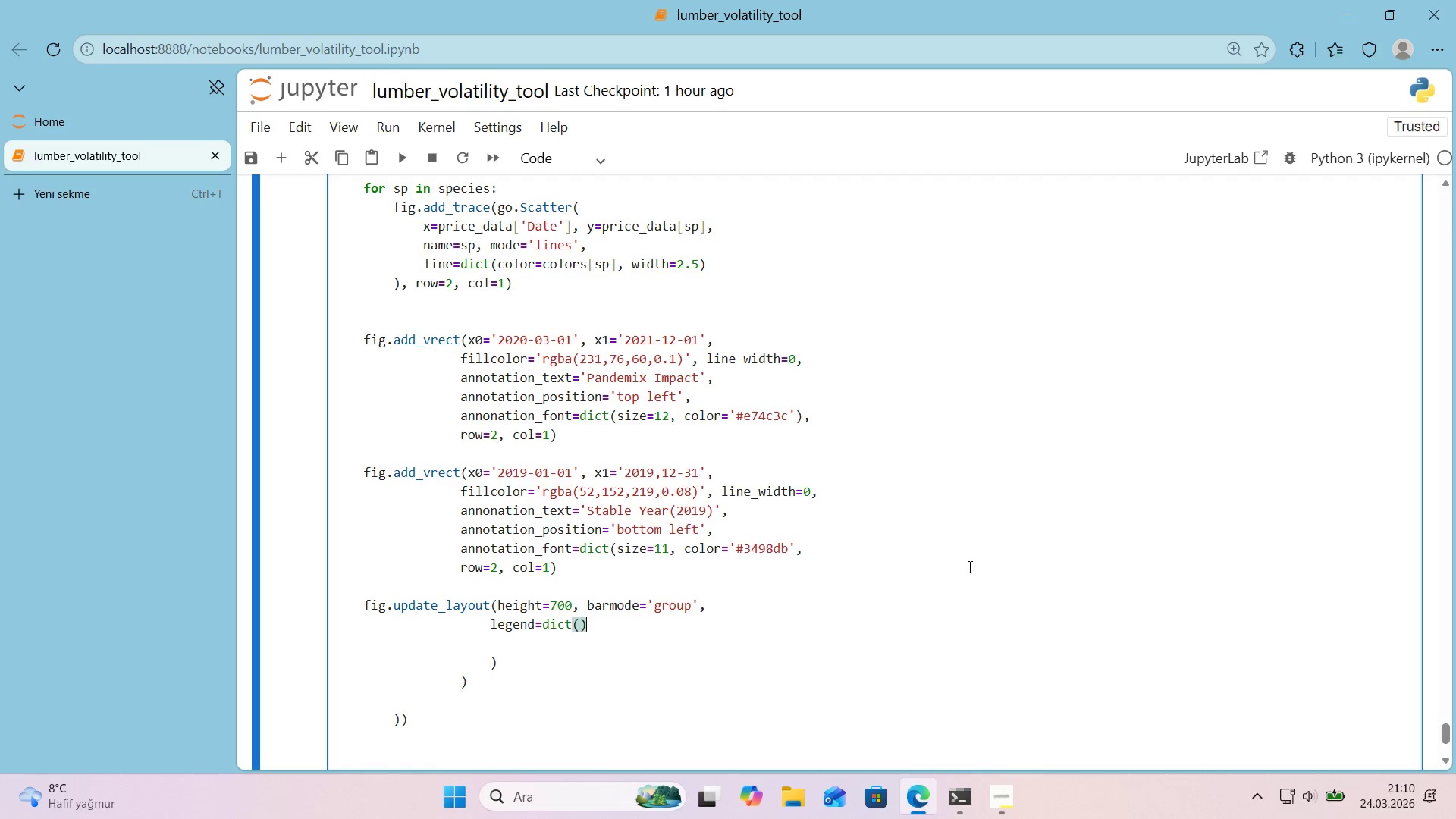 
key(ArrowLeft)
 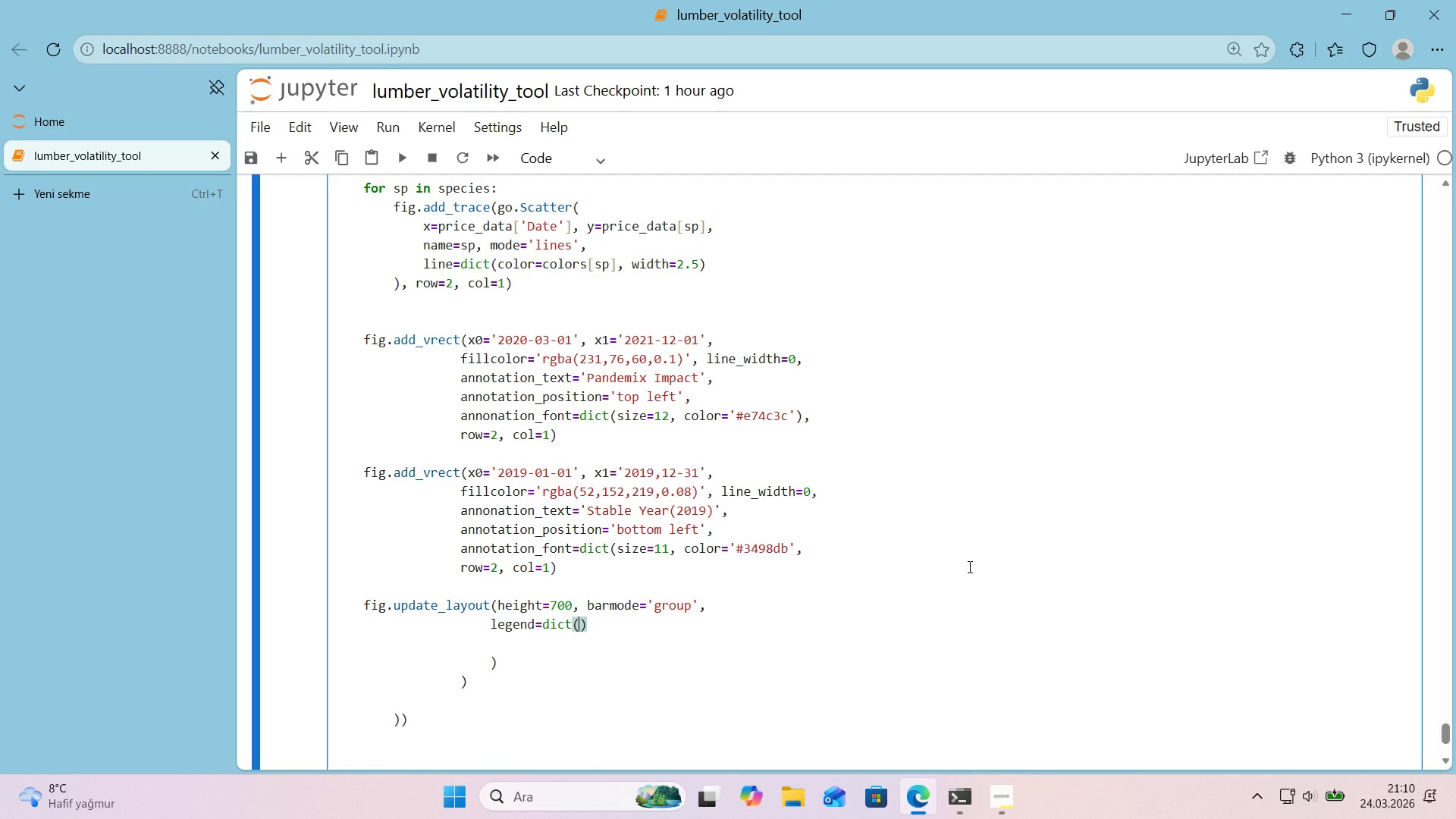 
type(or'entat'on)@@)
 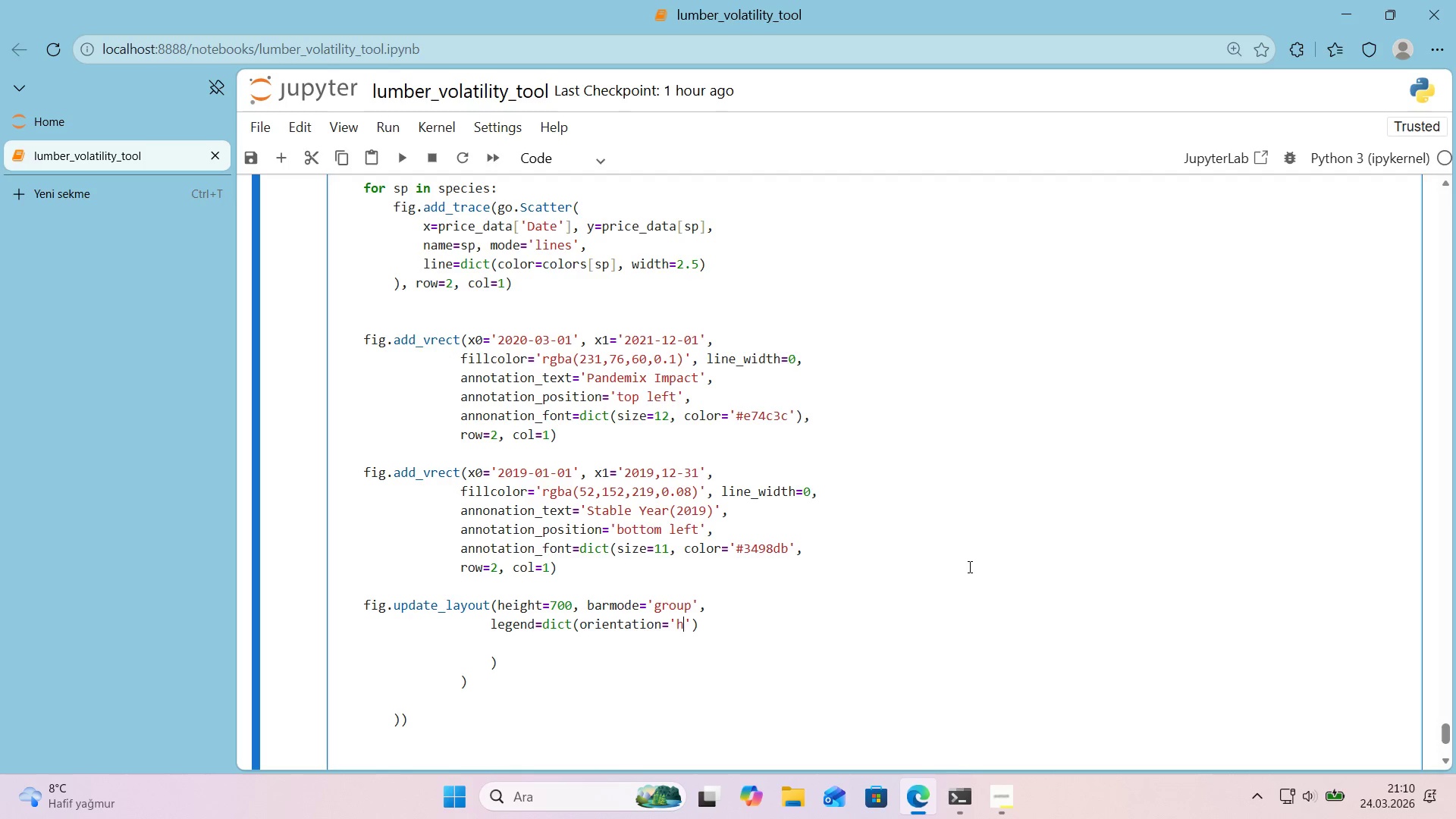 
 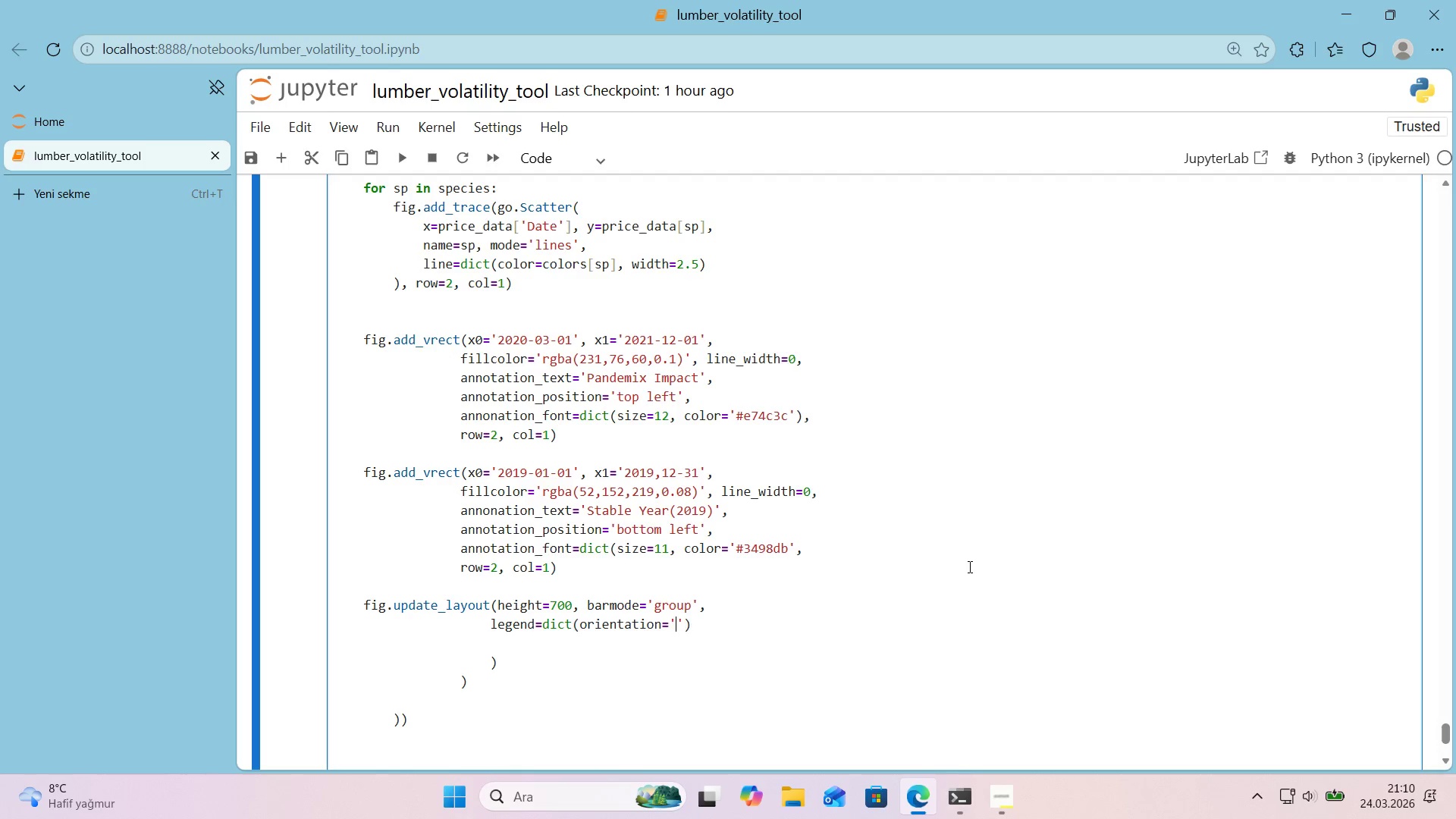 
key(ArrowLeft)
 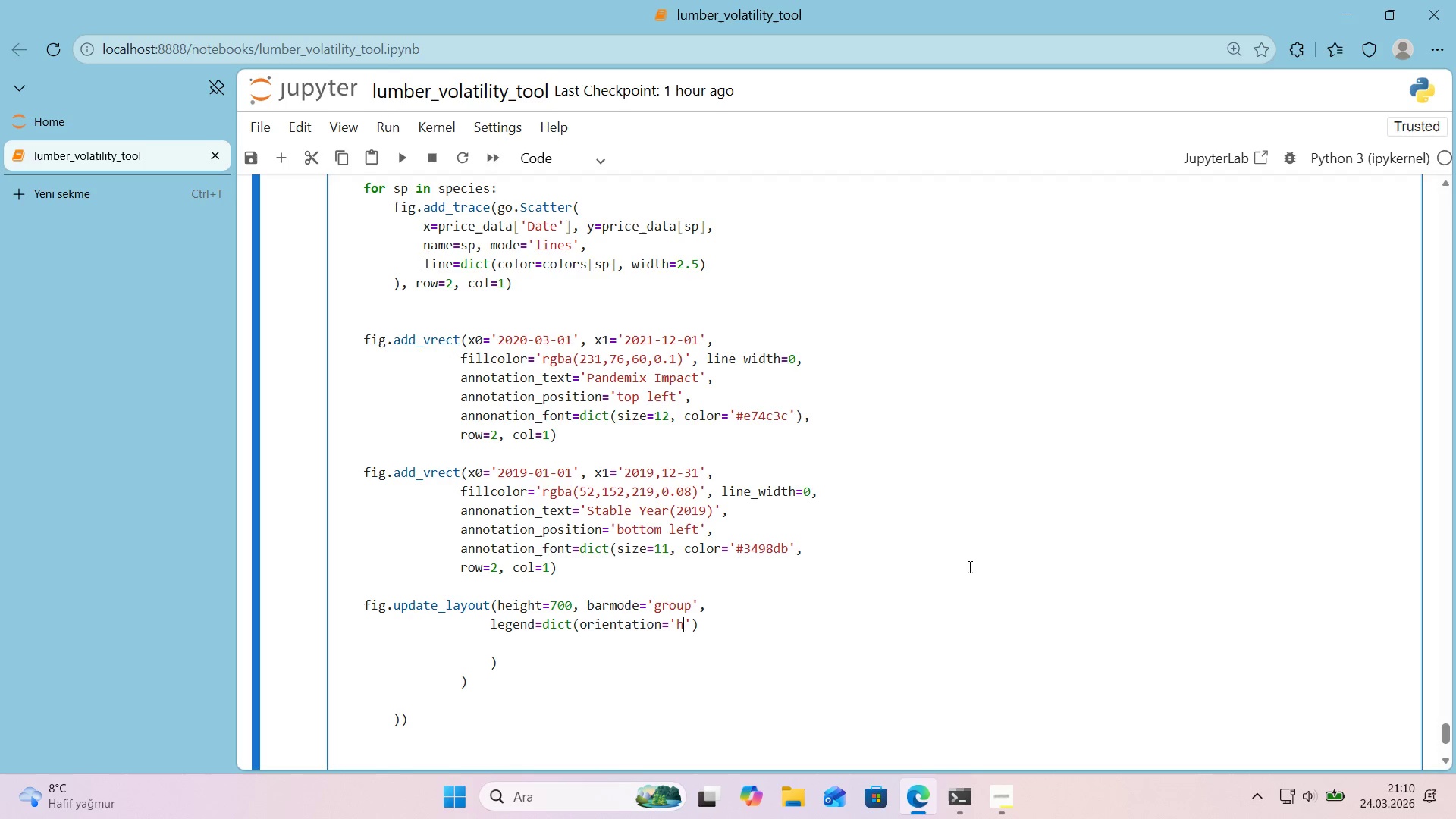 
key(H)
 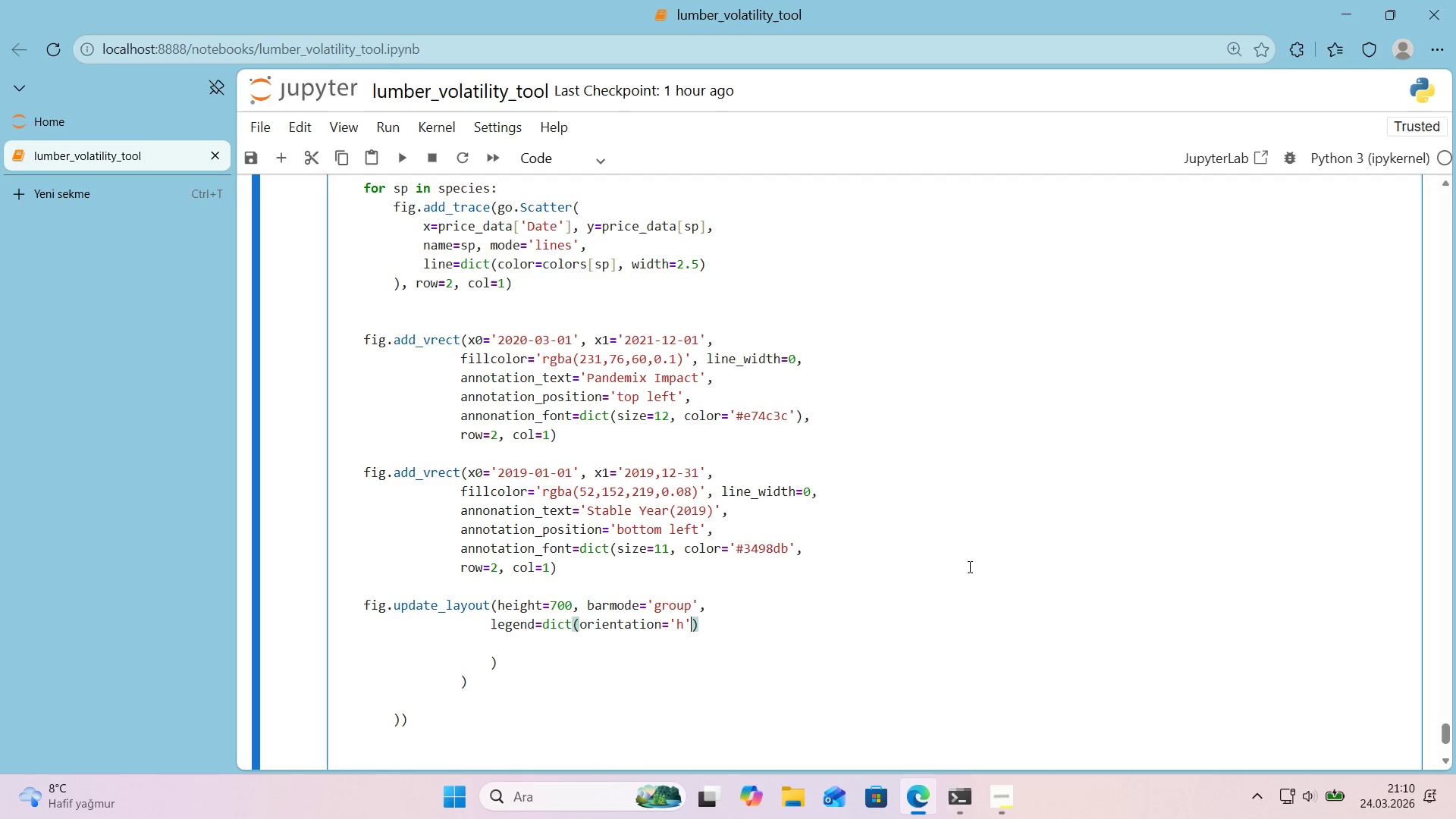 
key(ArrowRight)
 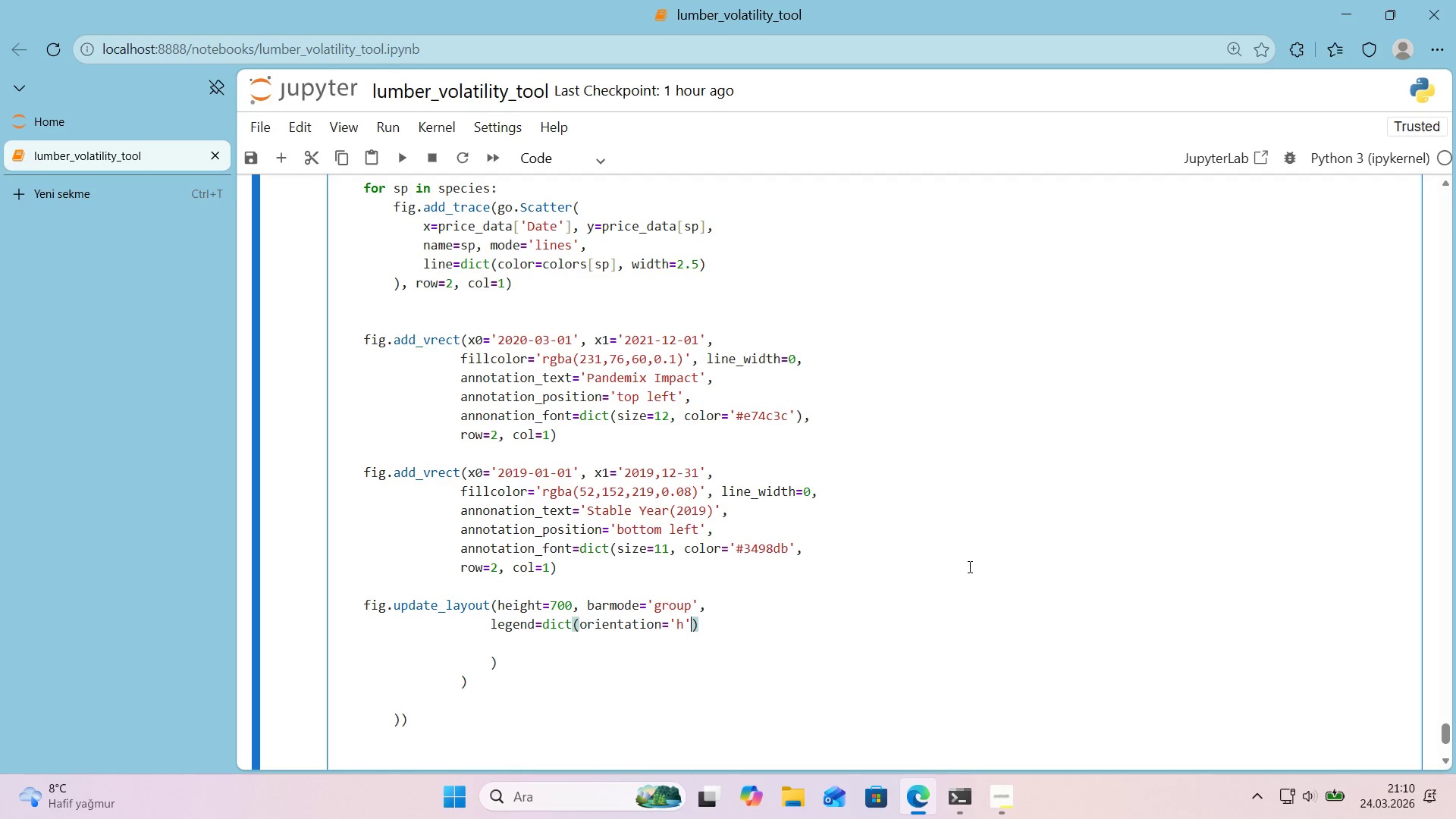 
type(, y)-0.06)
 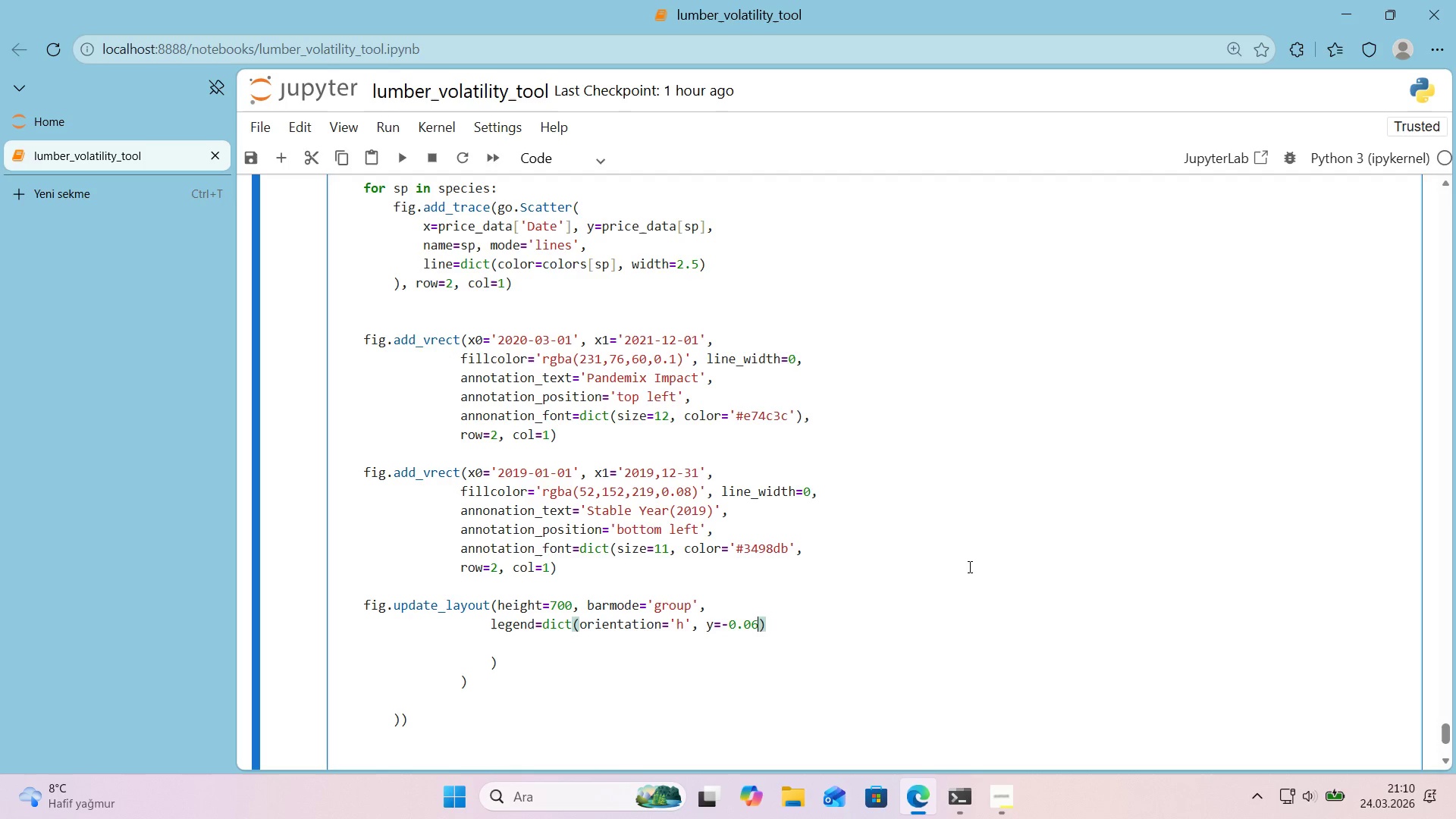 
key(ArrowRight)
 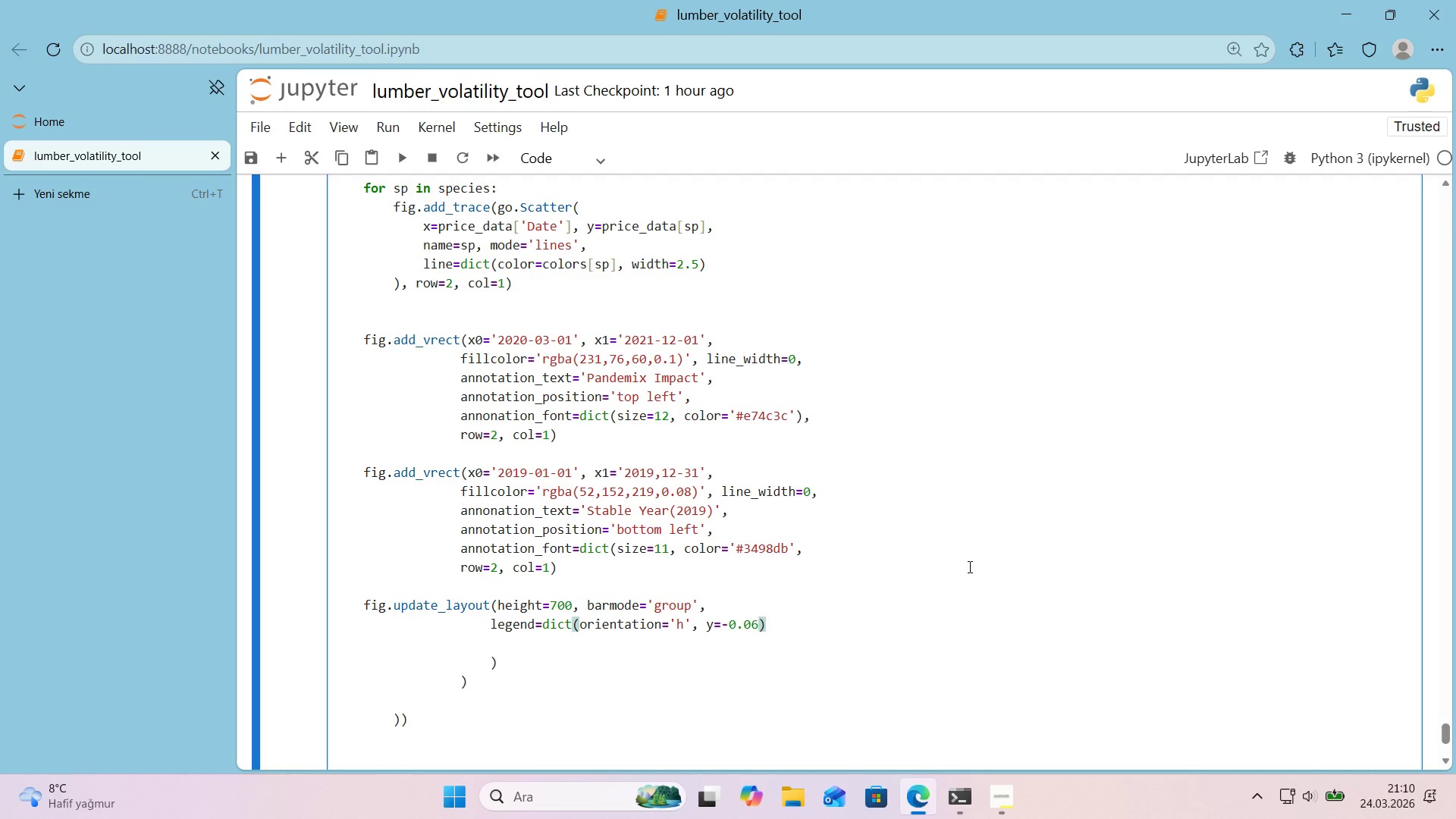 
key(Comma)
 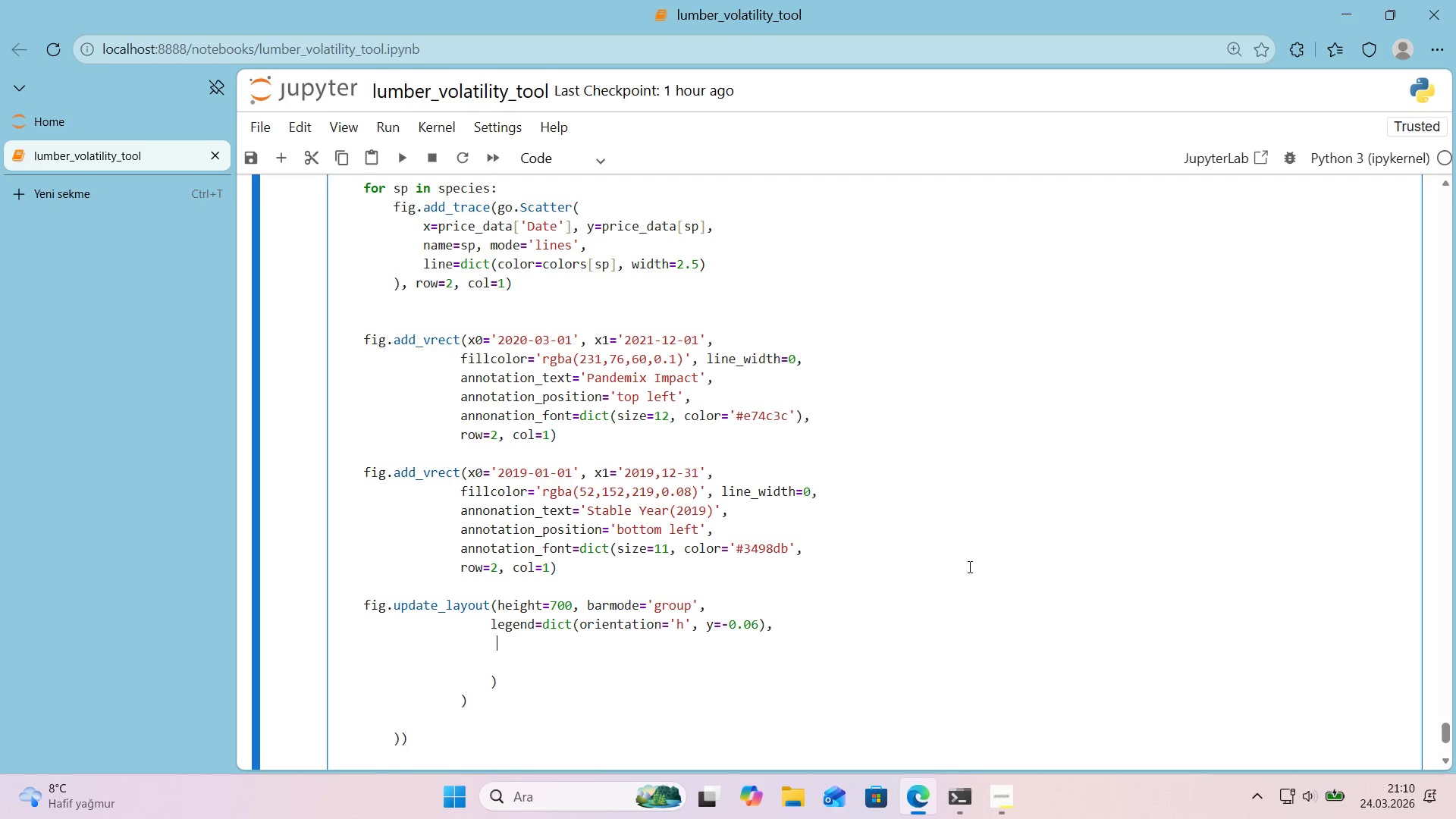 
key(Enter)
 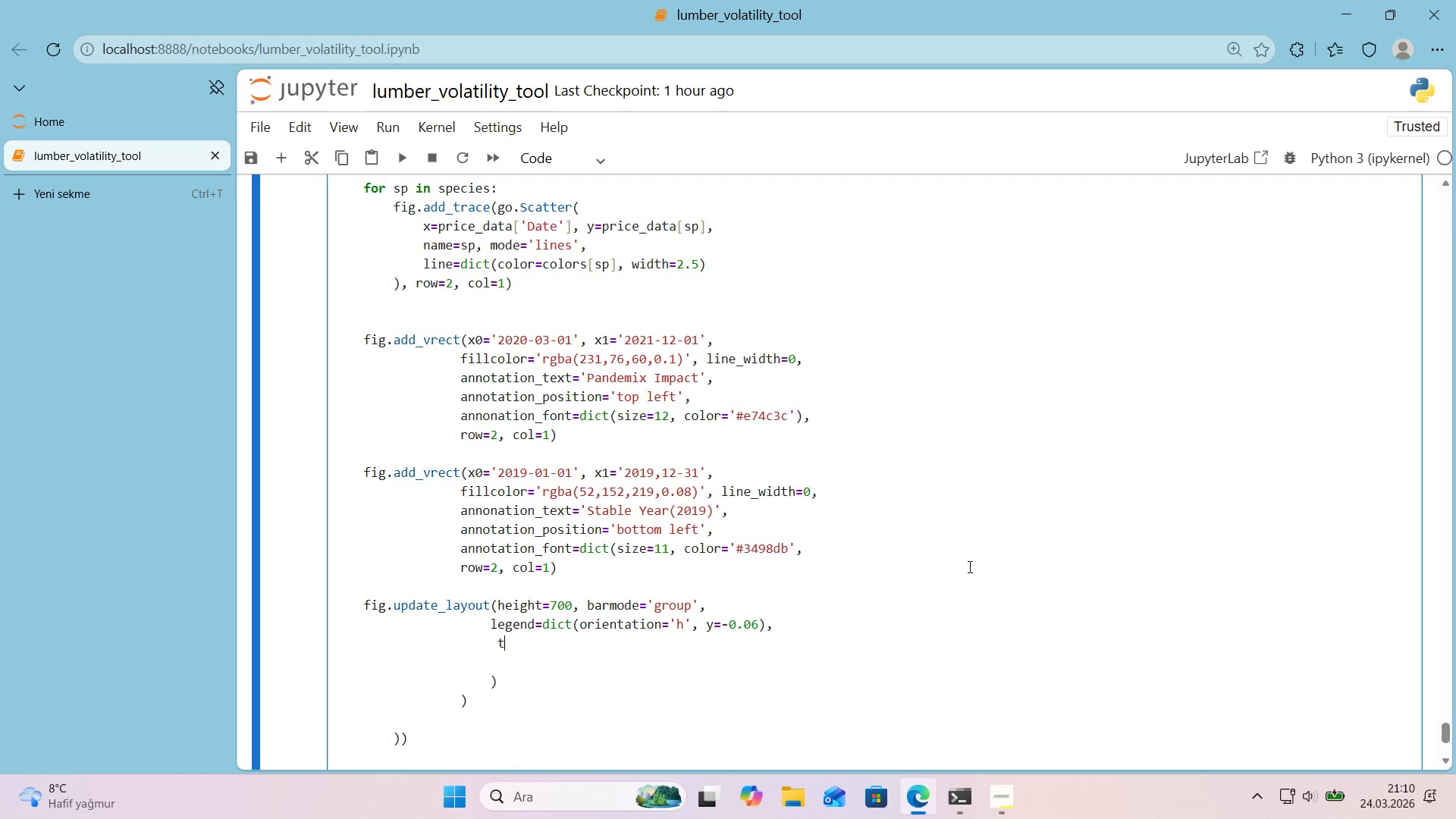 
type(tt)
key(Backspace)
type('tle)@@)
 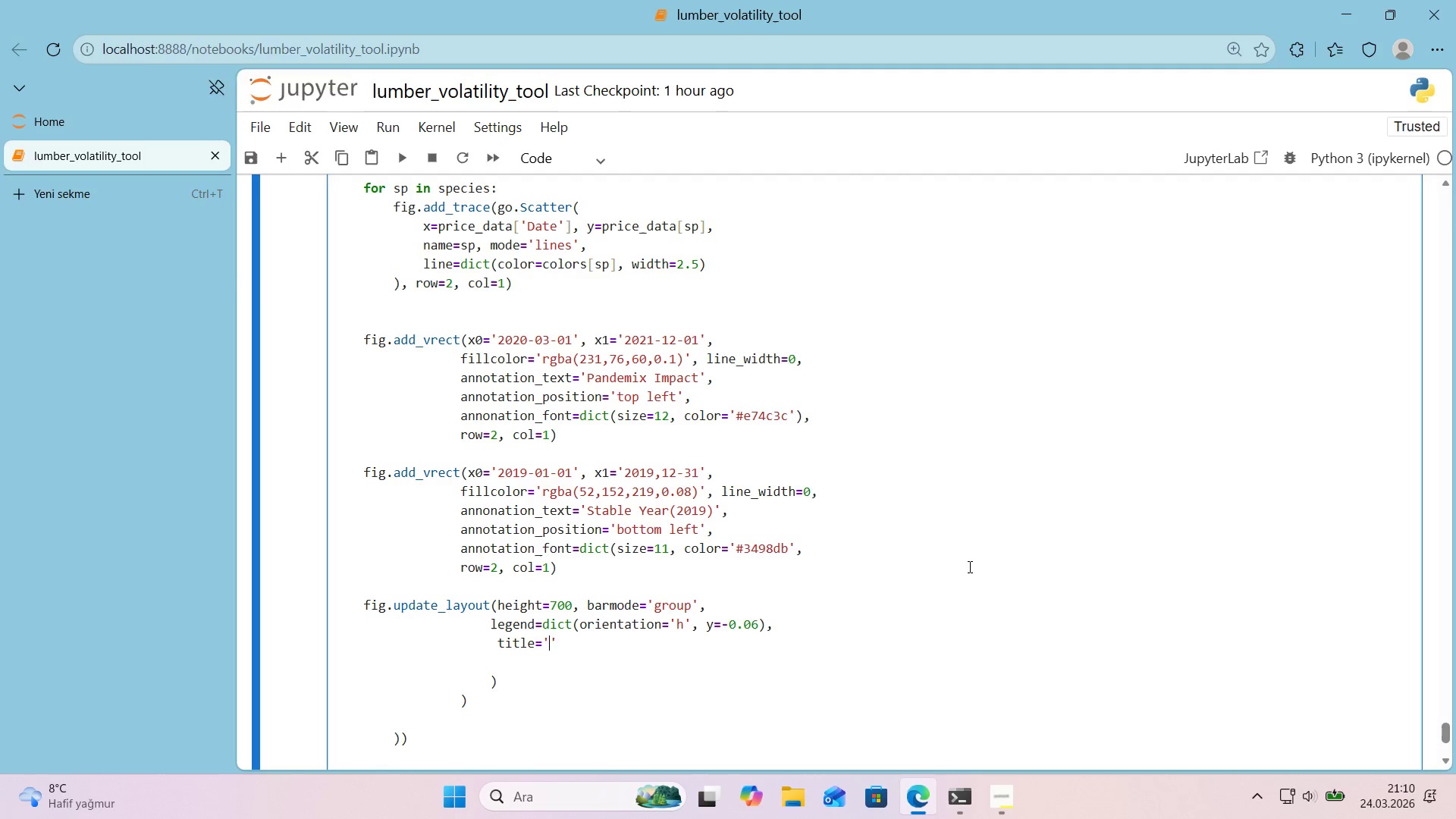 
 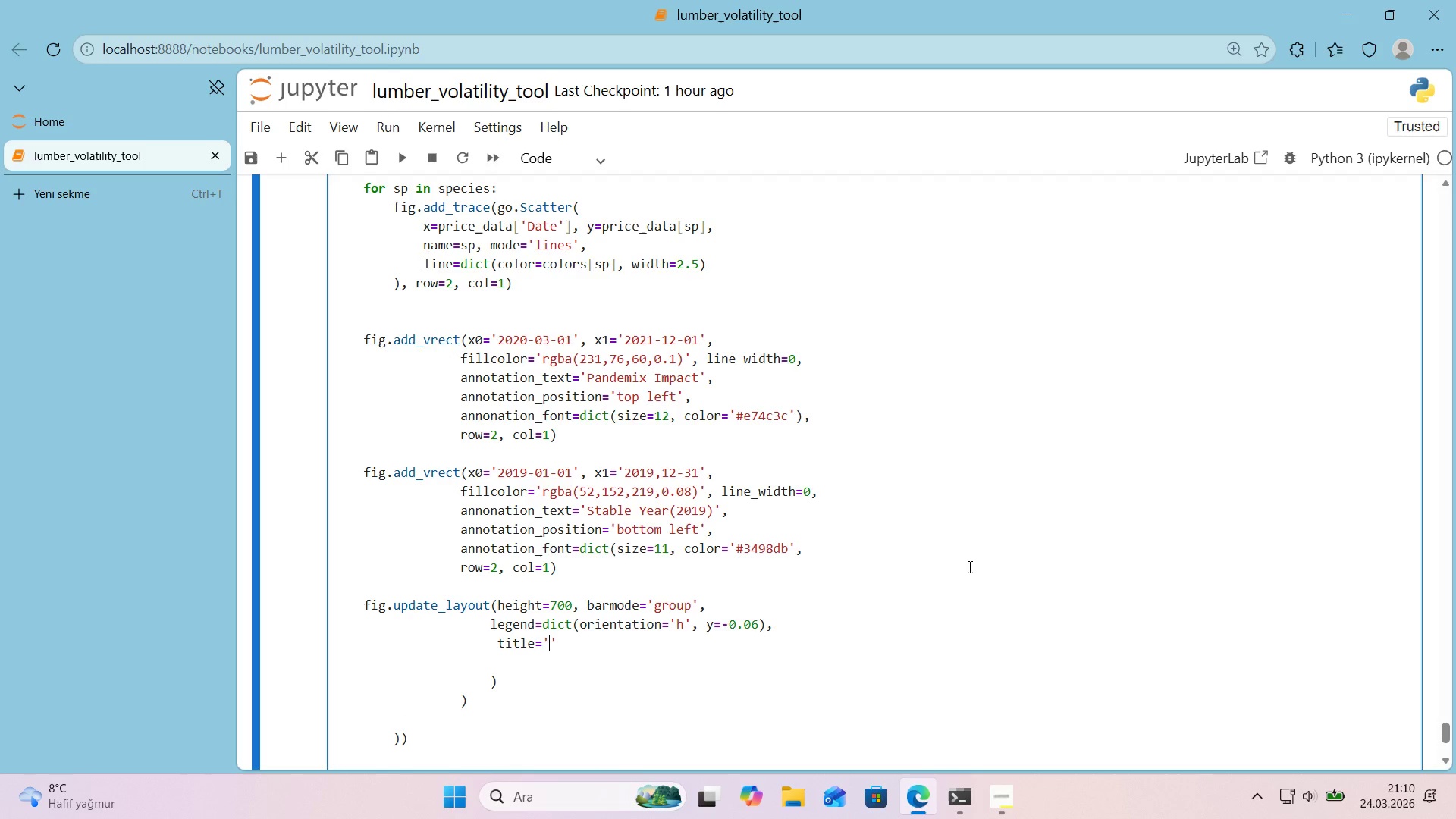 
key(ArrowLeft)
 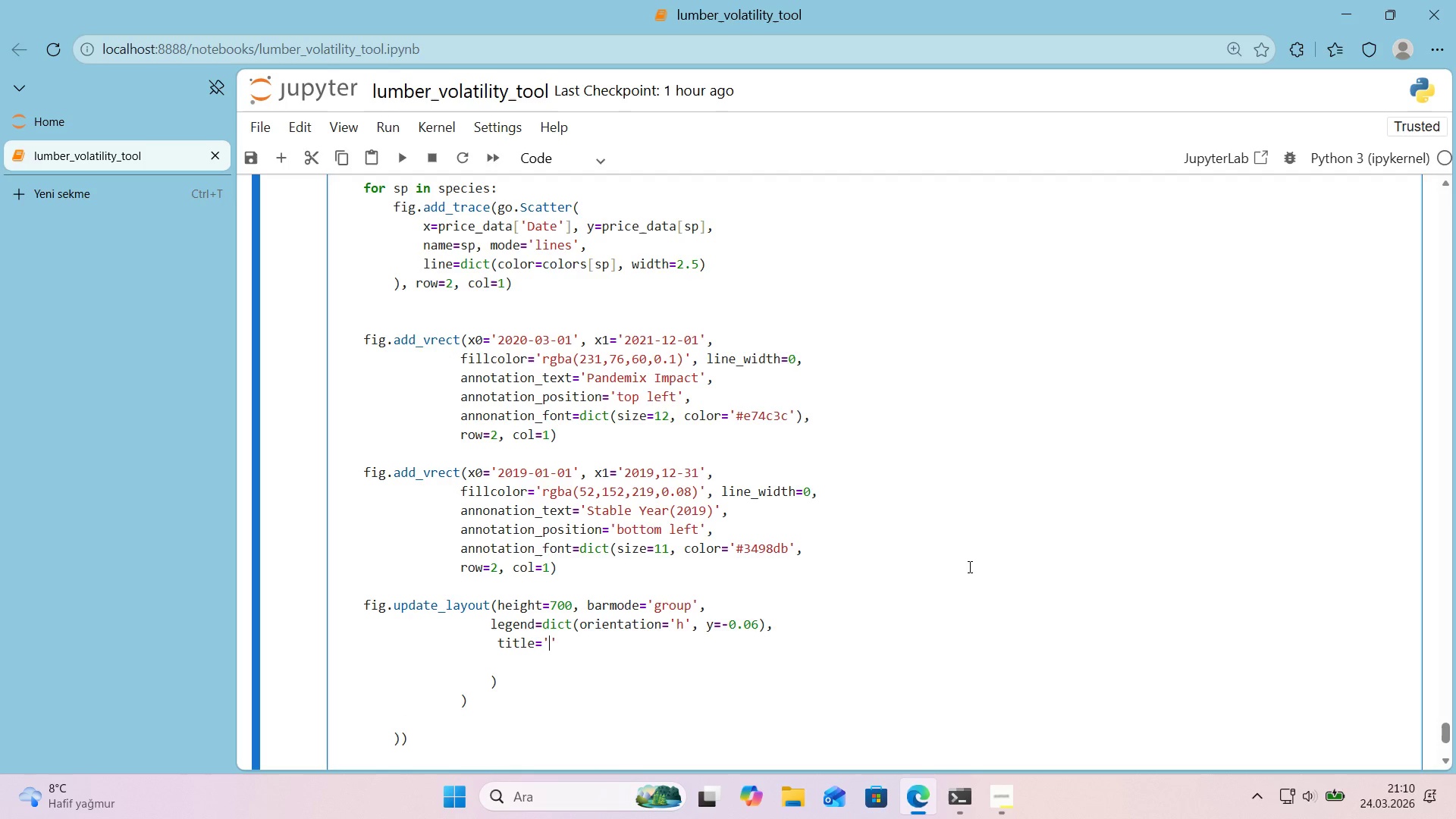 
type(Market Na)
key(Backspace)
key(Backspace)
type(a)
key(Backspace)
type(Analys's)
 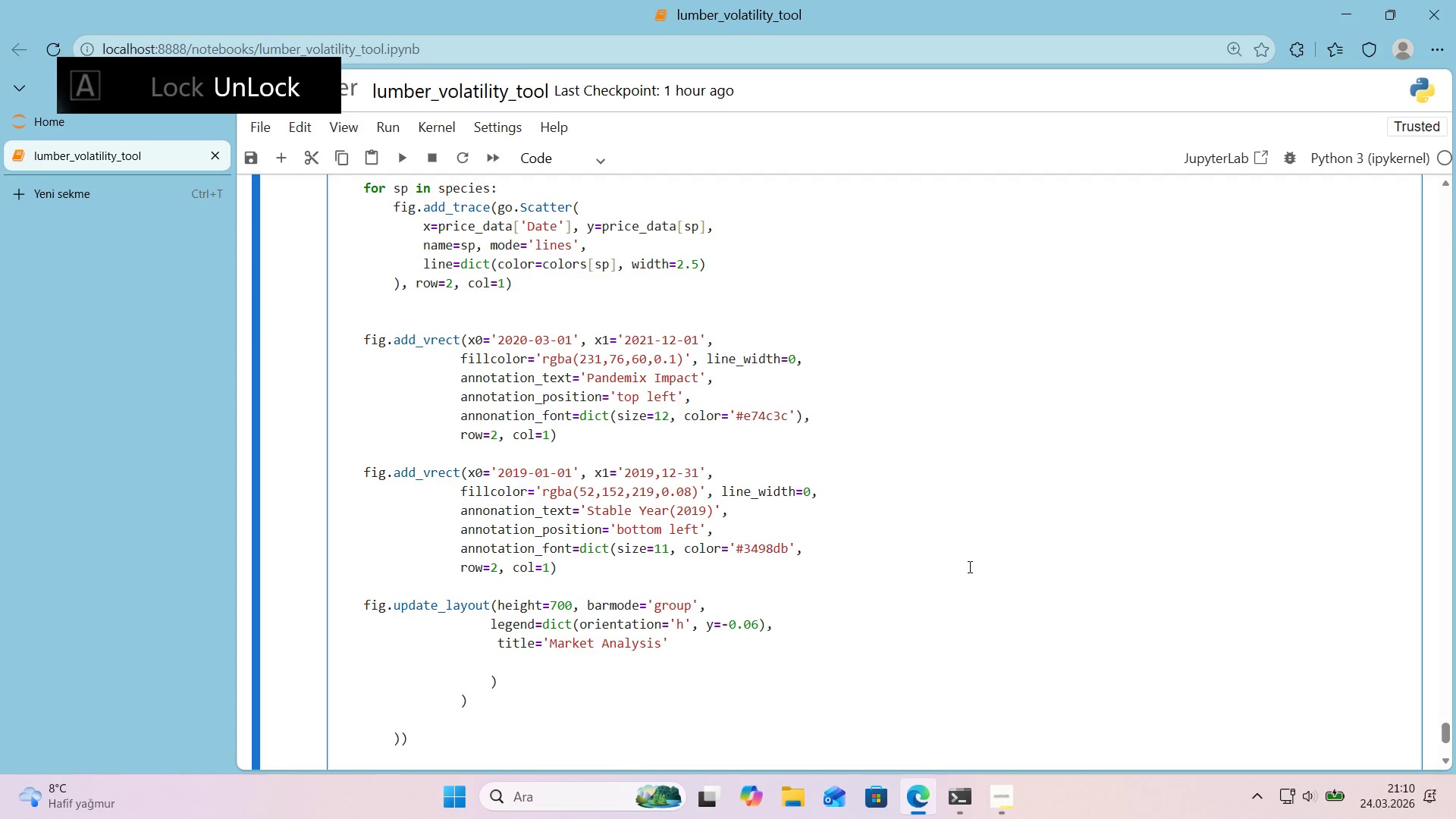 
key(ArrowRight)
 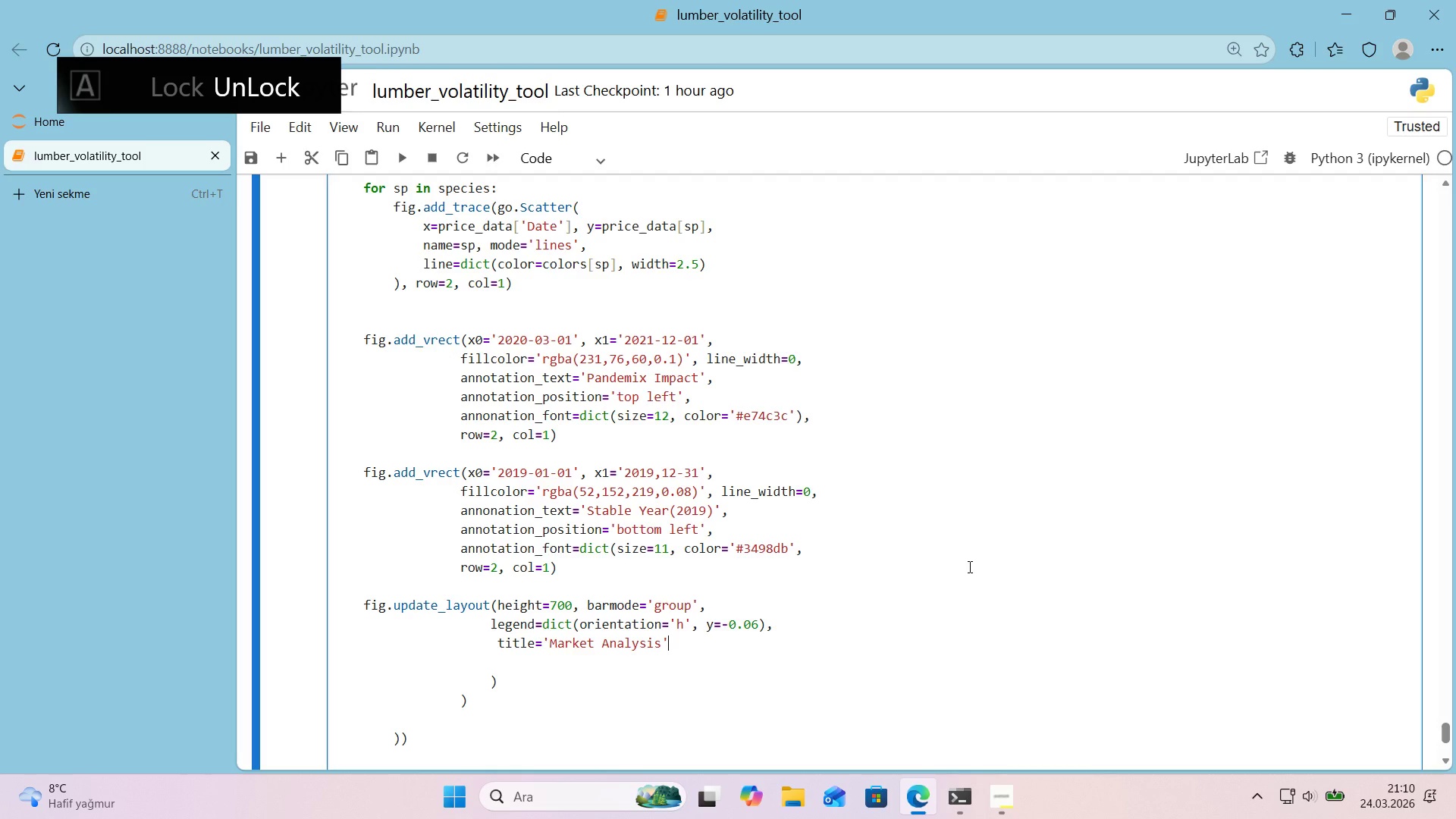 
key(ArrowLeft)
 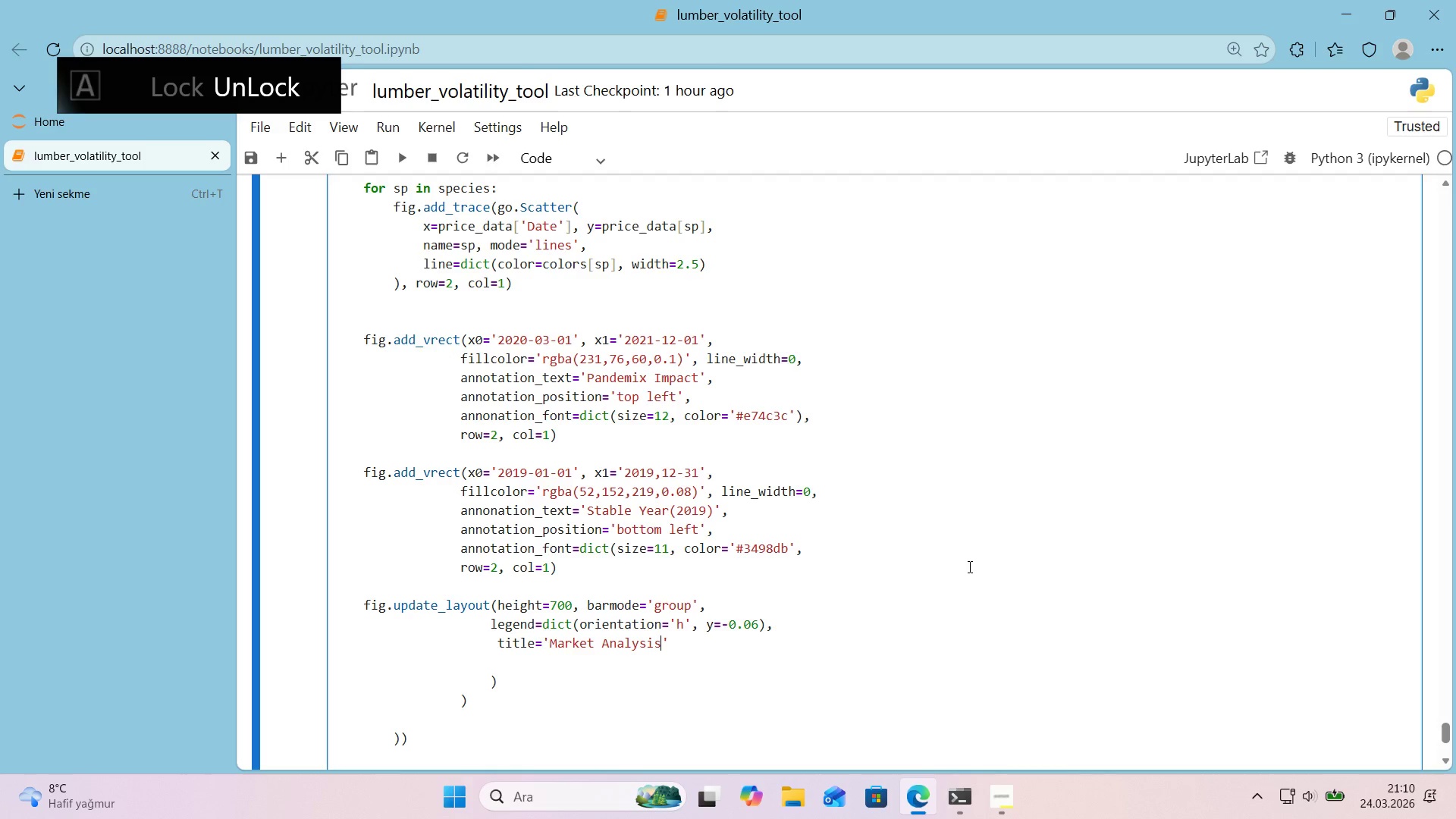 
type( - )
key(Backspace)
type( Pr'ce Increase Just'f'cat'on)
 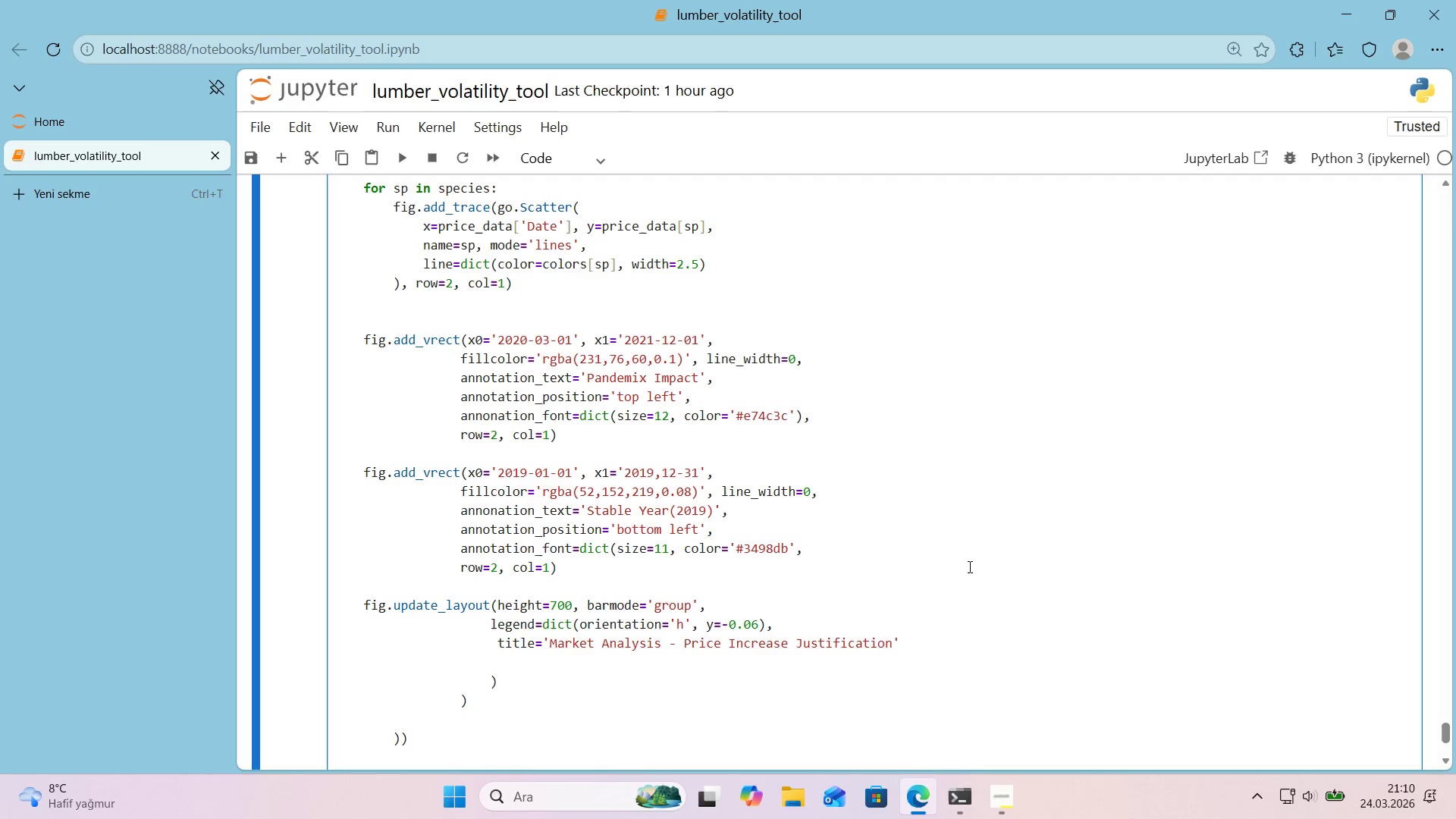 
key(ArrowRight)
 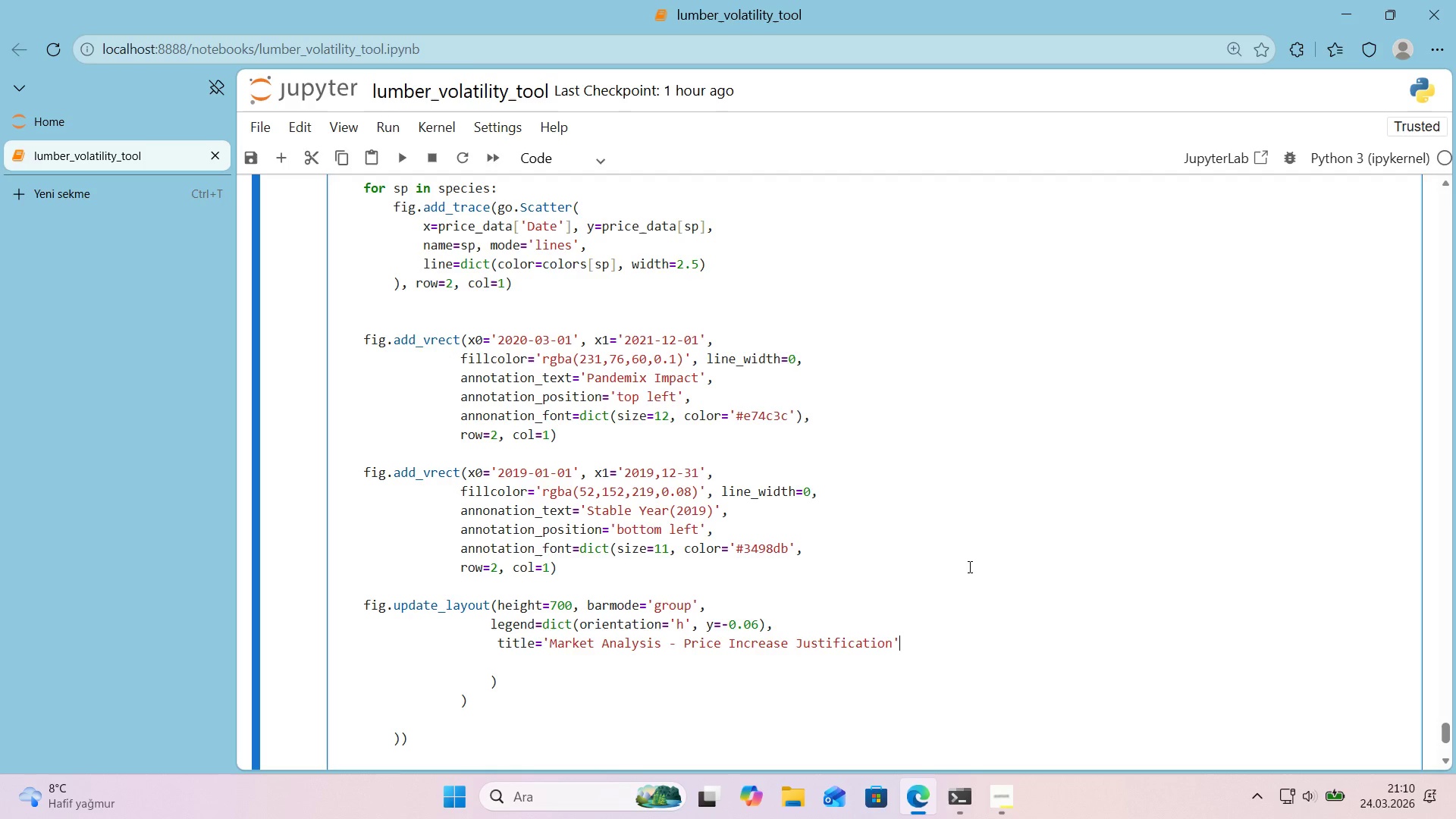 
key(Shift+9)
 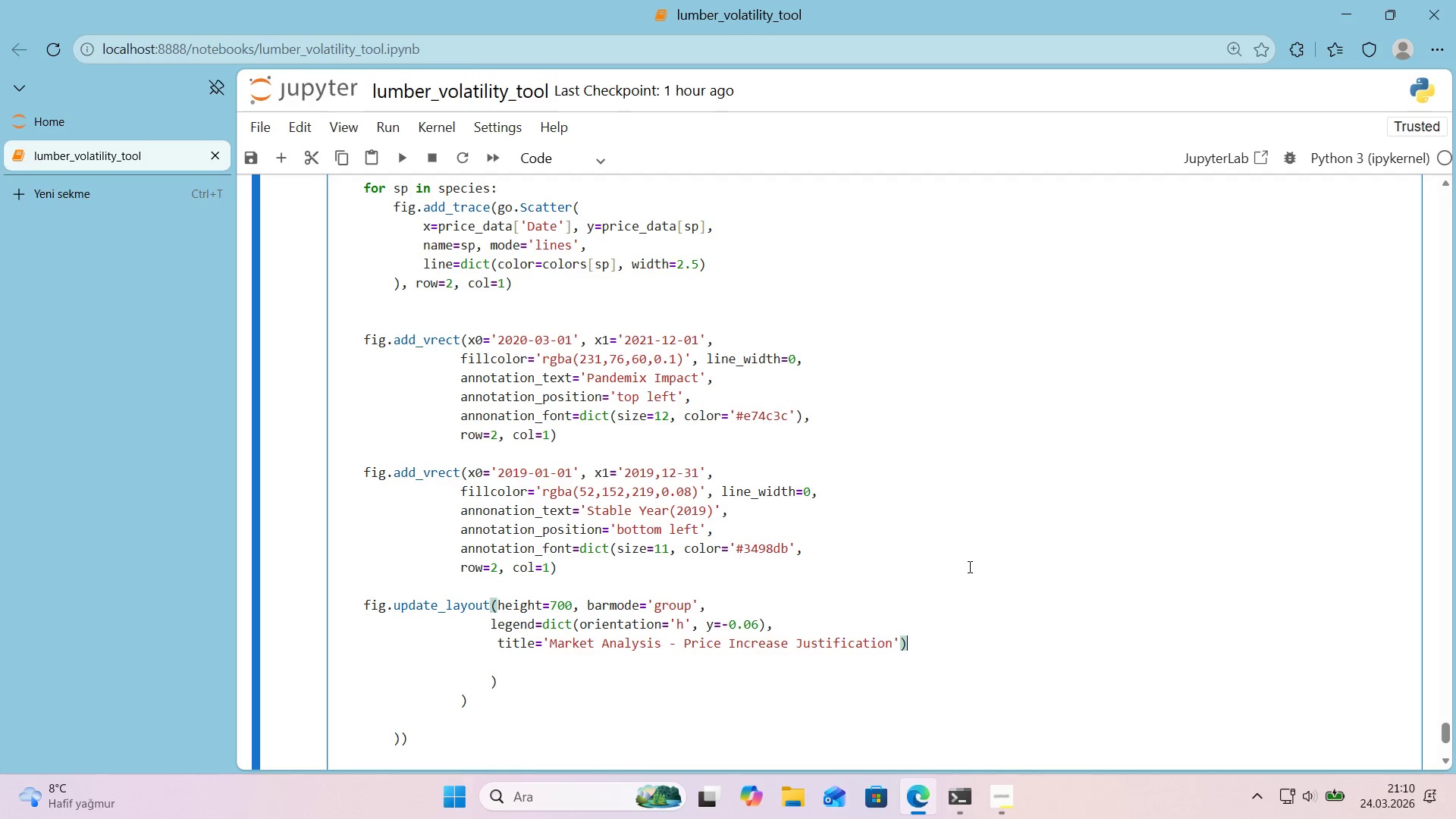 
key(Enter)
 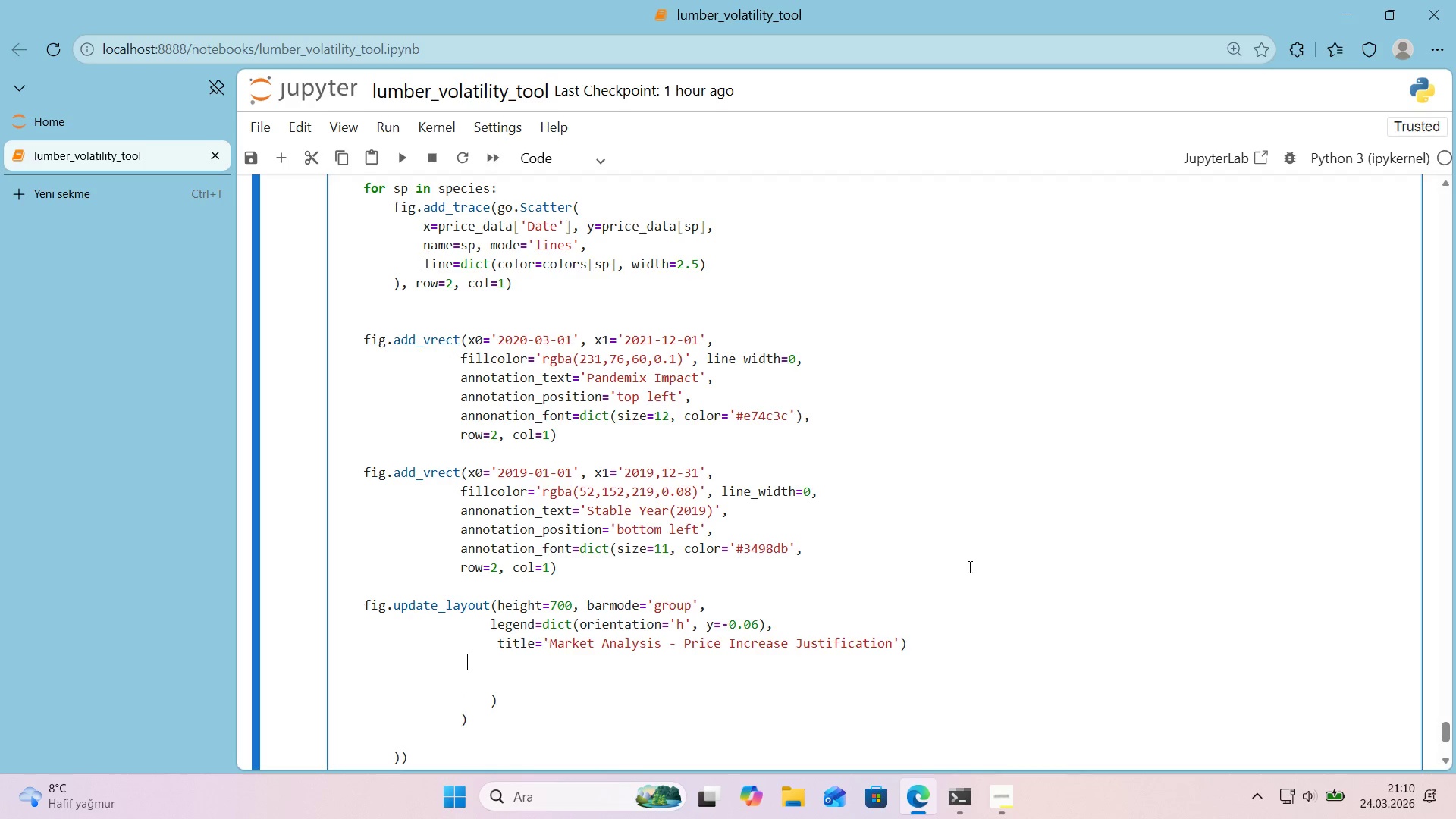 
key(Backspace)
key(Backspace)
key(Backspace)
key(Backspace)
type(f'g.update_yaxes*()
 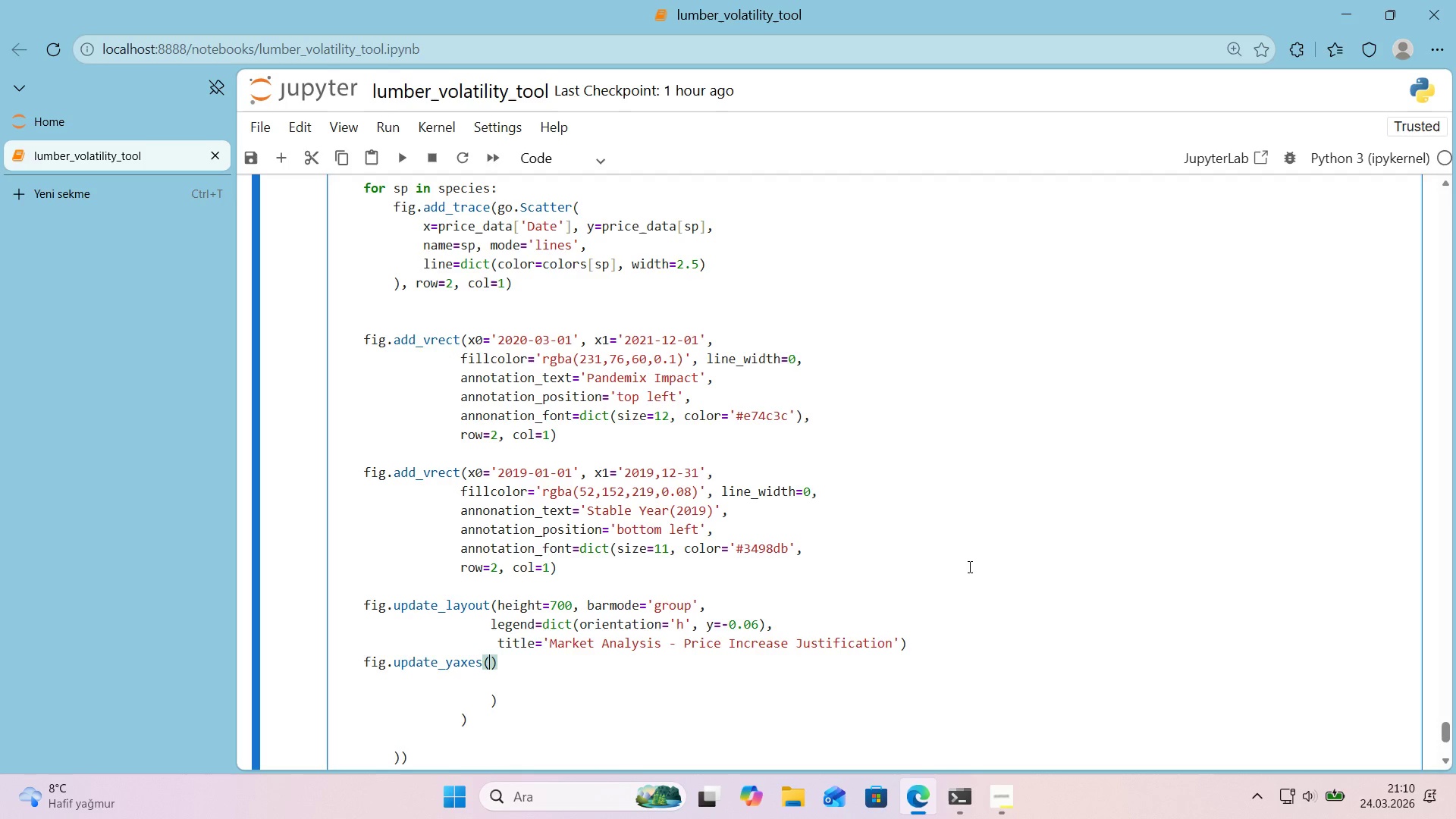 
 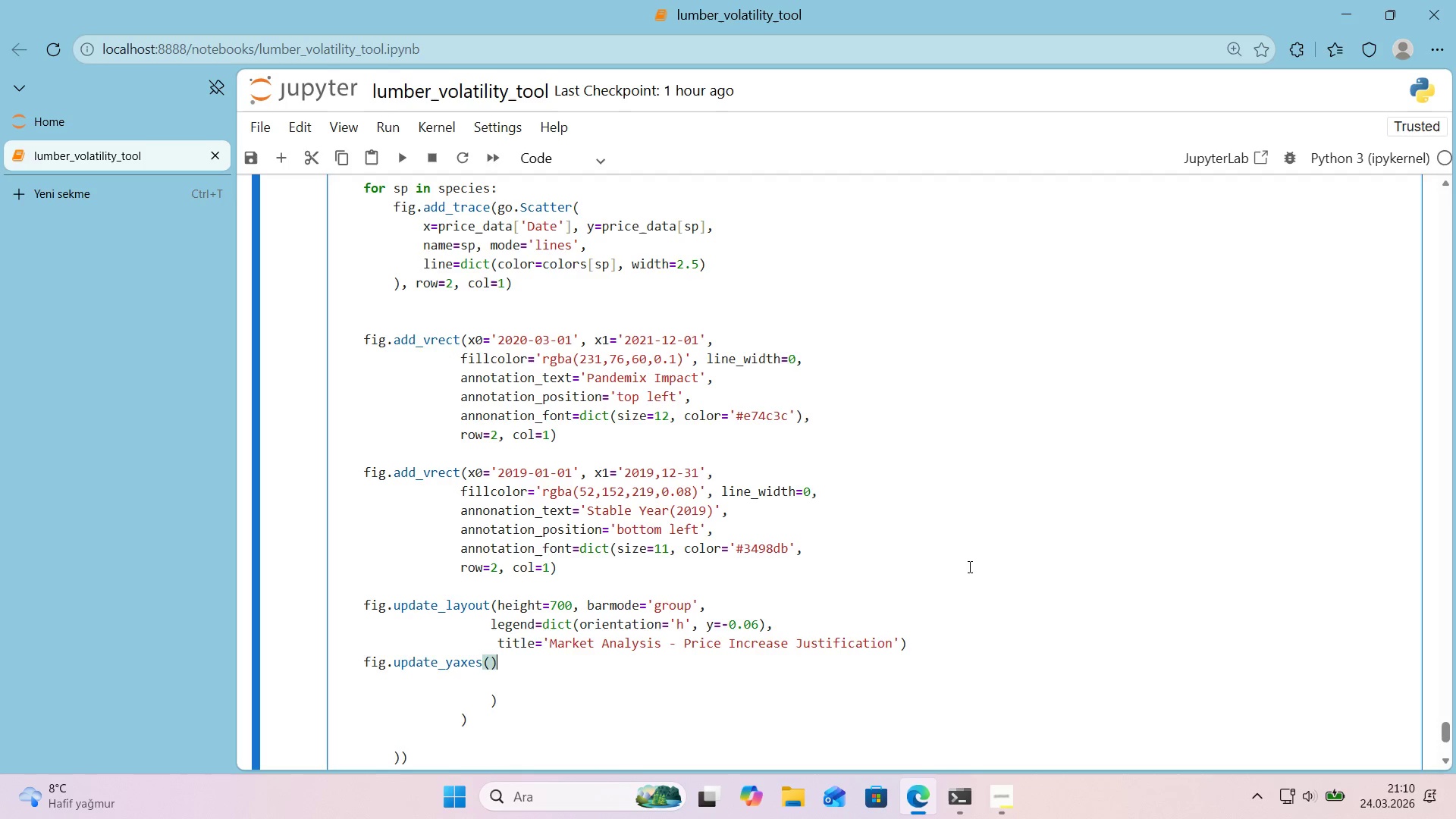 
key(ArrowLeft)
 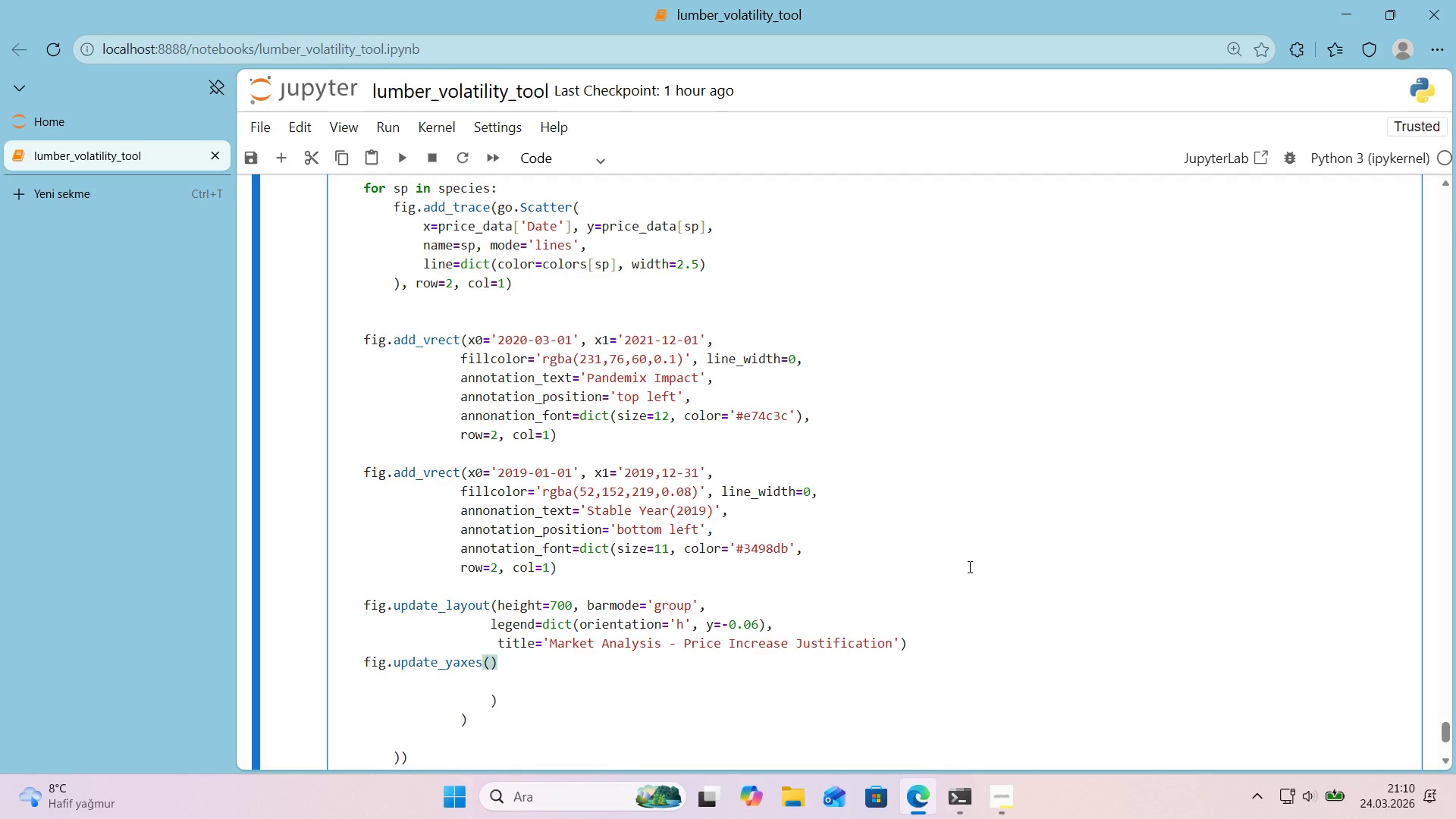 
type(t'tle_text)``)
 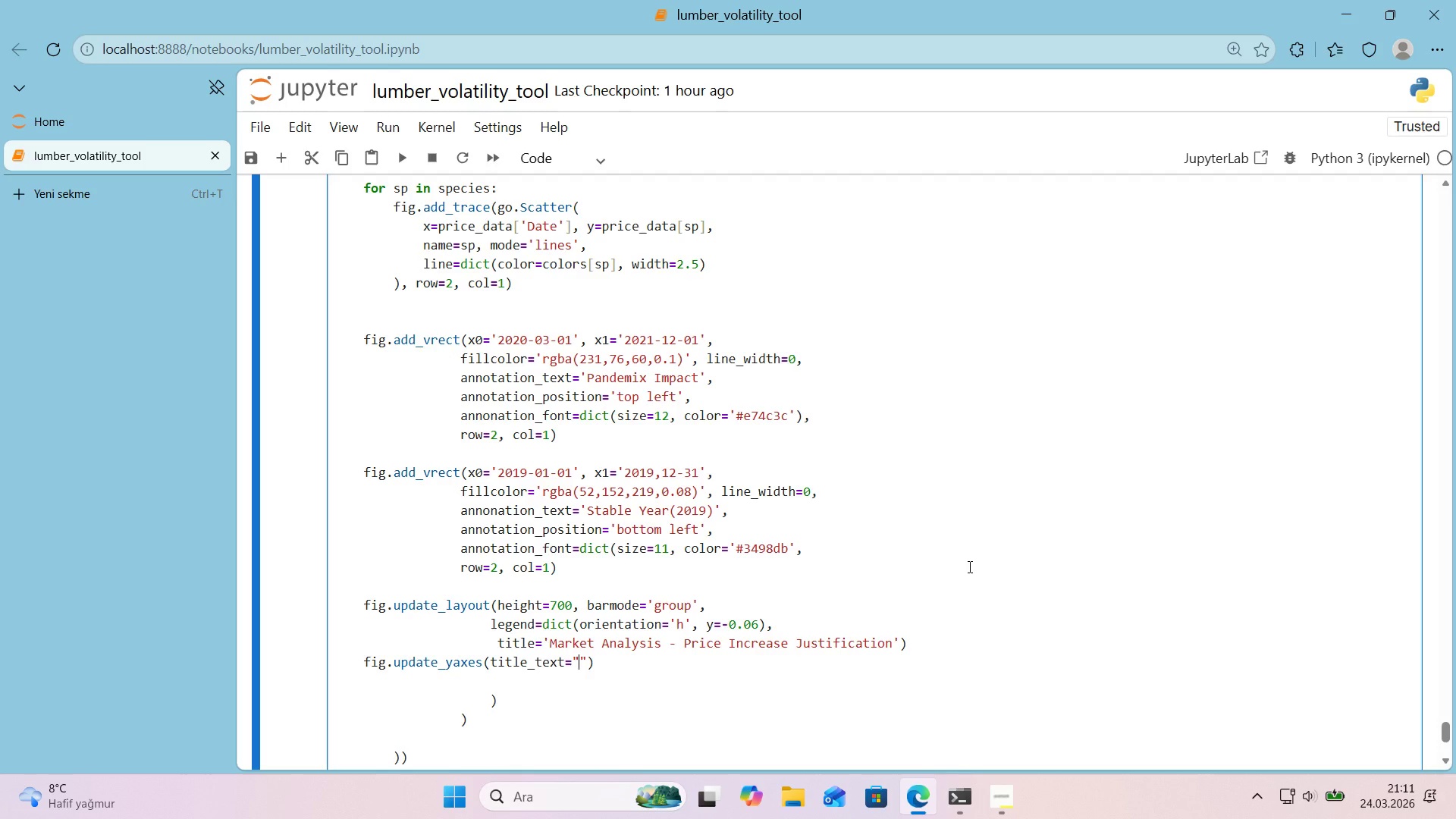 
 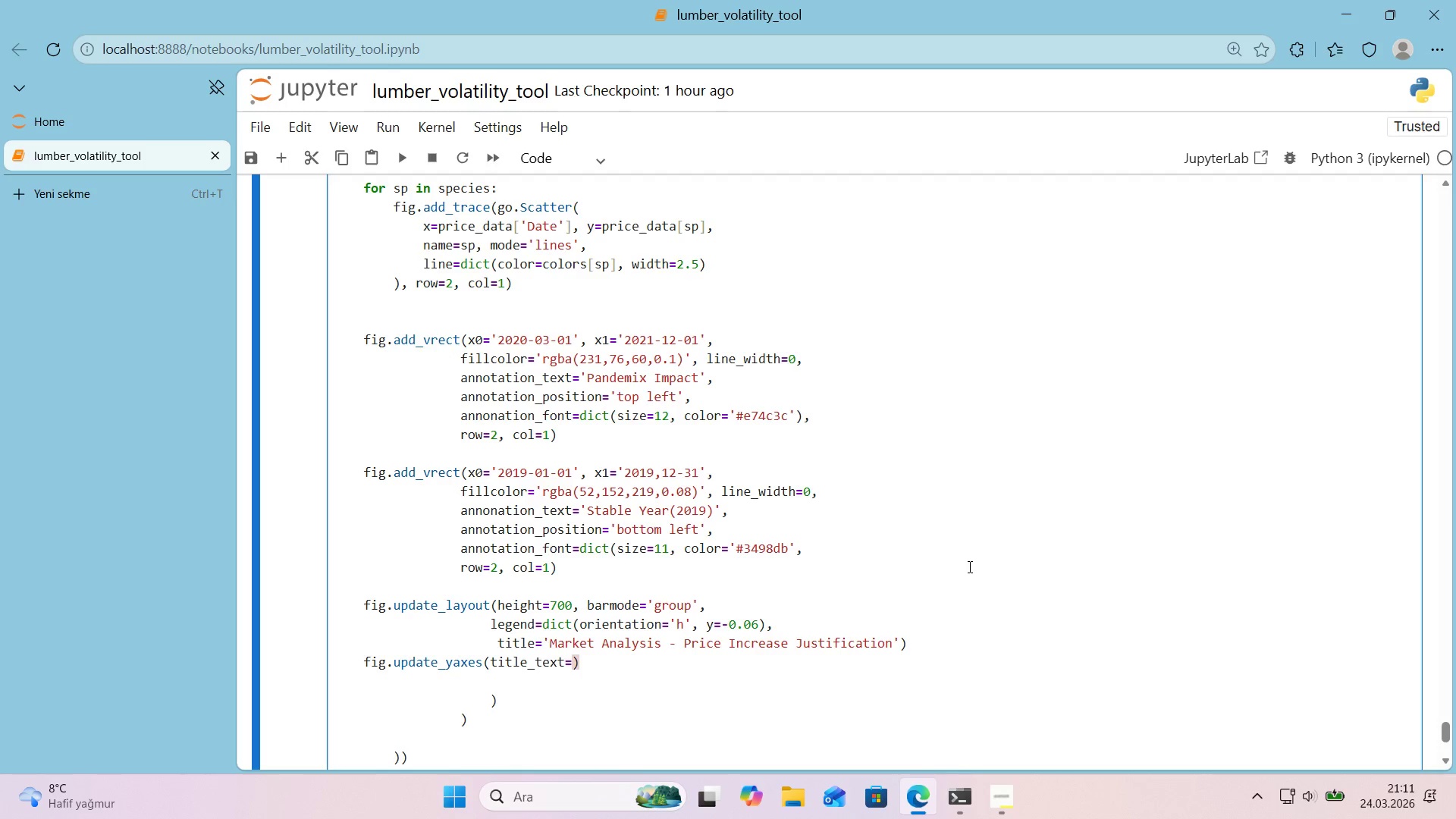 
key(ArrowLeft)
 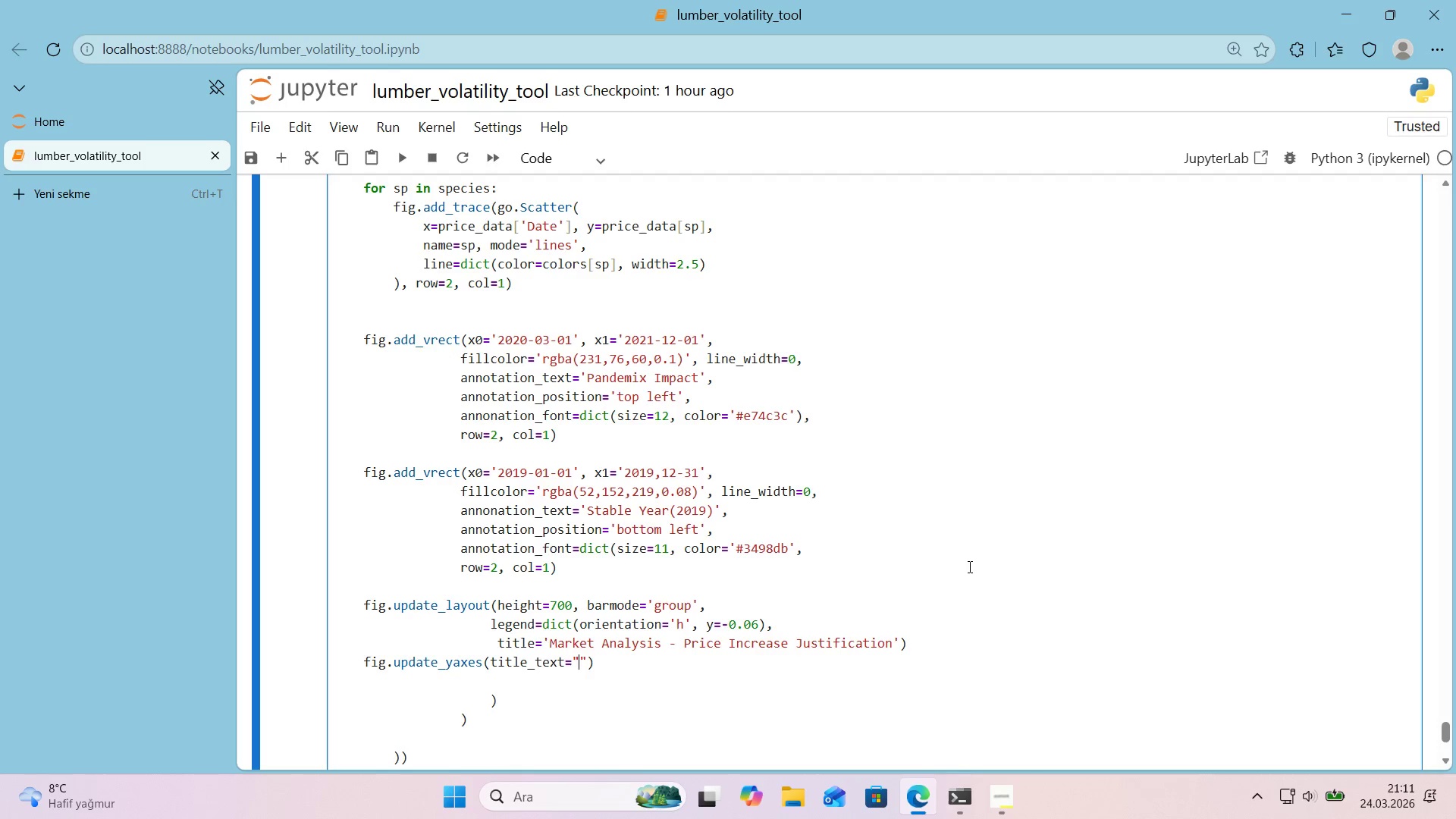 
key(Alt+Control+4)
 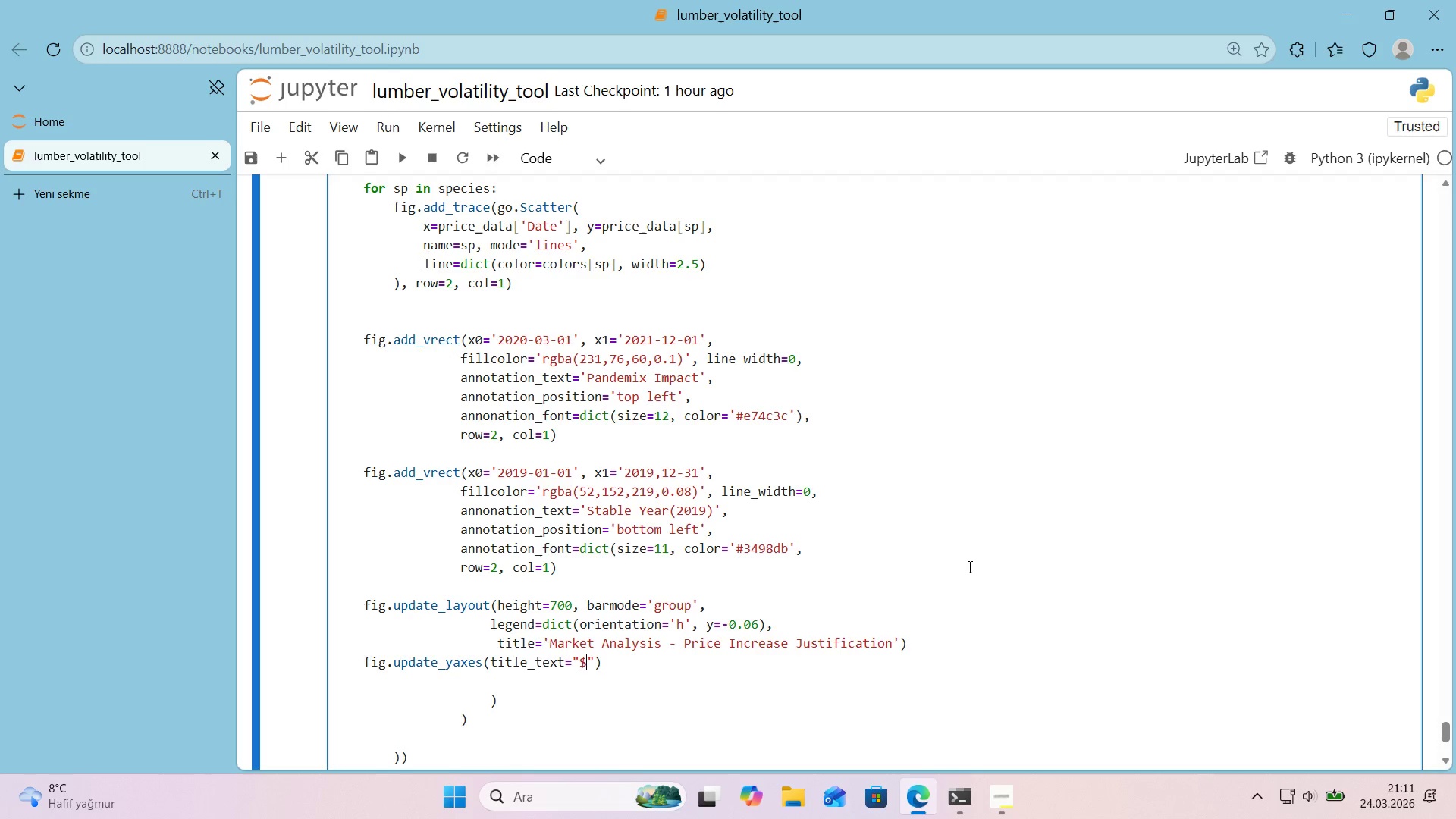 
type(&board-foot, ro)2)
key(Backspace)
key(Backspace)
type(w)2, col)1)
 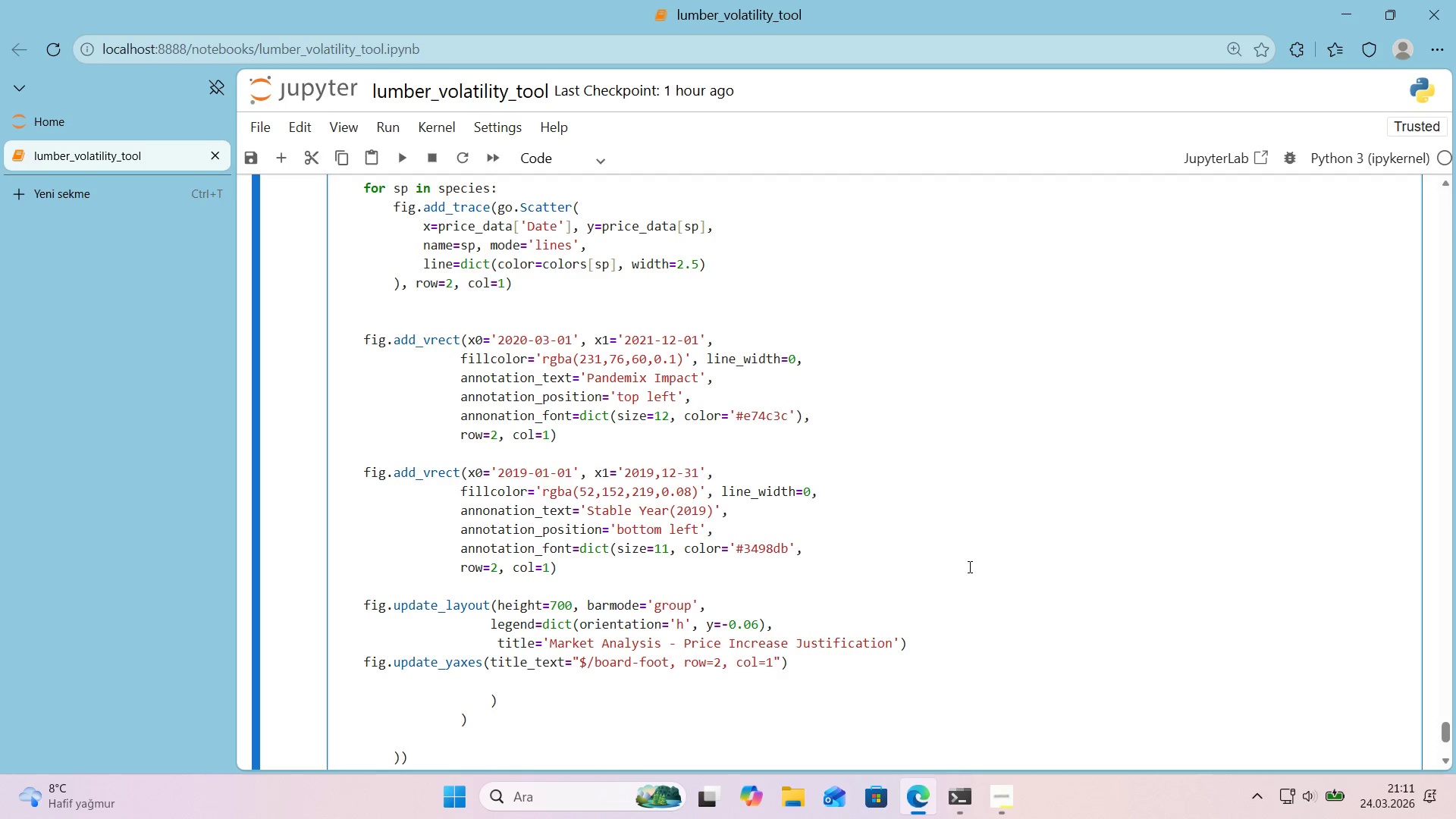 
key(ArrowRight)
 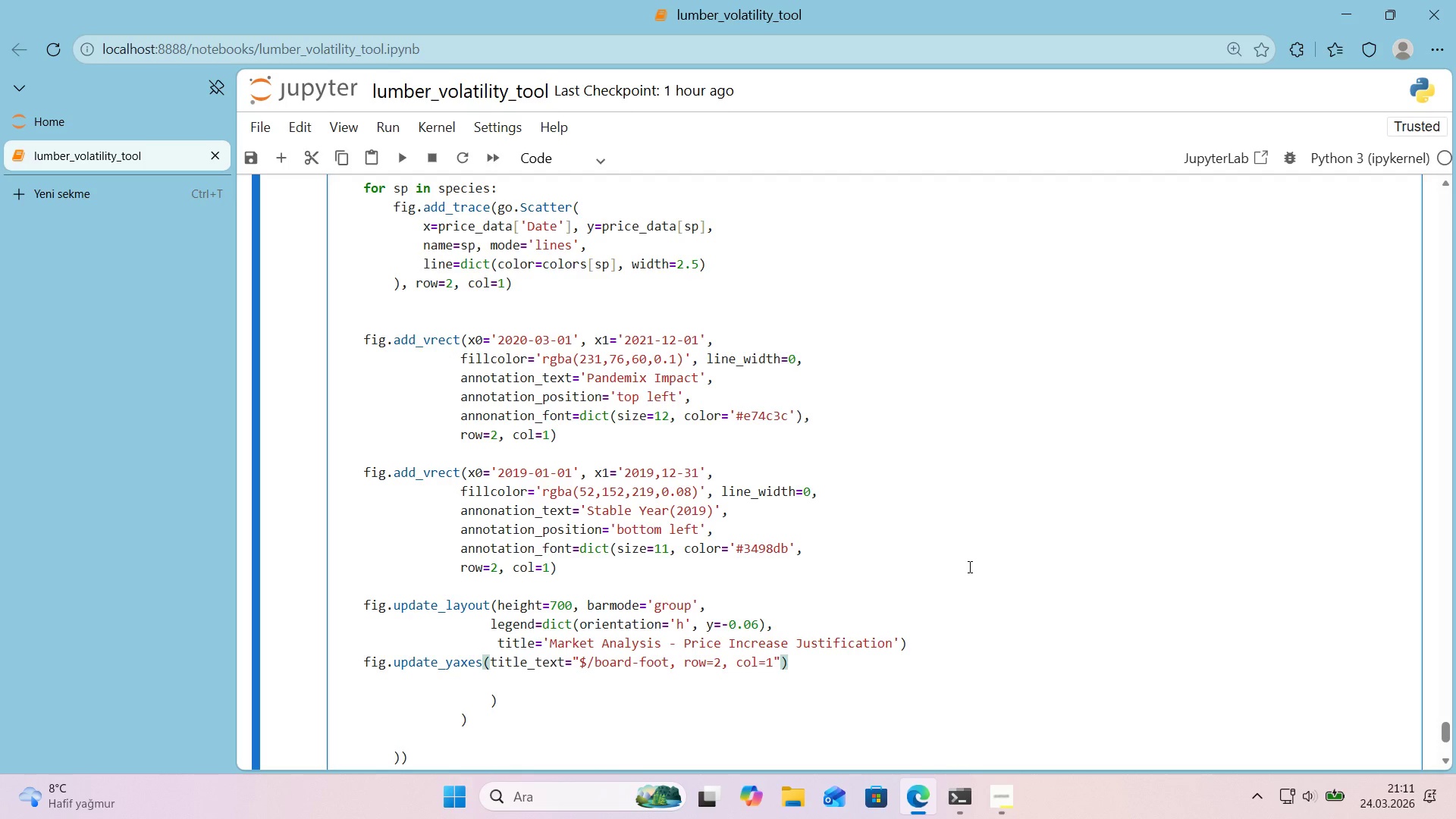 
key(ArrowDown)
 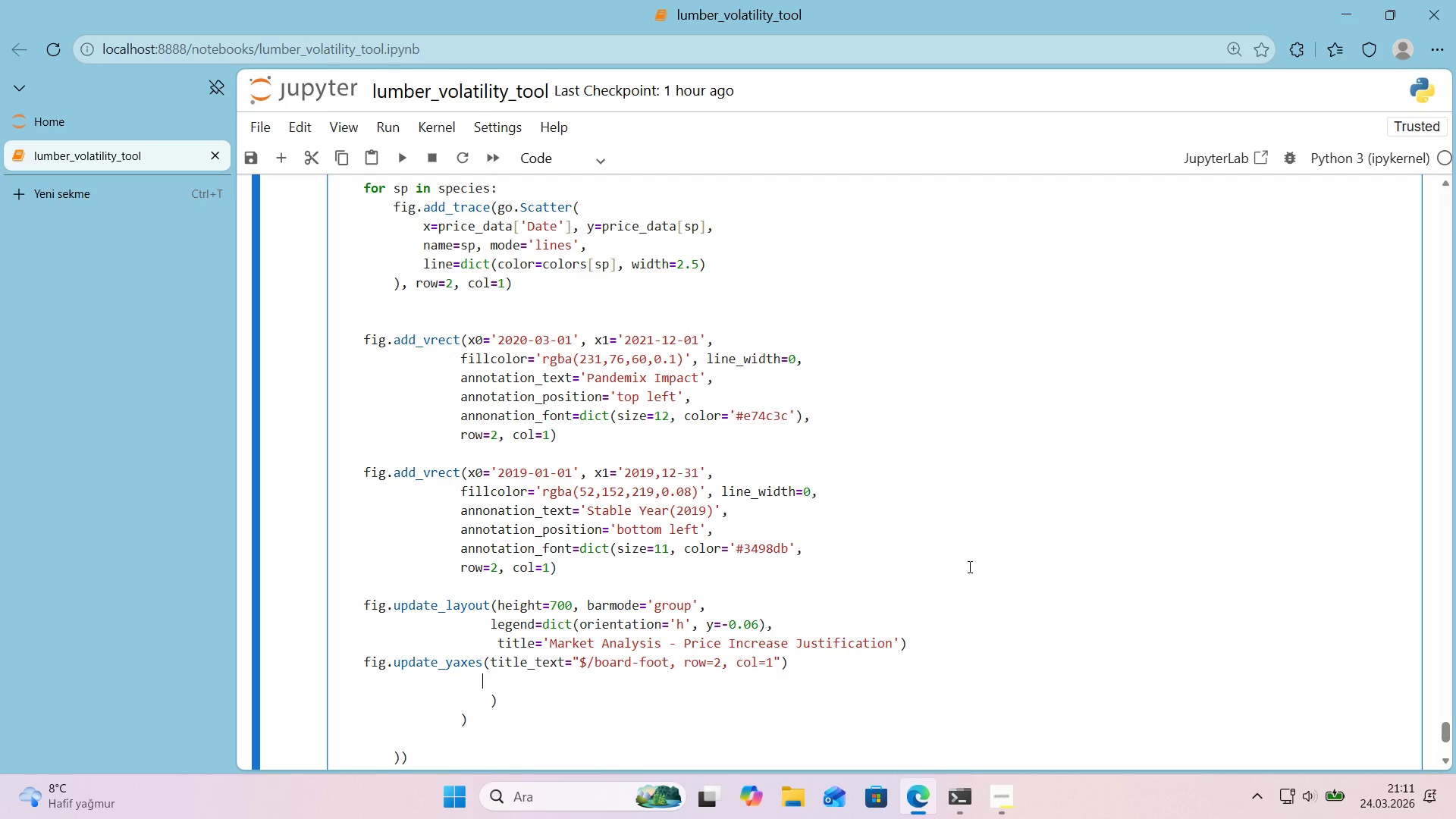 
key(Backspace)
key(Backspace)
key(Backspace)
key(Backspace)
key(Backspace)
key(Backspace)
key(Tab)
type(f'g.show*()
 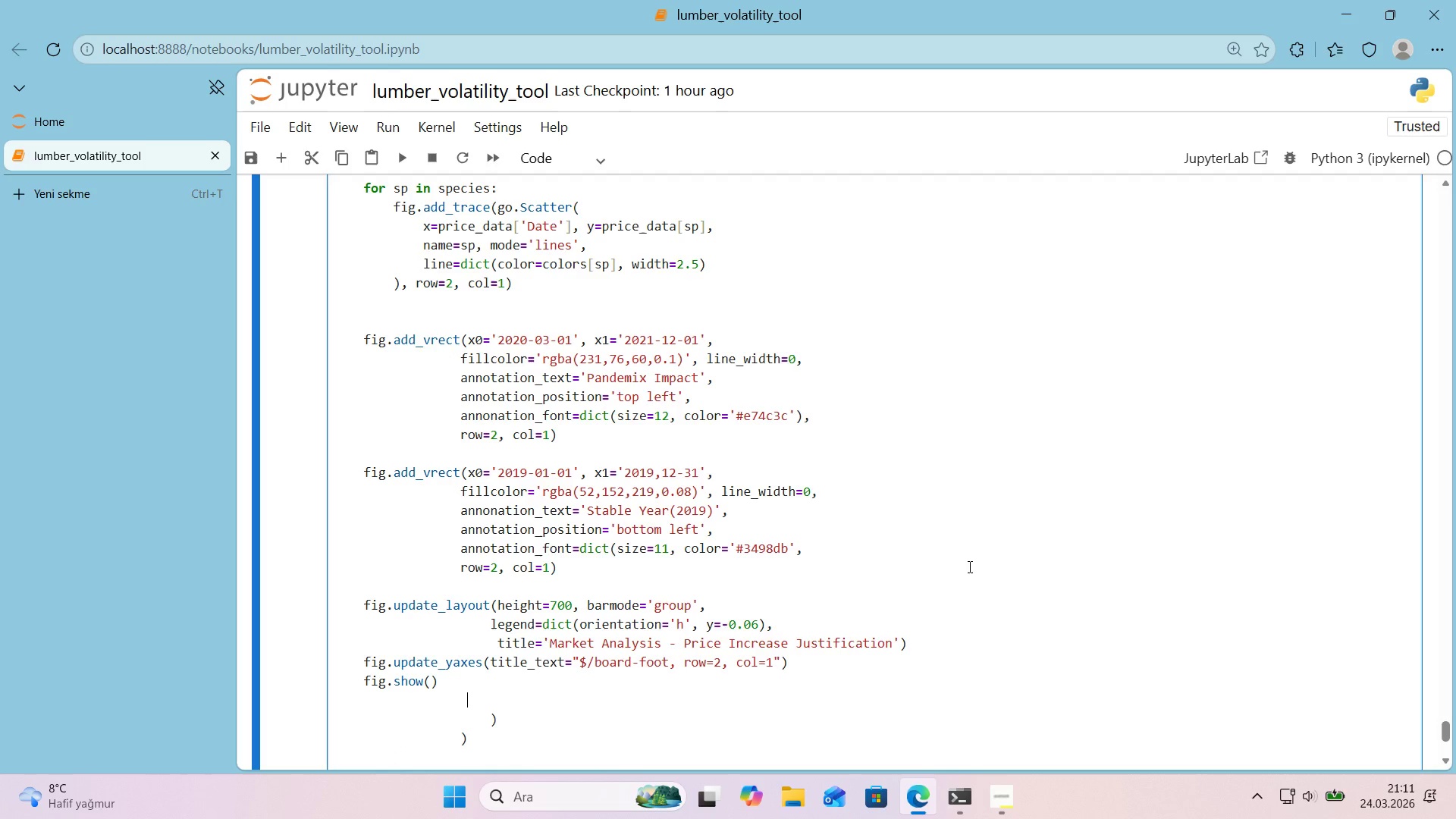 
 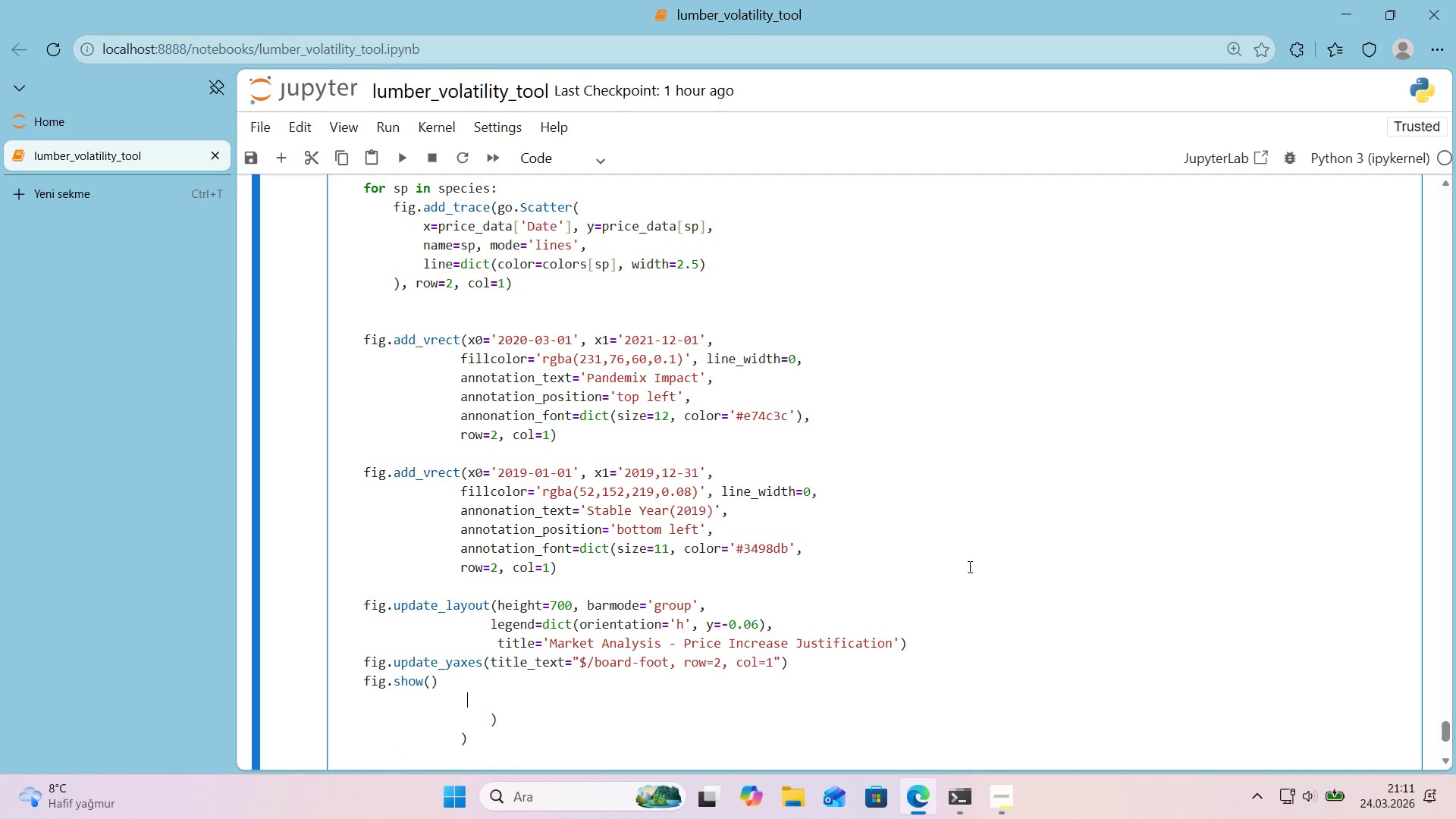 
key(Enter)
 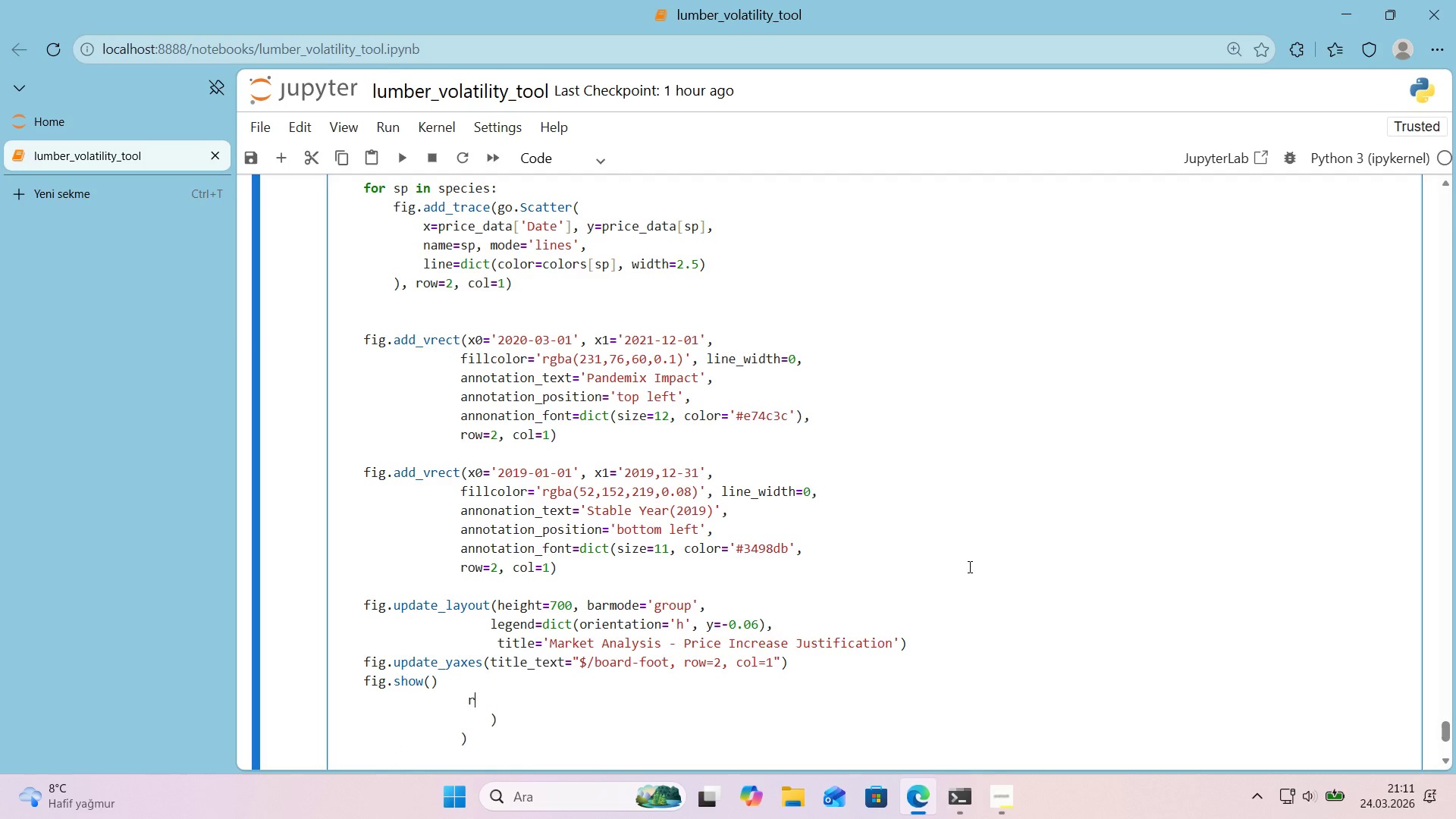 
type(return)
key(Backspace)
key(Backspace)
key(Backspace)
key(Backspace)
key(Backspace)
key(Backspace)
key(Backspace)
key(Backspace)
key(Backspace)
key(Backspace)
type(return f'g)
 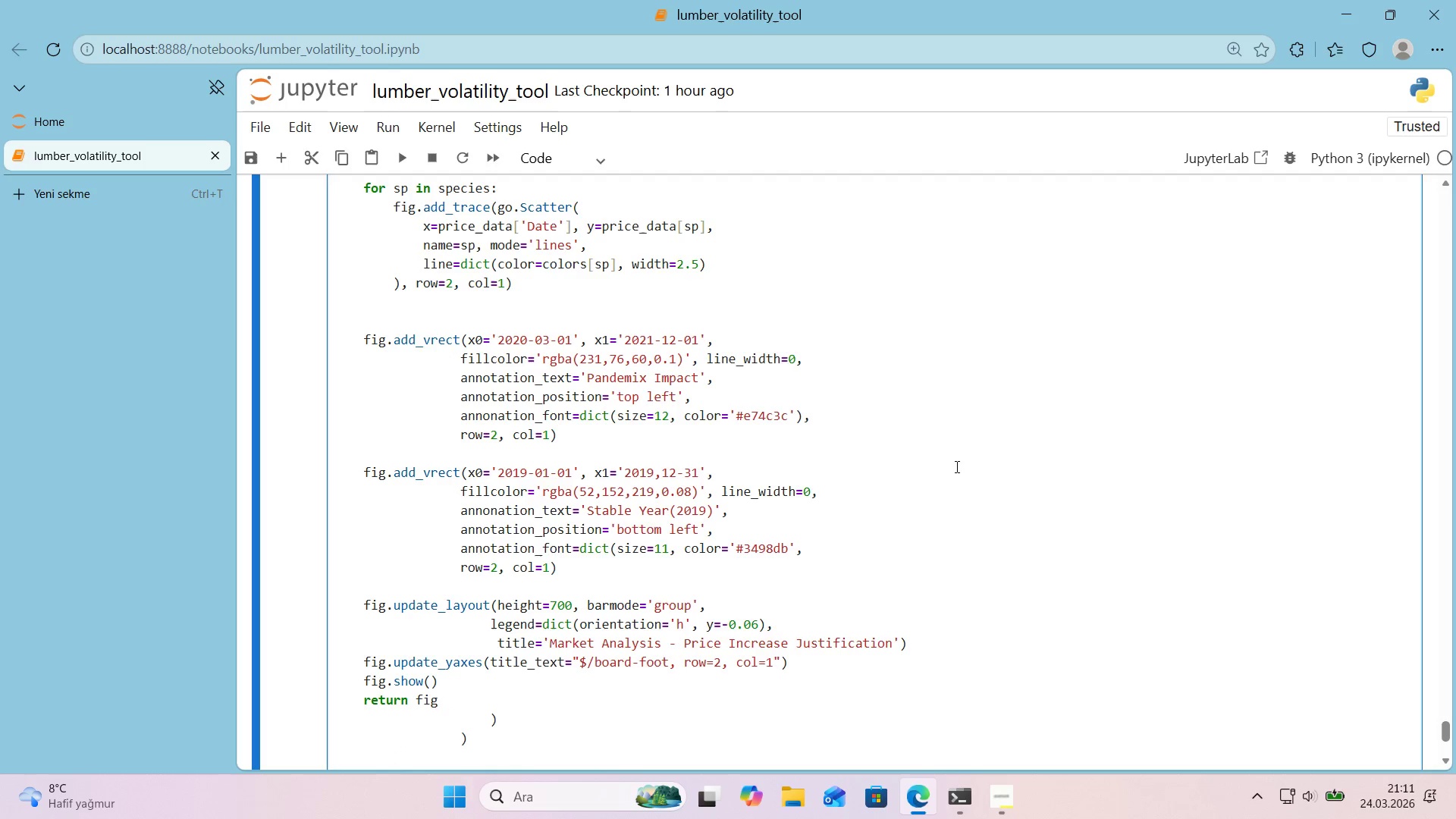 
scroll: coordinate [821, 518], scroll_direction: down, amount: 2.0
 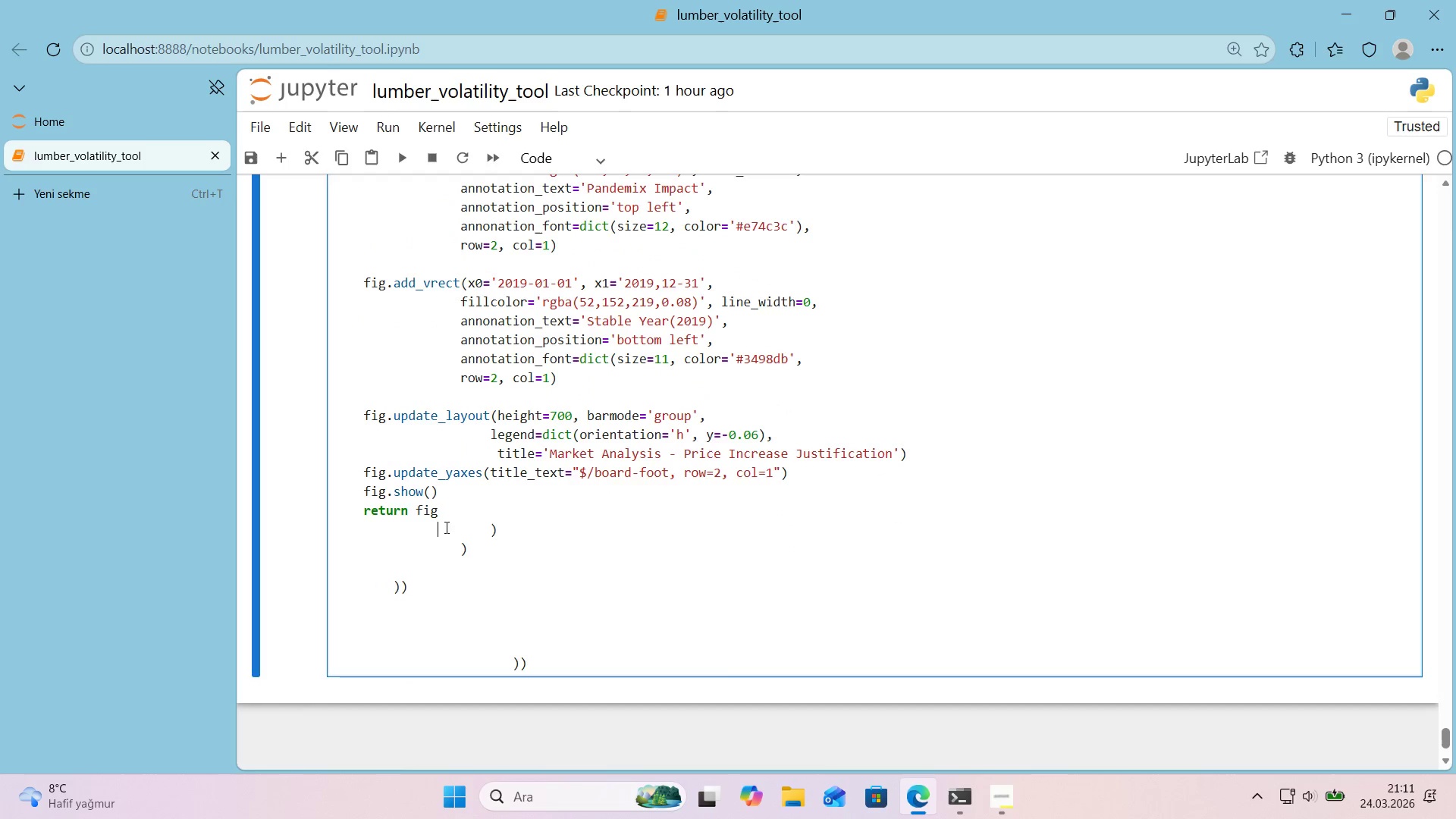 
left_click([366, 528])
 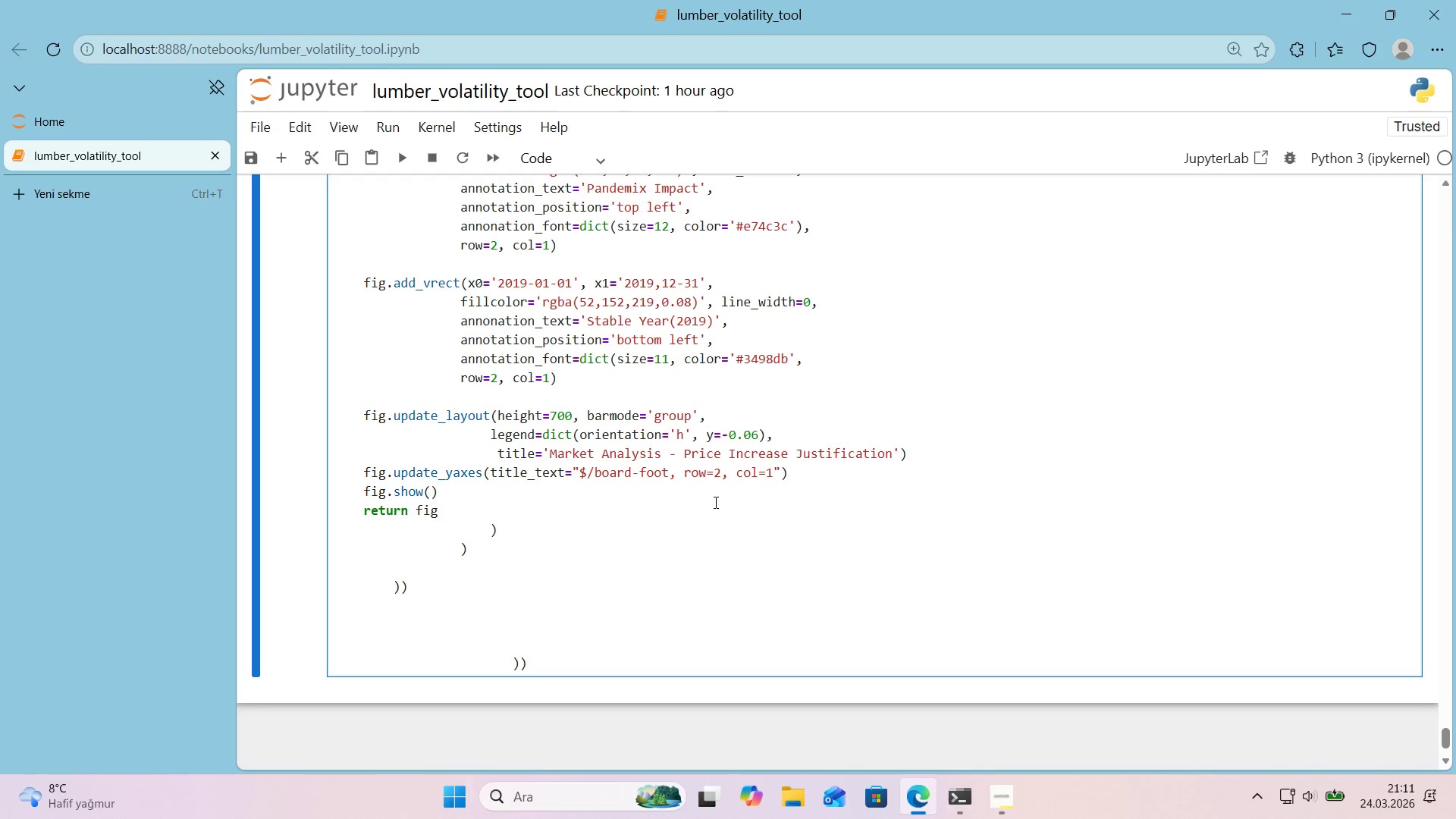 
wait(5.48)
 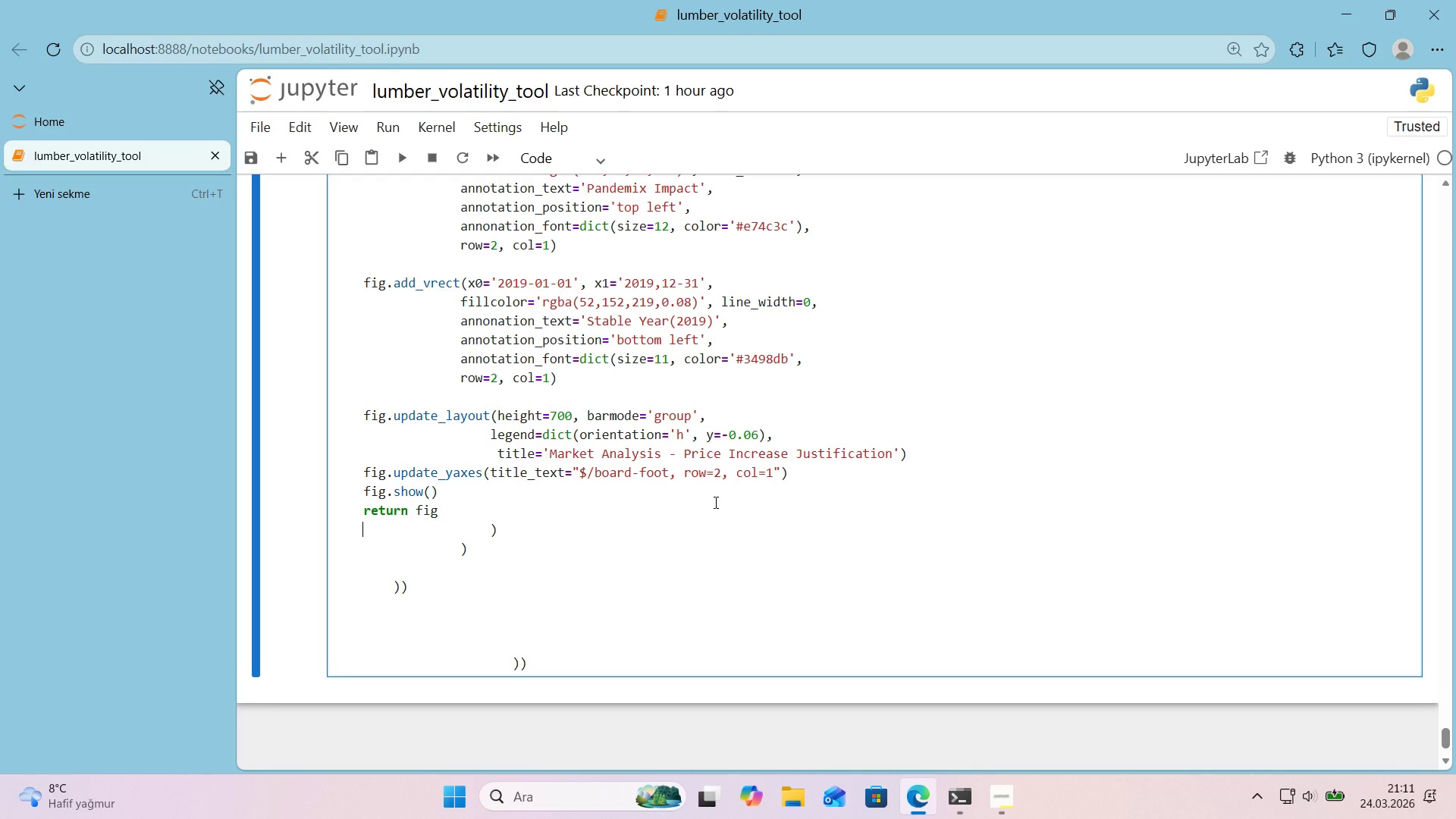 
left_click_drag(start_coordinate=[553, 667], to_coordinate=[516, 665])
 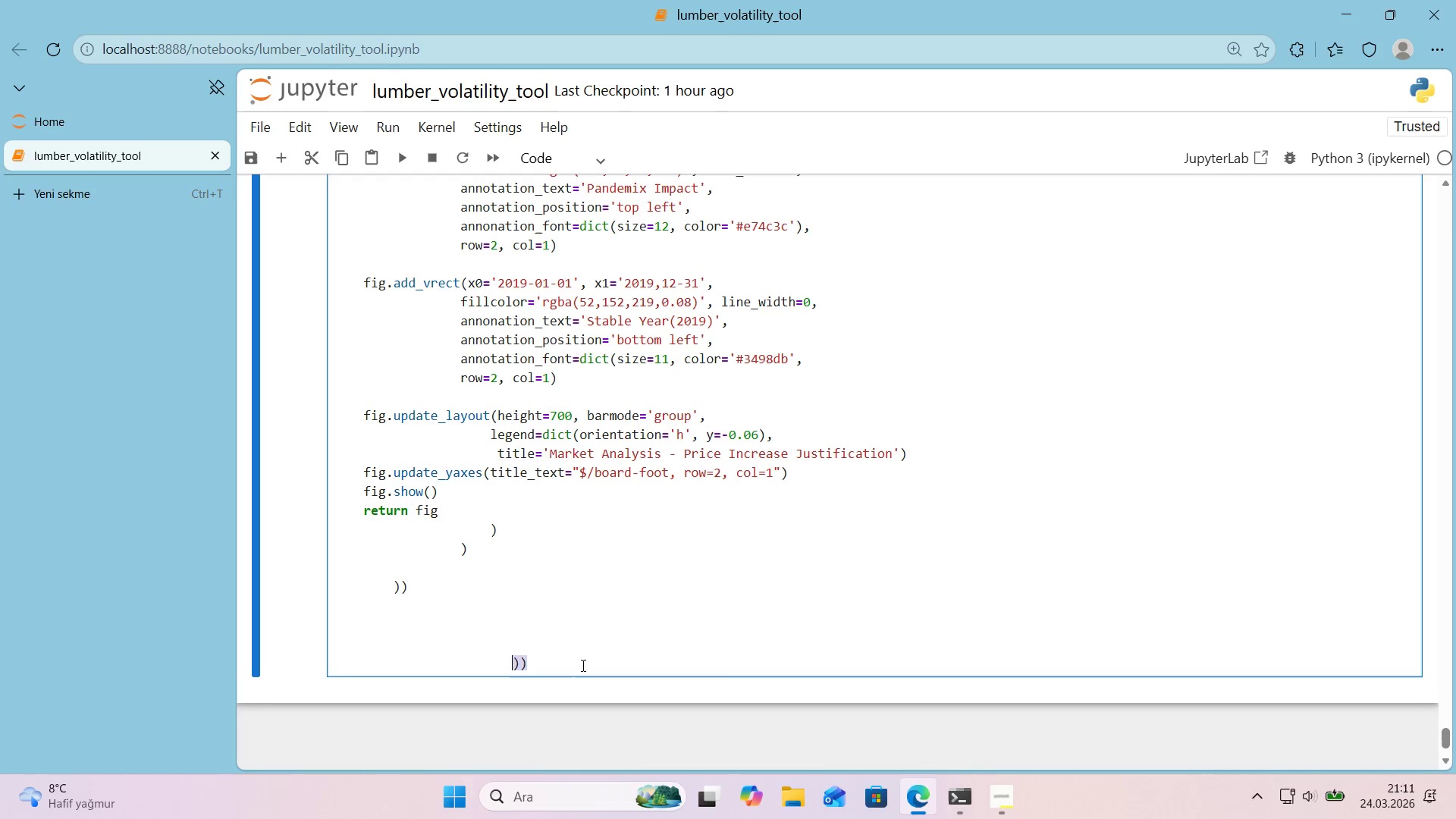 
left_click([582, 666])
 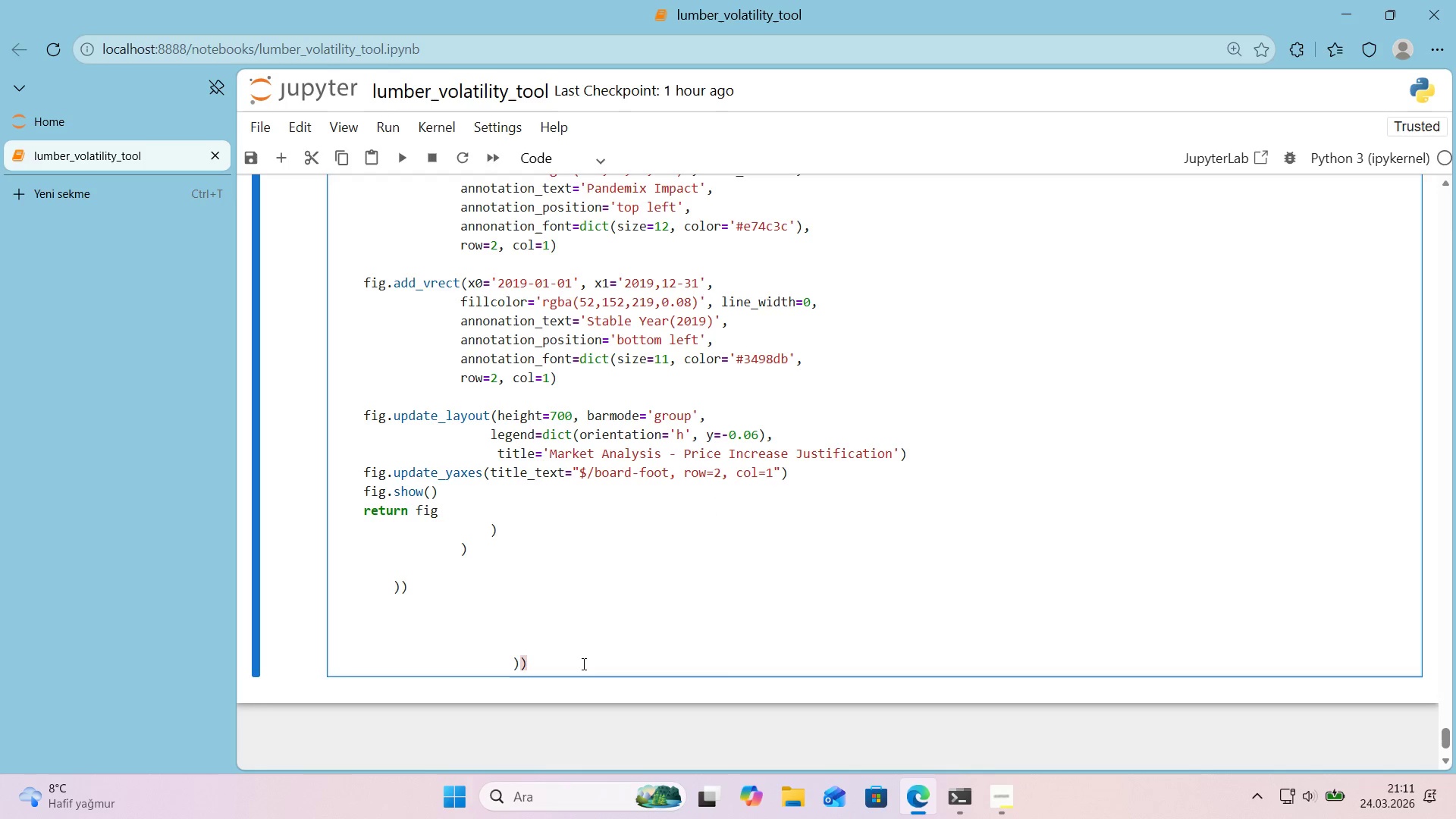 
key(Backspace)
 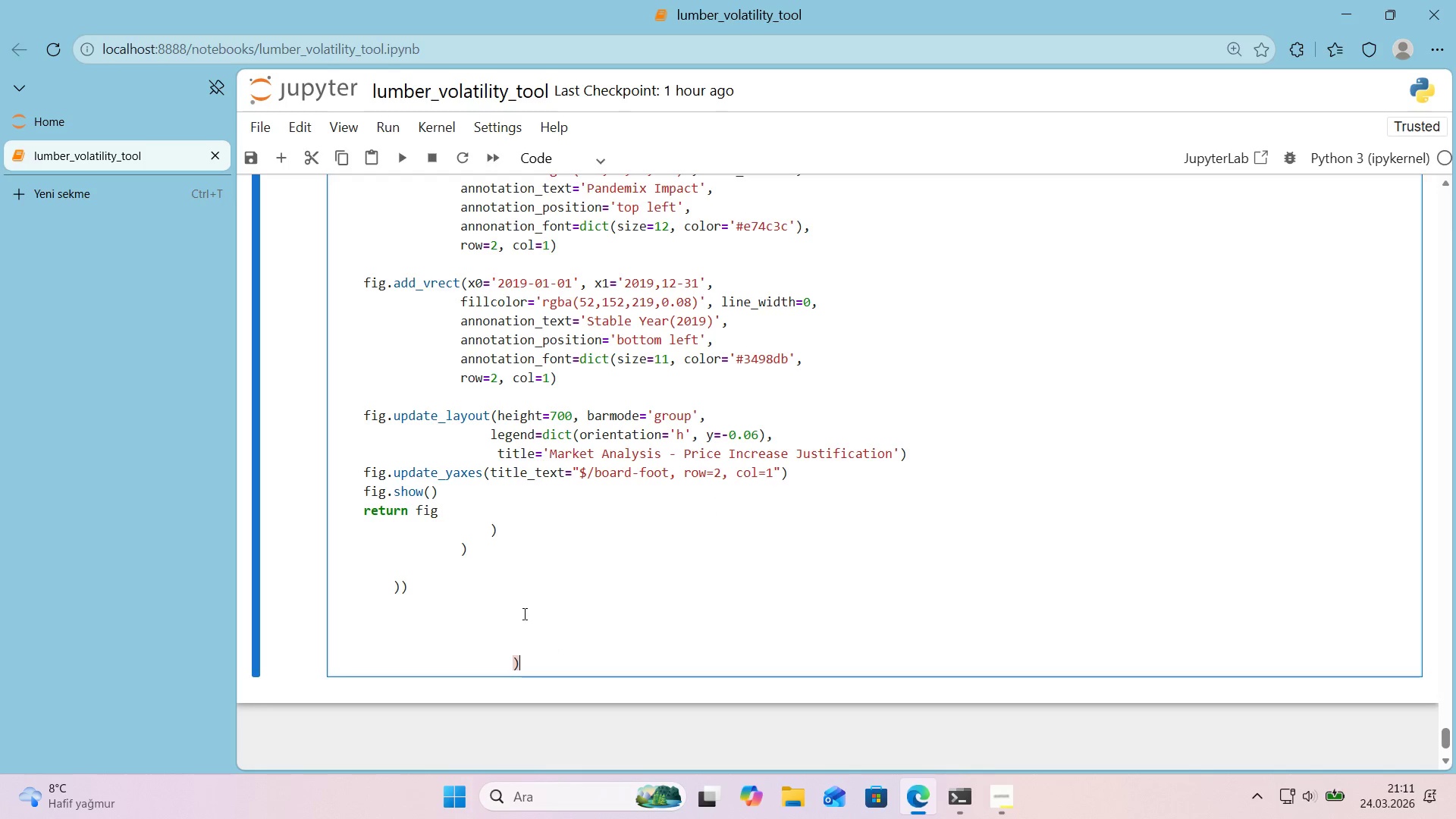 
key(Backspace)
 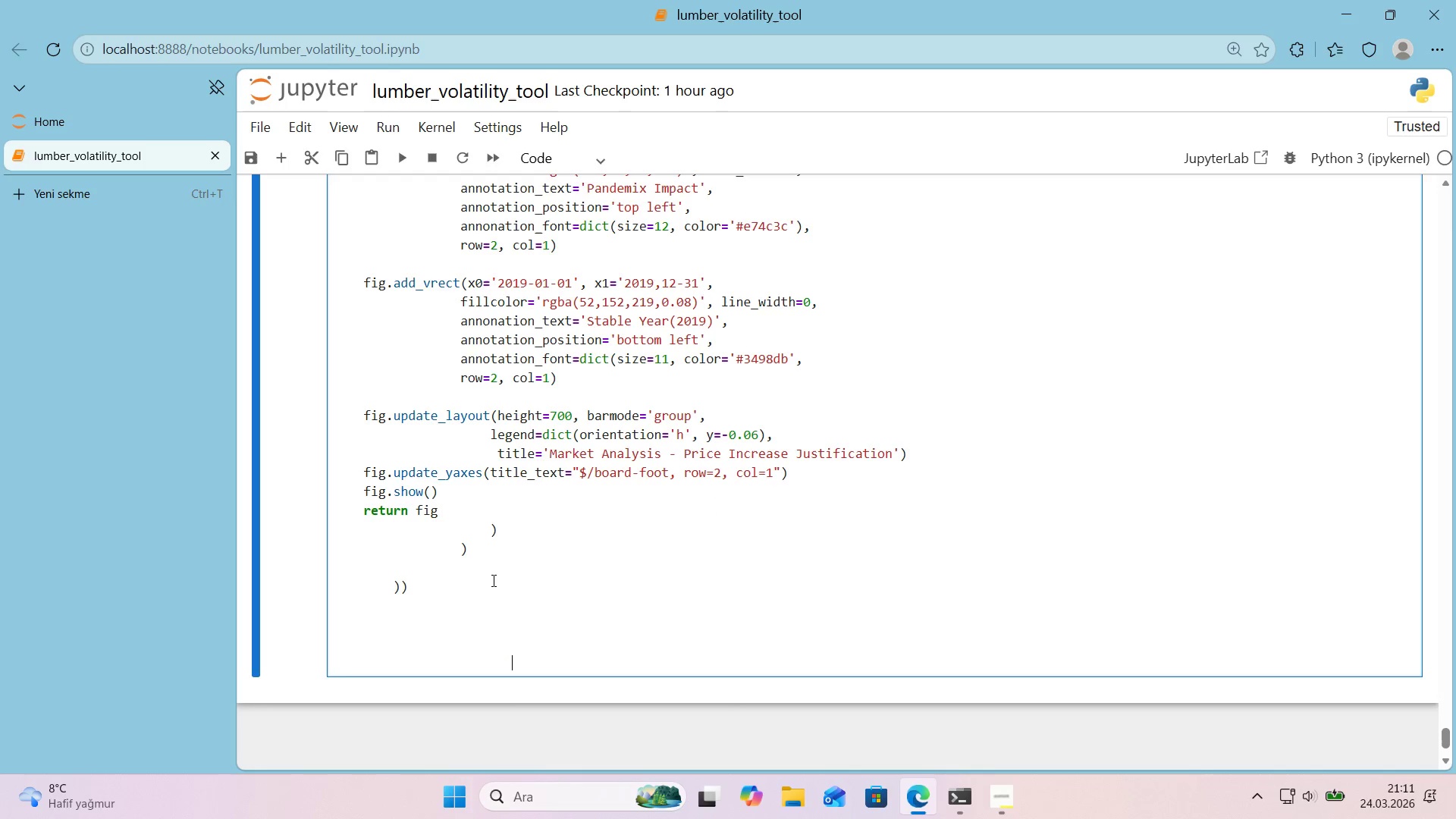 
left_click([491, 579])
 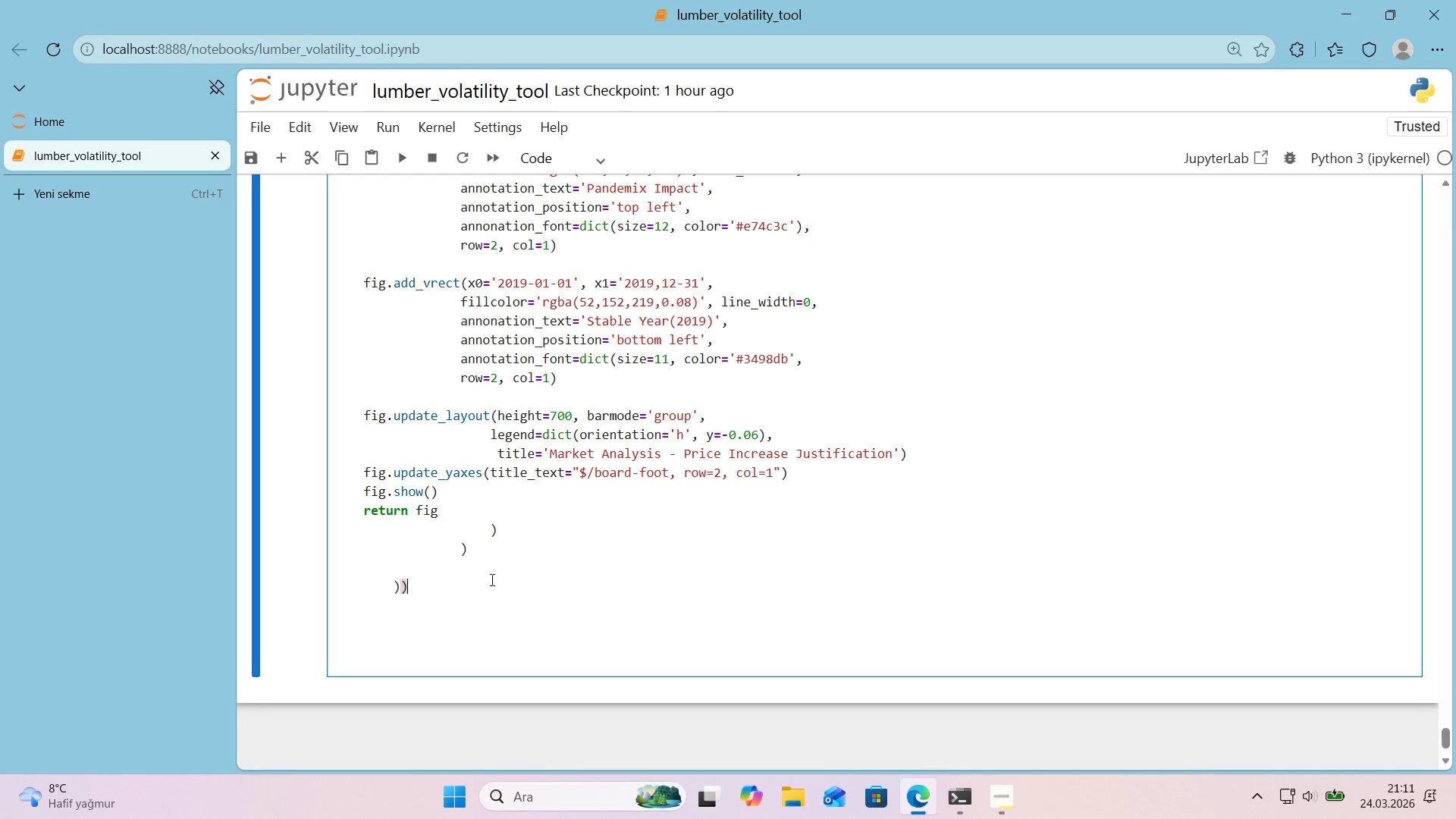 
key(Backspace)
 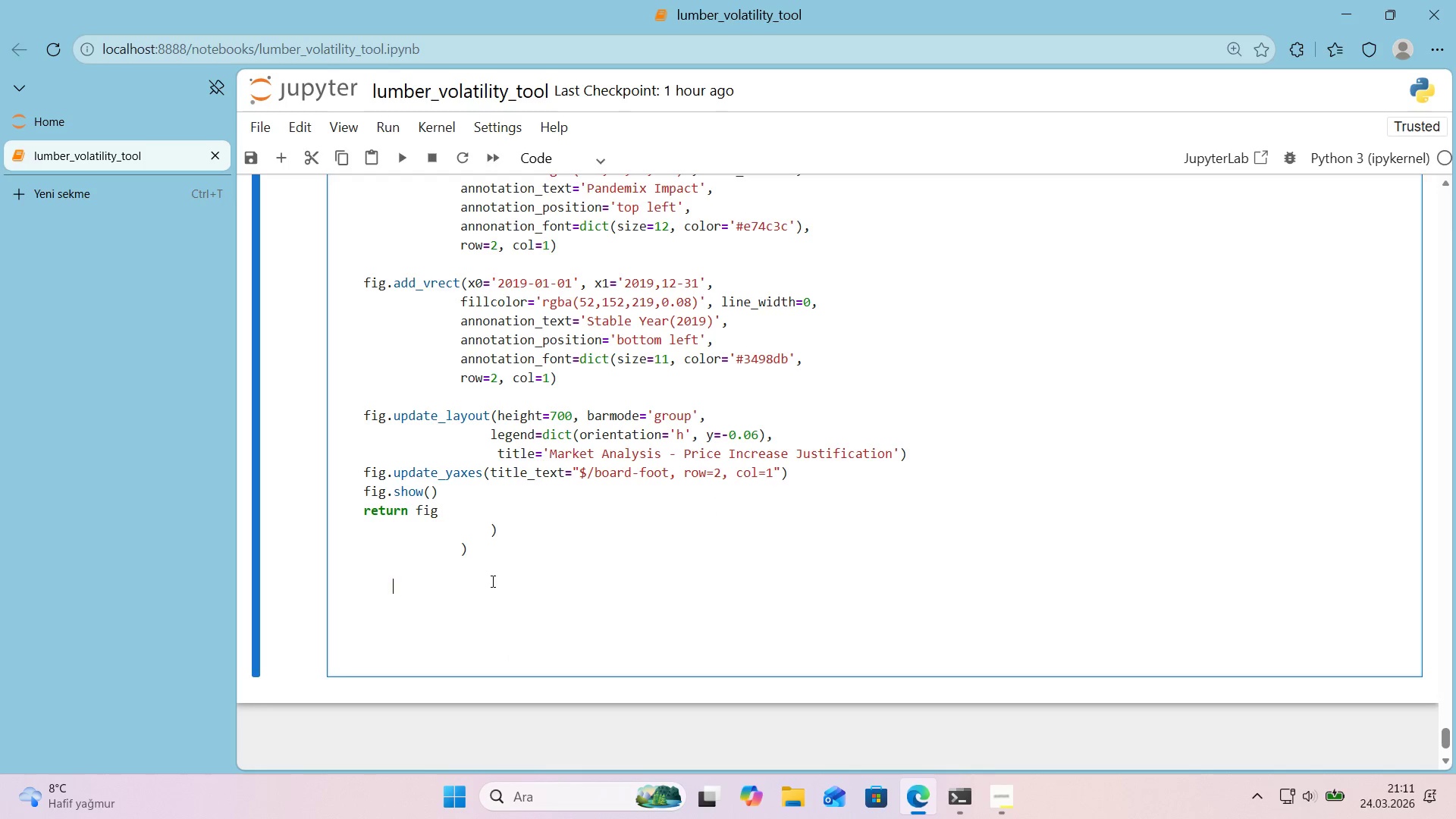 
key(Backspace)
 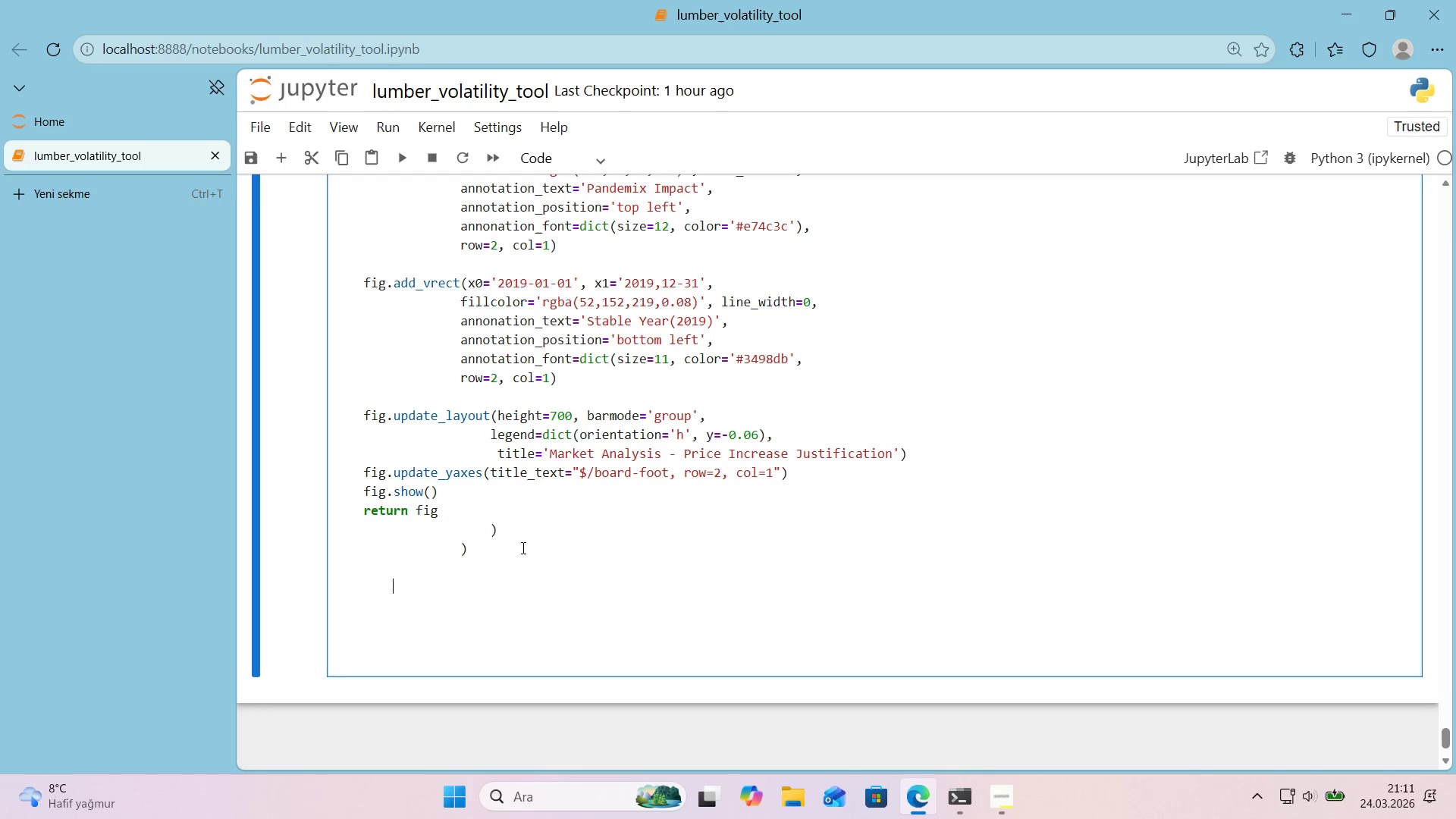 
left_click([522, 548])
 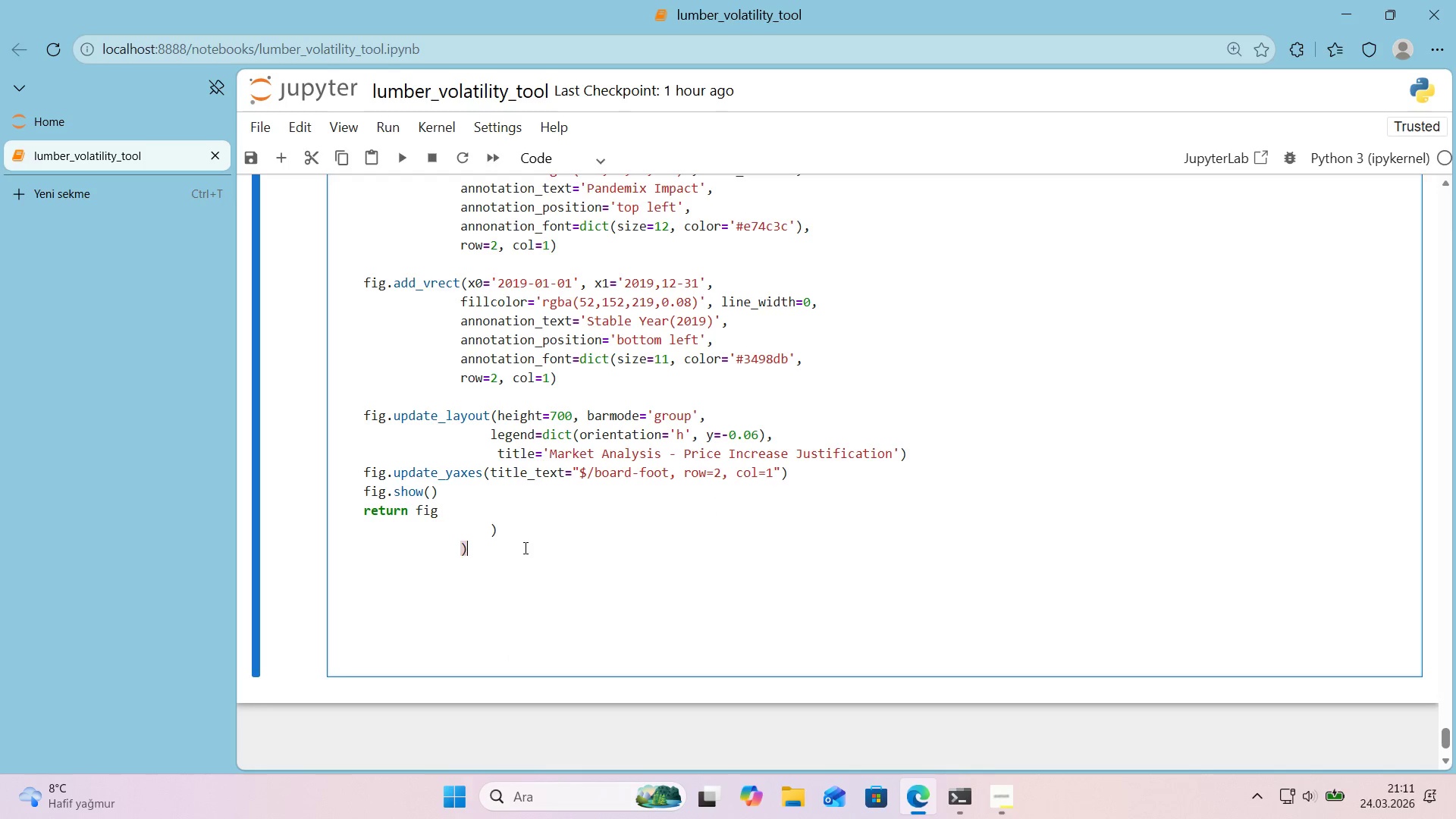 
key(Backspace)
 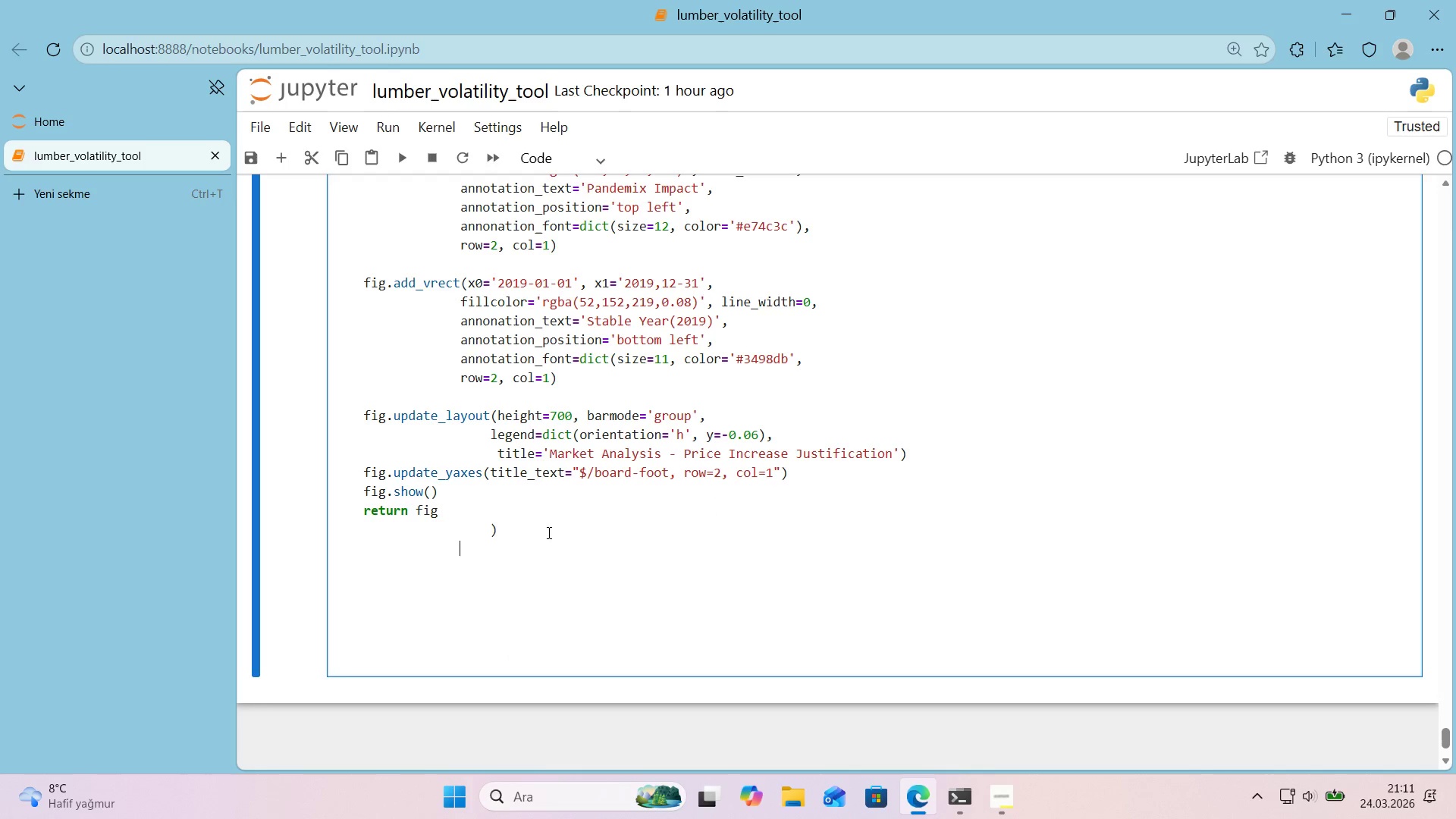 
left_click([548, 532])
 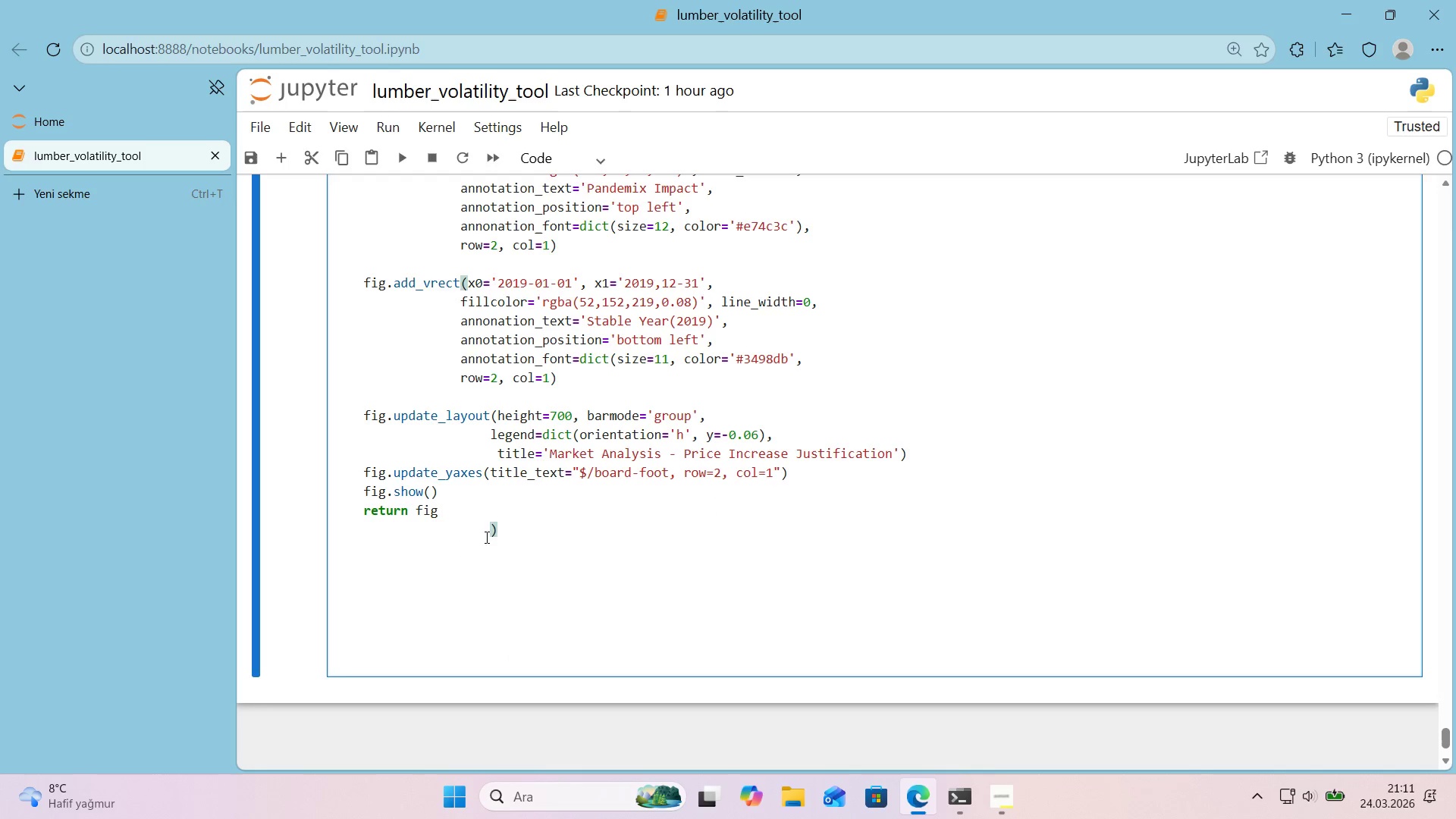 
left_click([493, 535])
 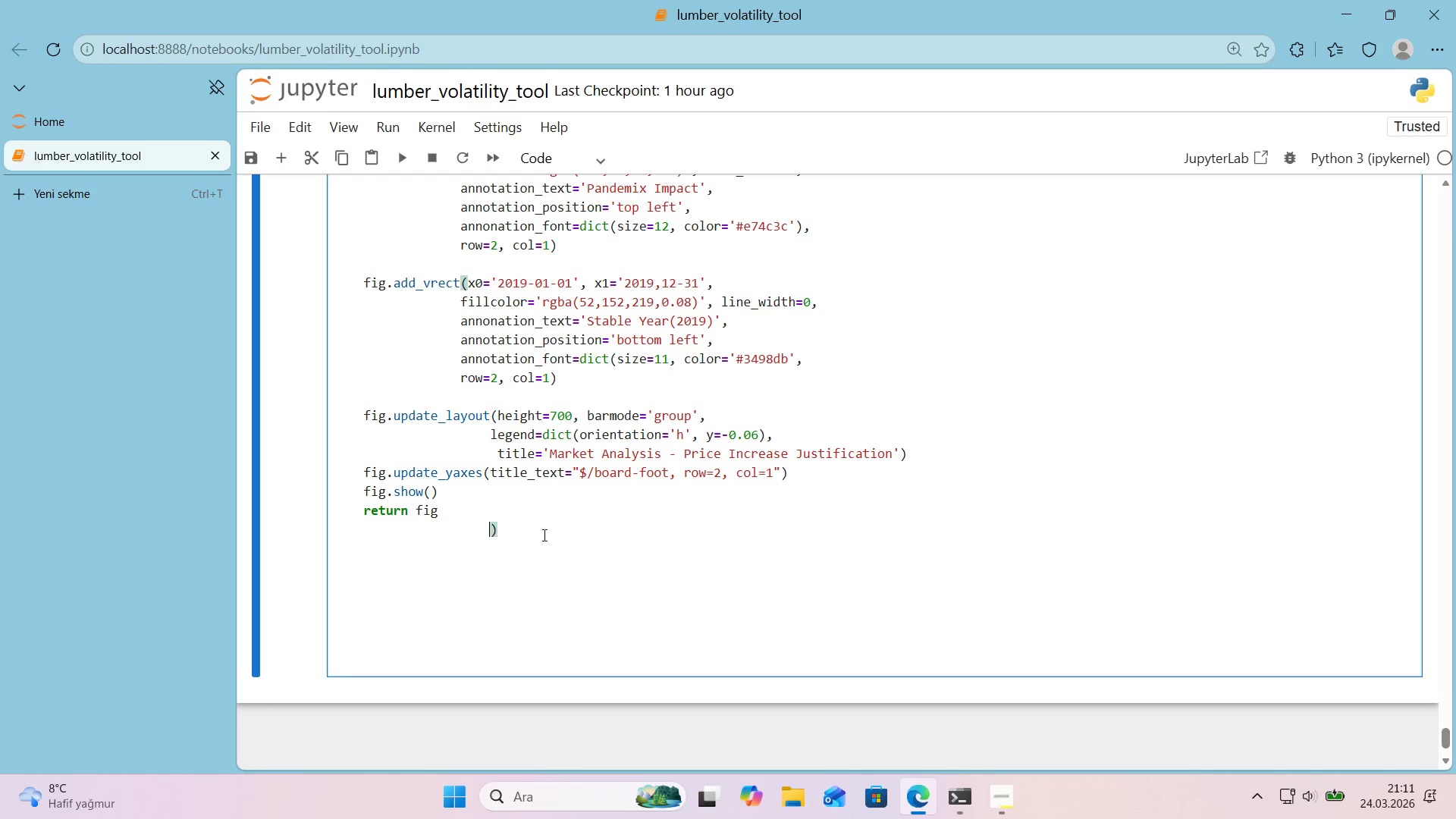 
key(Backspace)
 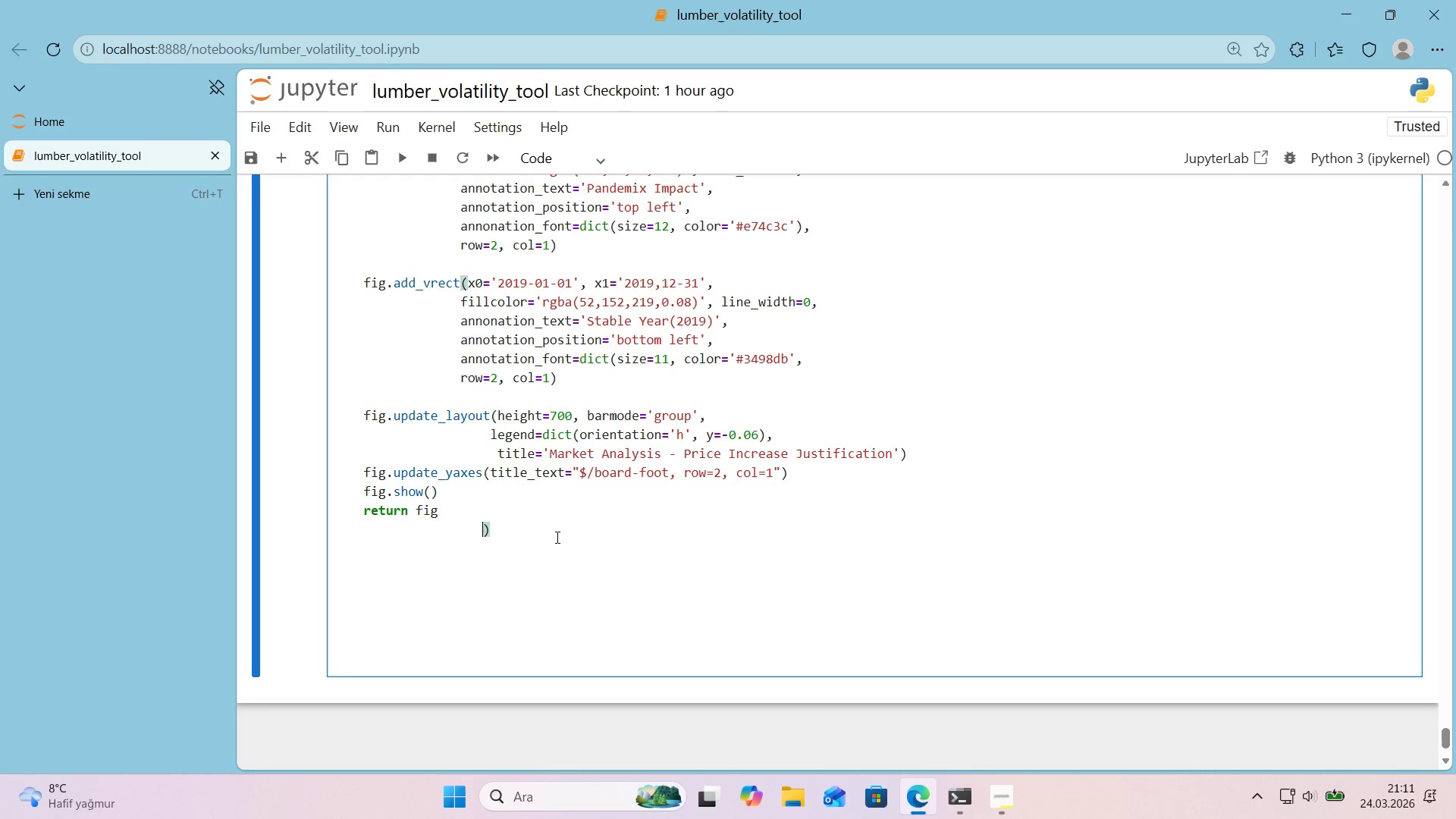 
key(Backspace)
 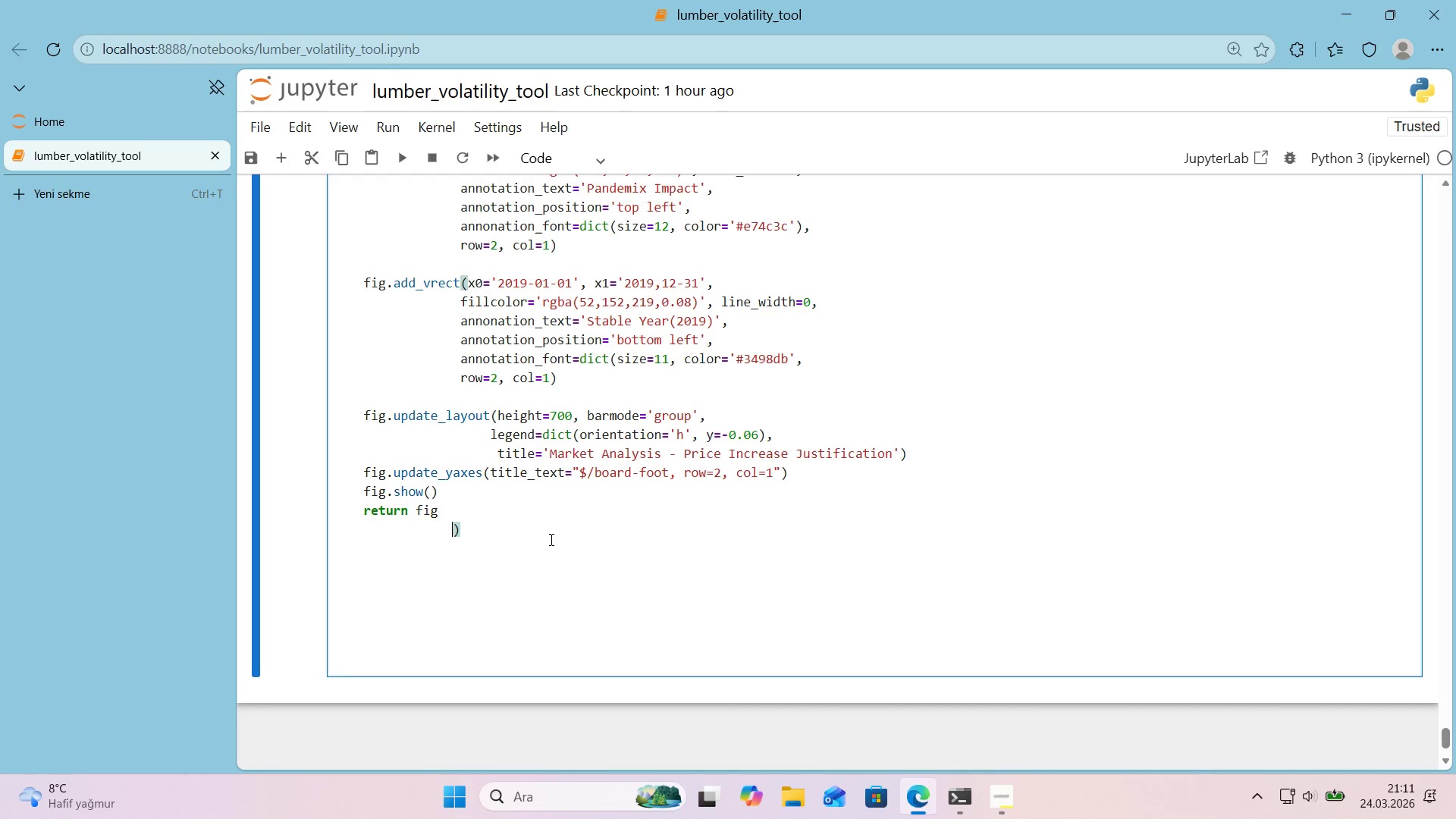 
left_click([550, 533])
 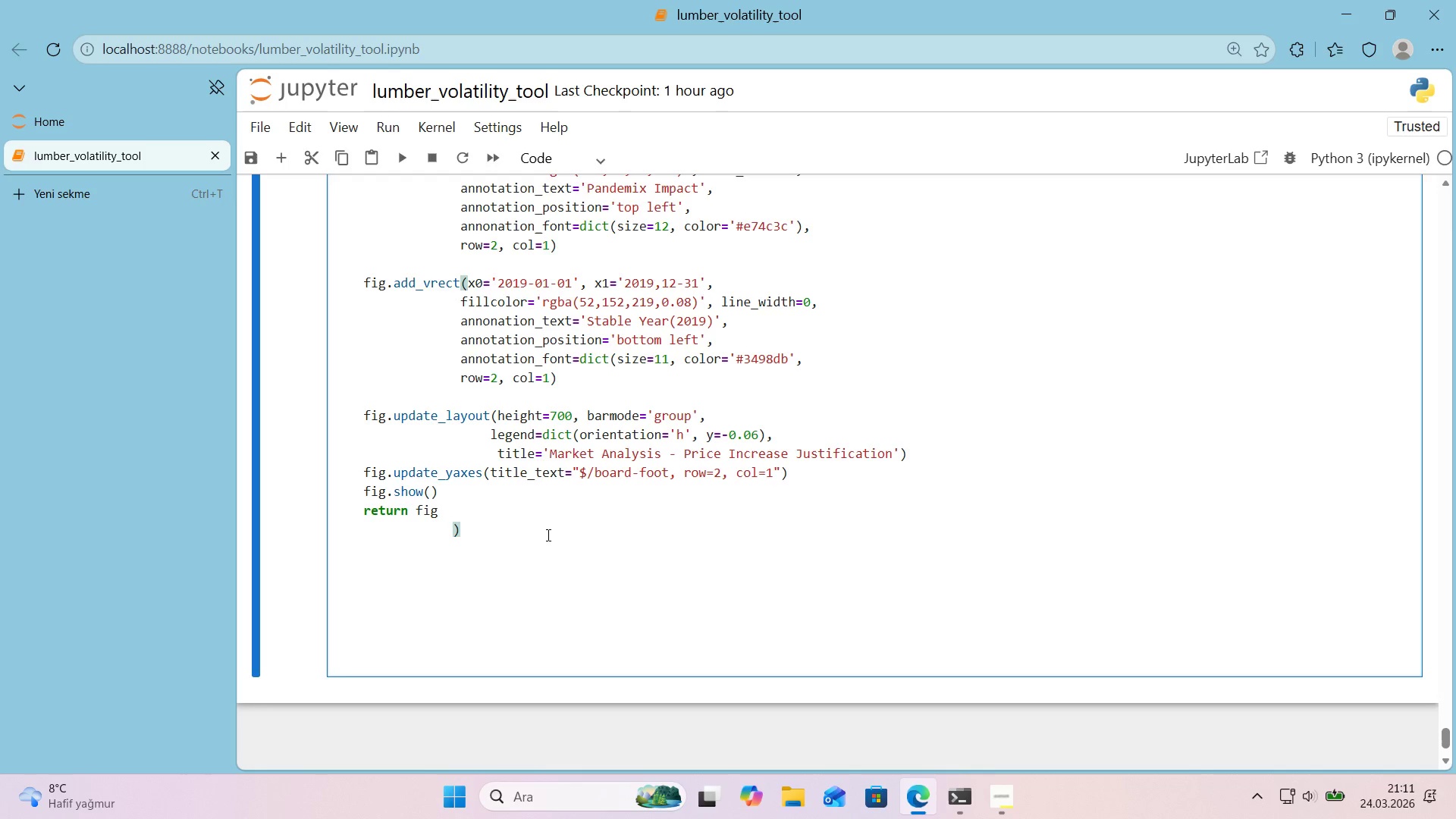 
key(Backspace)
 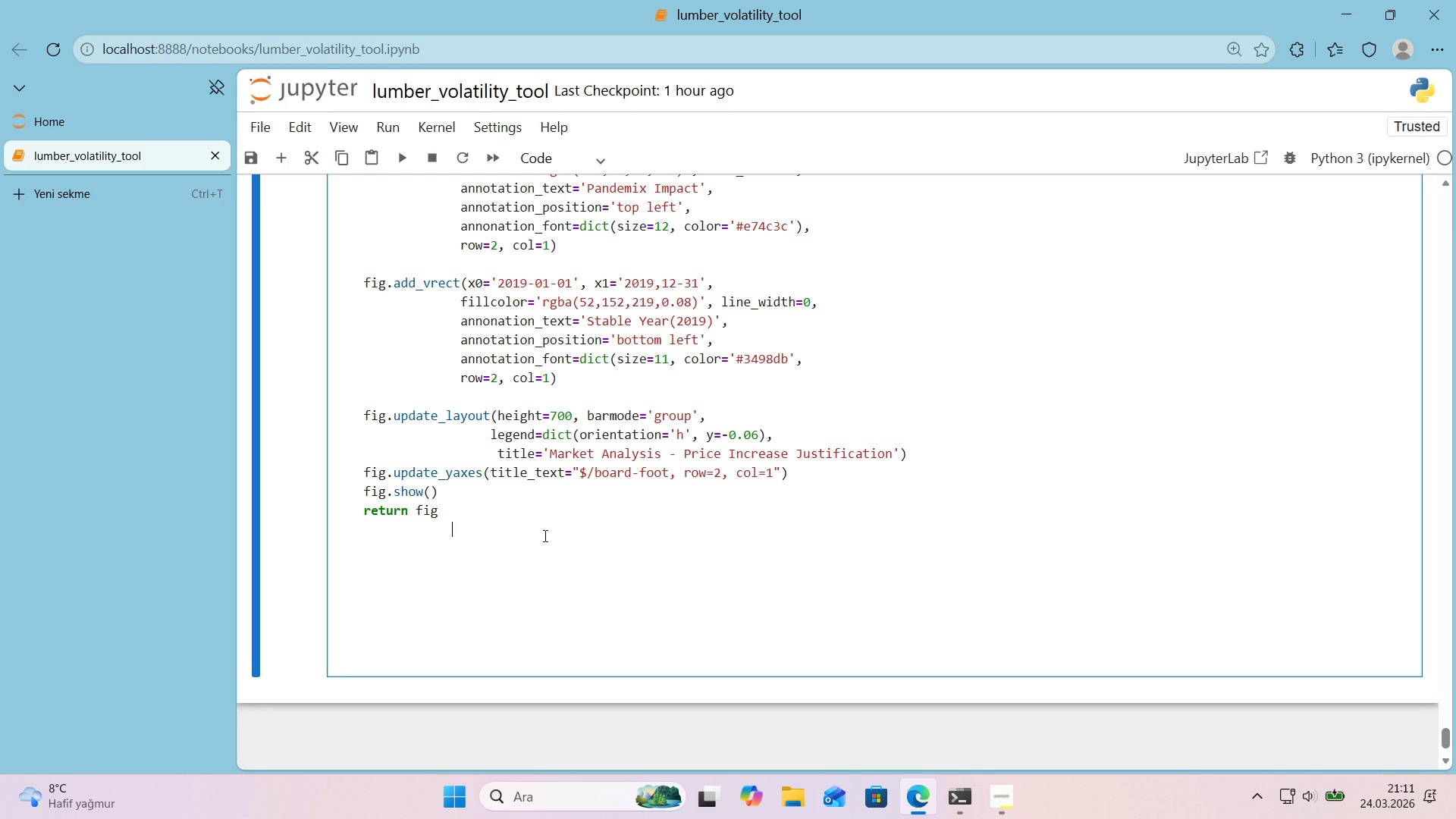 
wait(5.08)
 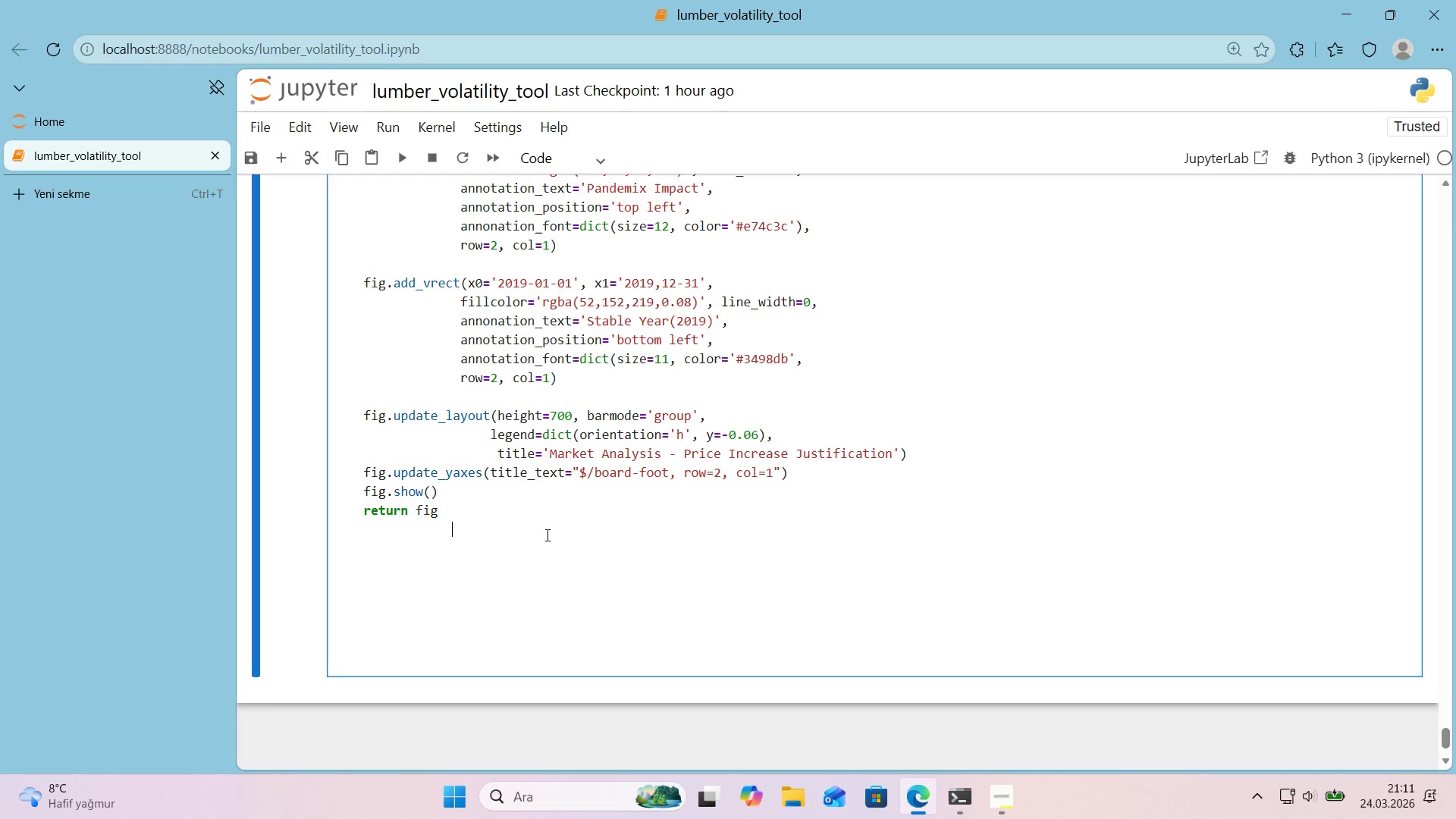 
key(Backspace)
 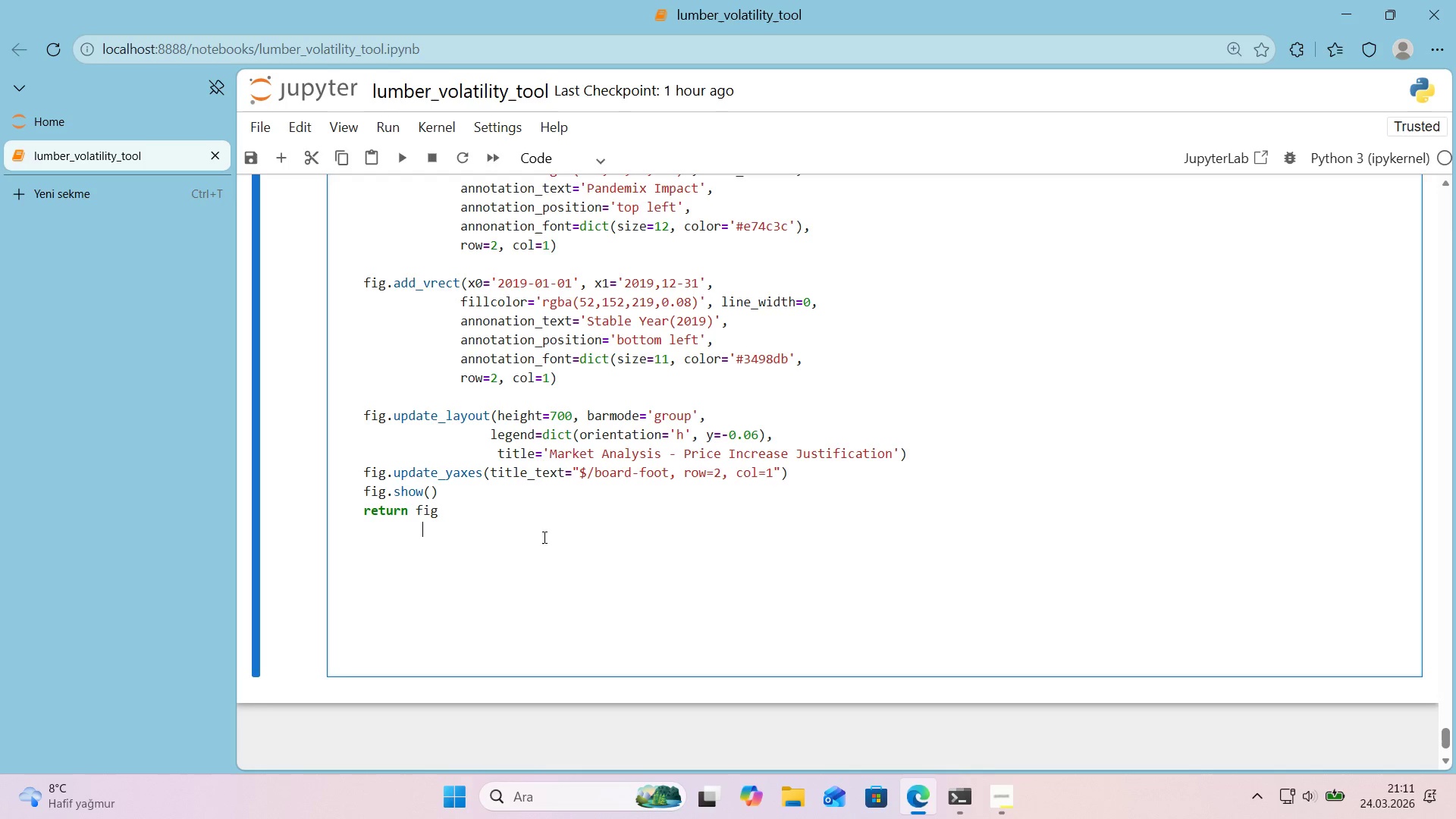 
key(Backspace)
 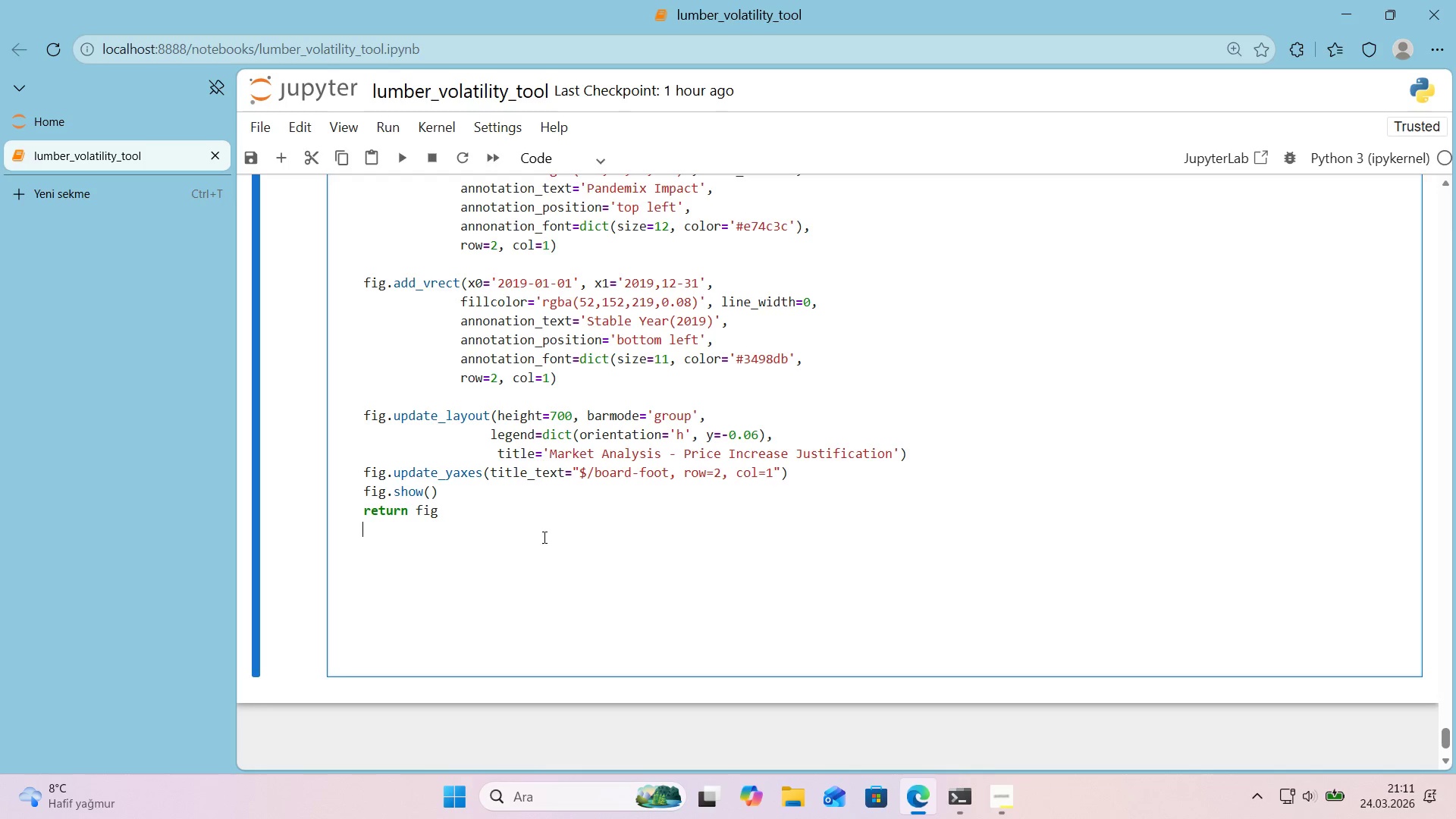 
key(Backspace)
 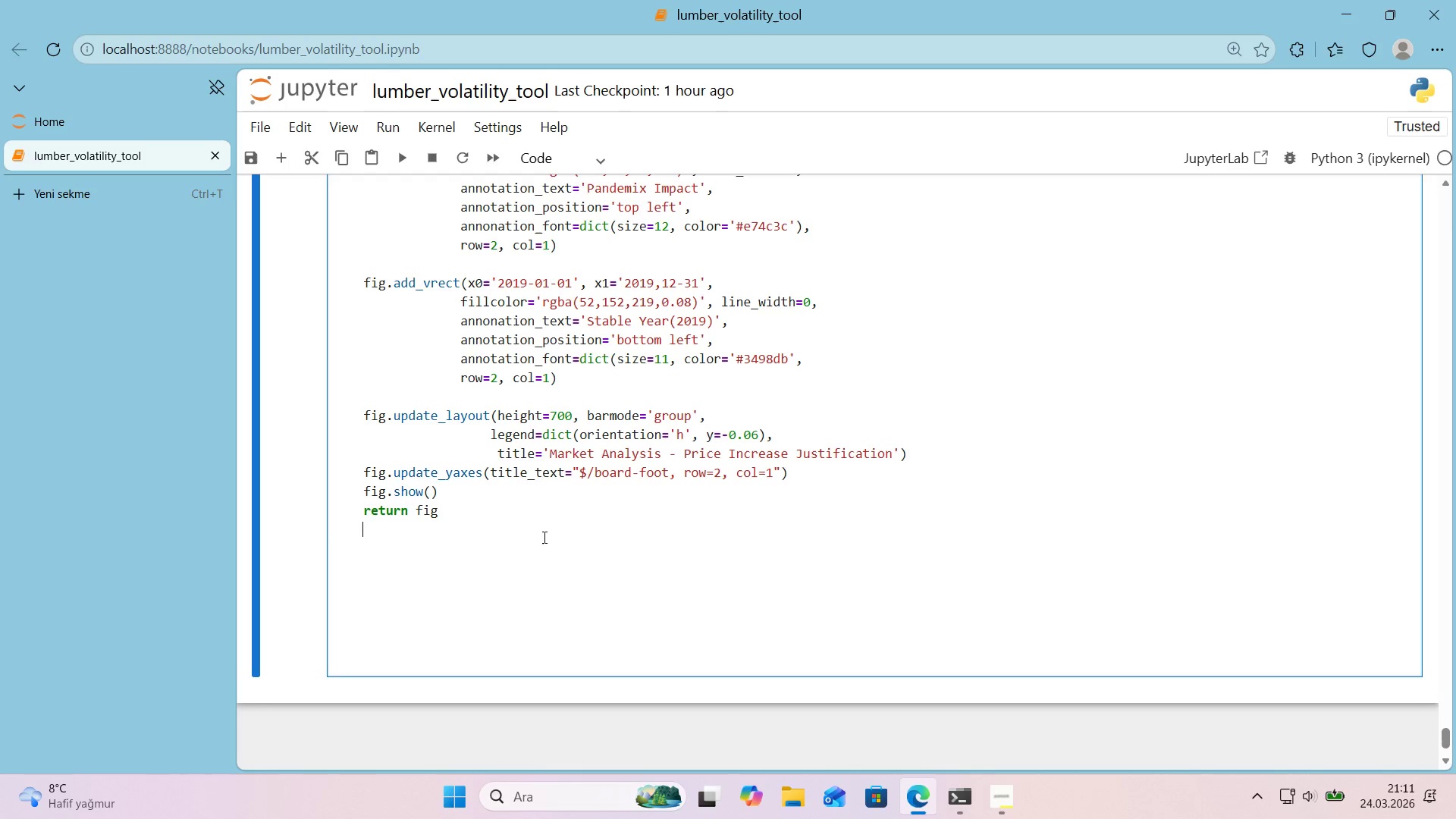 
key(Backspace)
 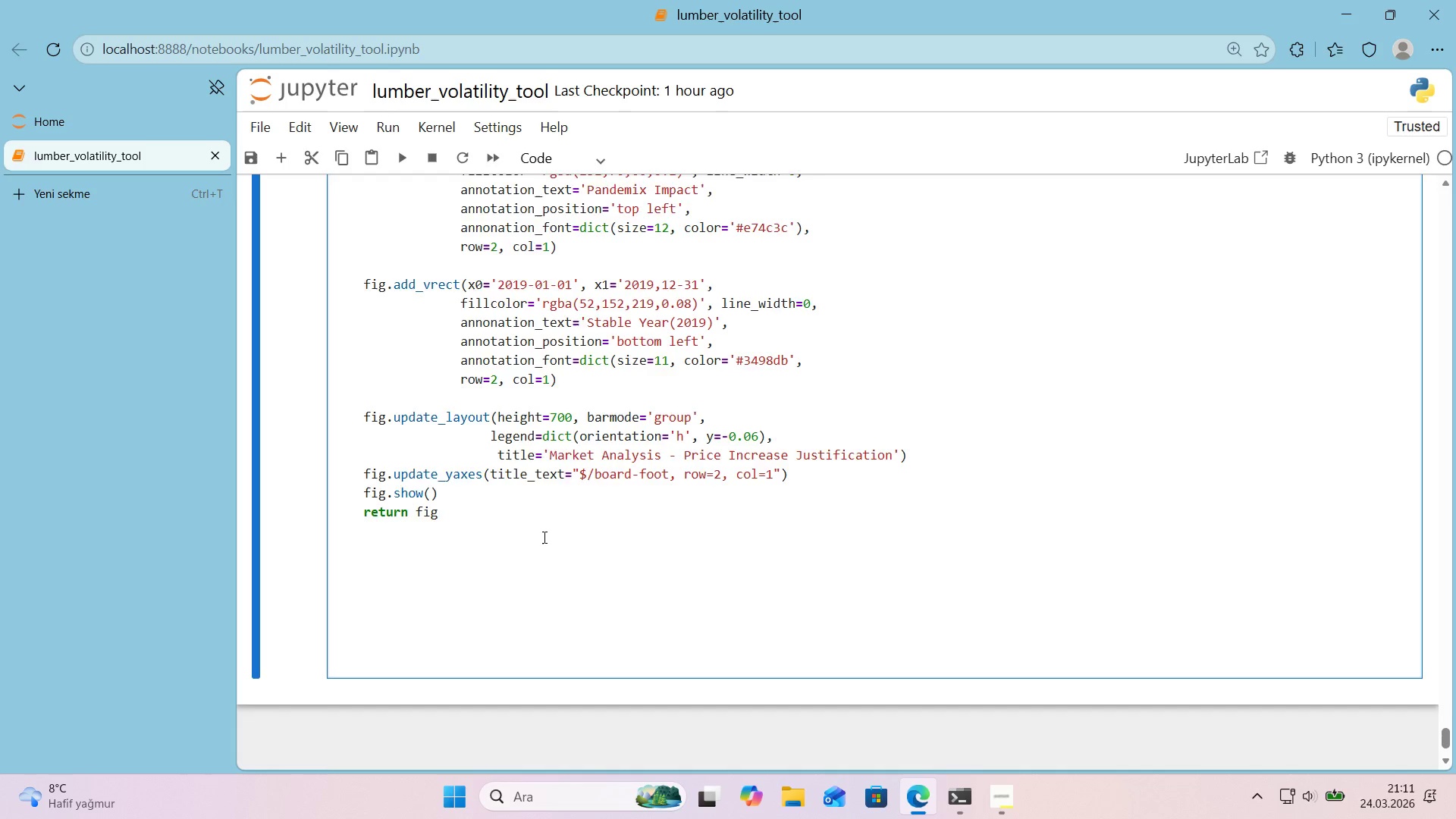 
scroll: coordinate [541, 537], scroll_direction: up, amount: 5.0
 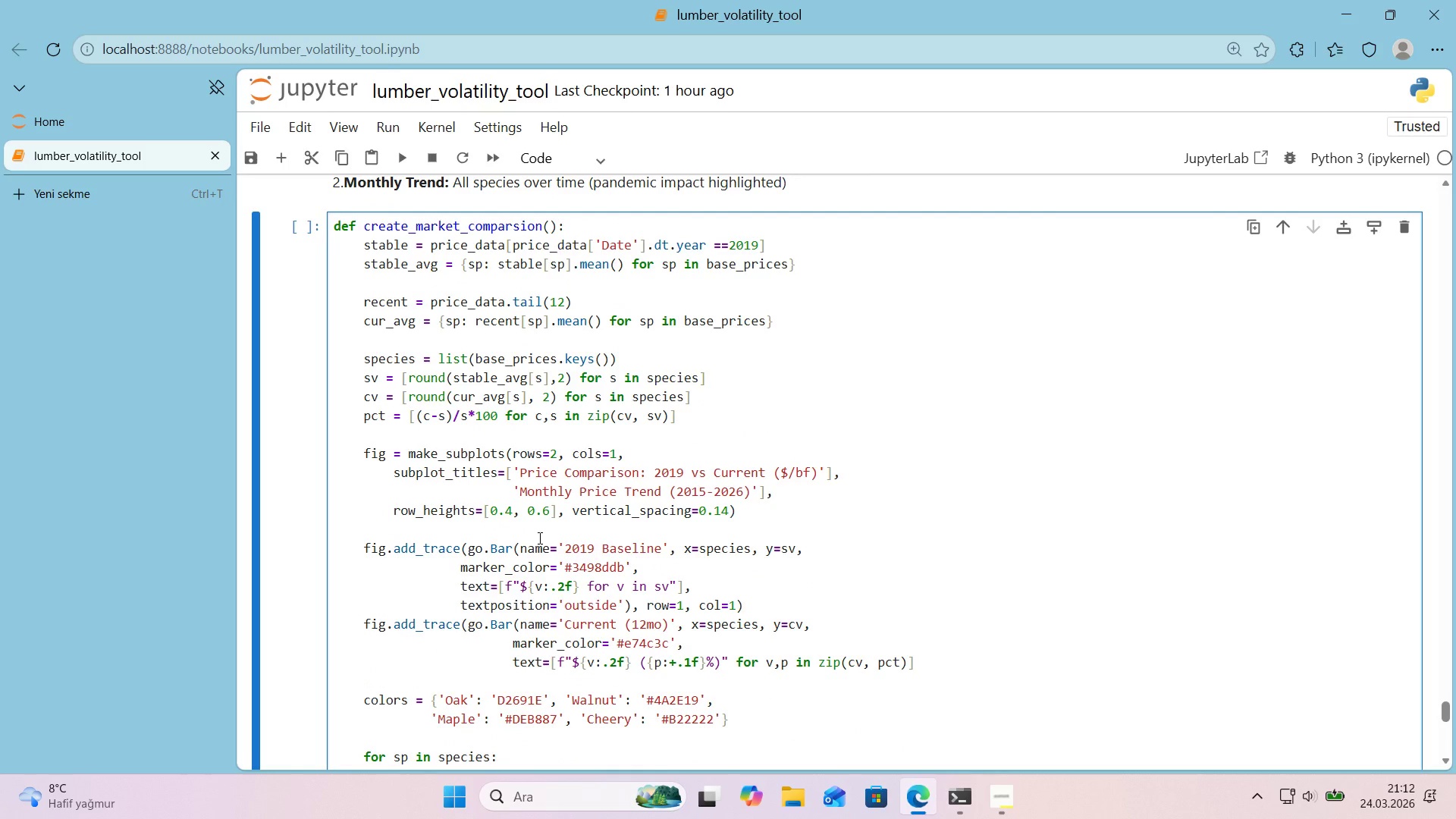 
wait(12.08)
 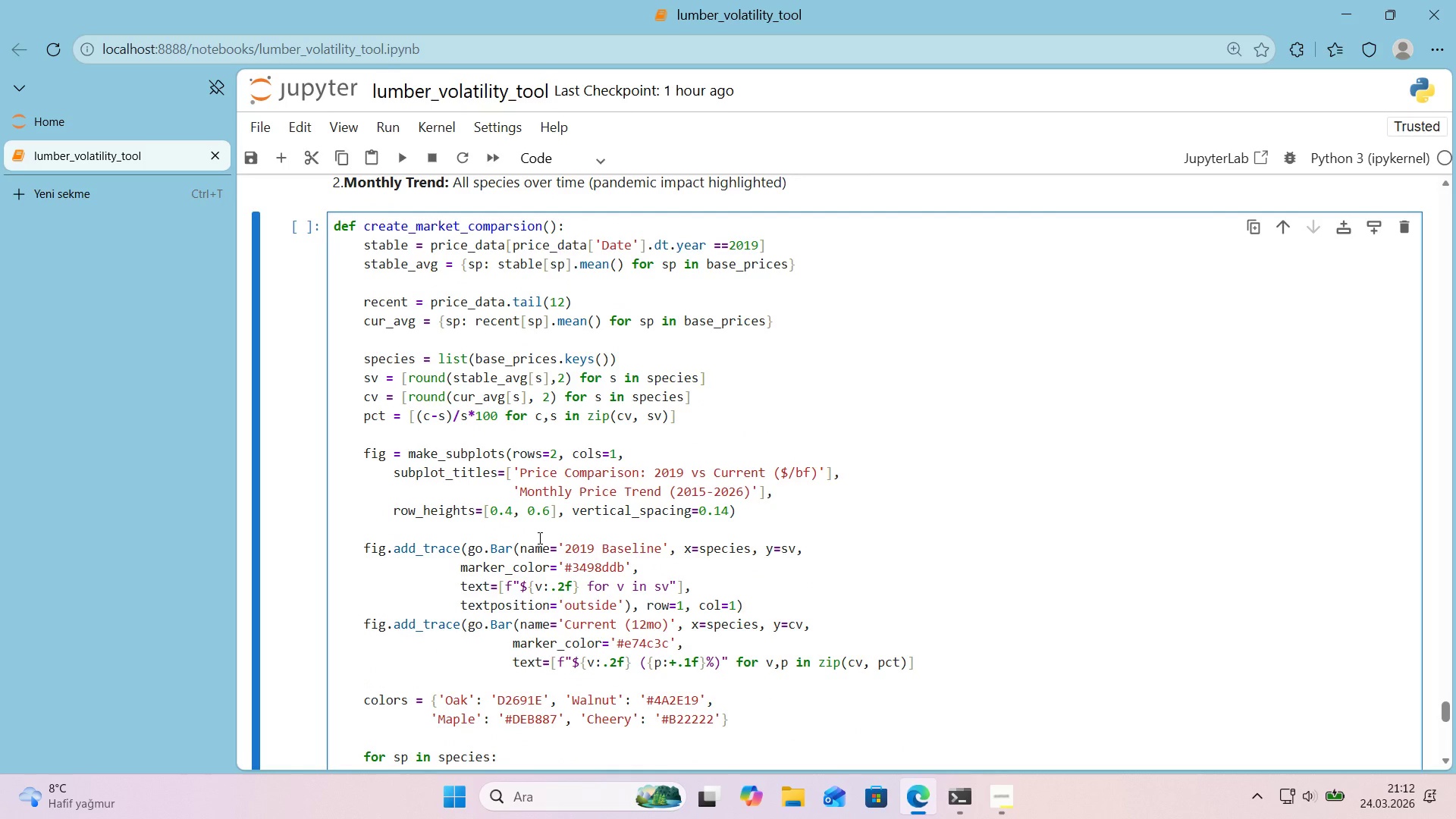 
scroll: coordinate [361, 301], scroll_direction: down, amount: 7.0
 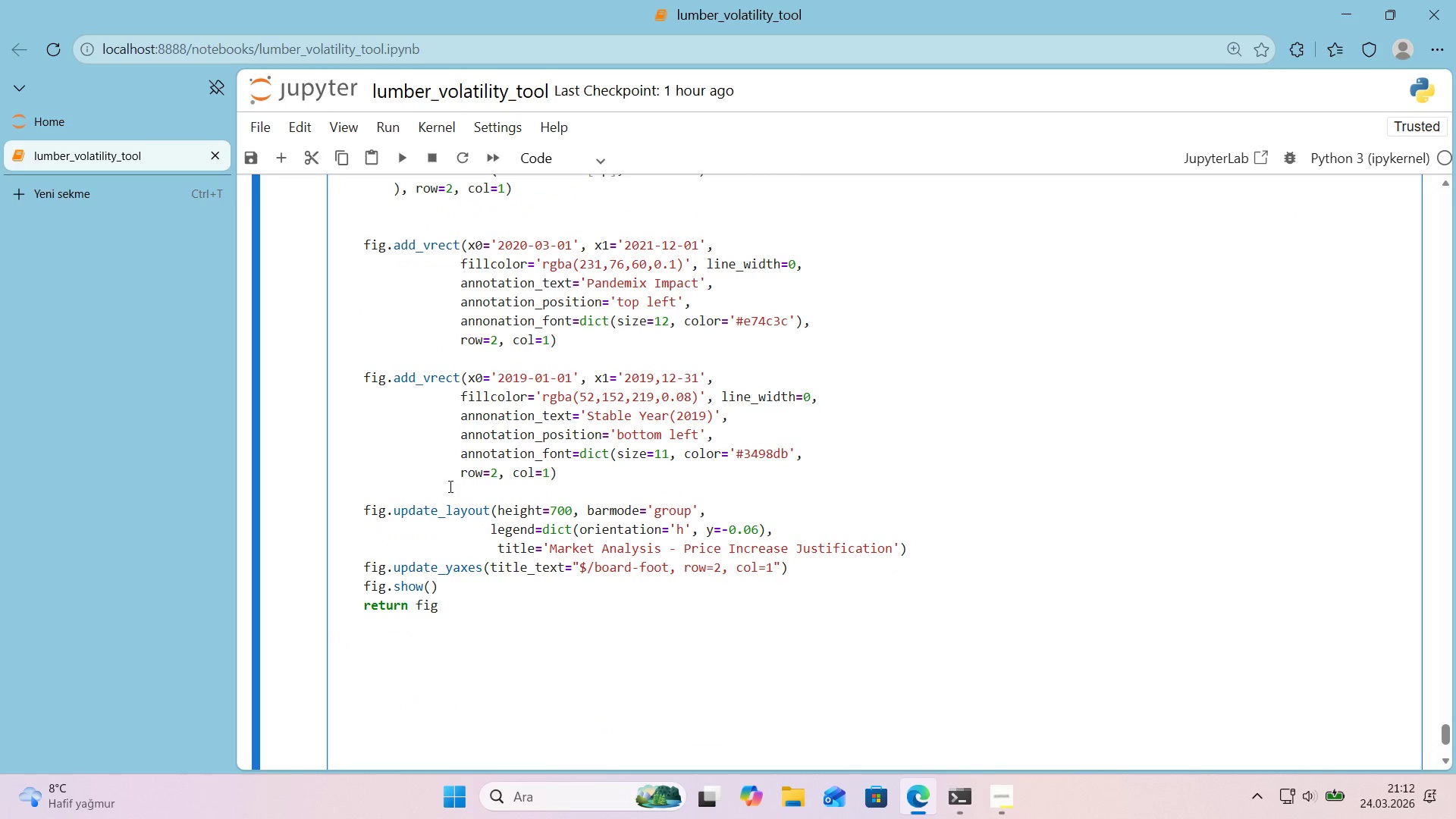 
key(Enter)
 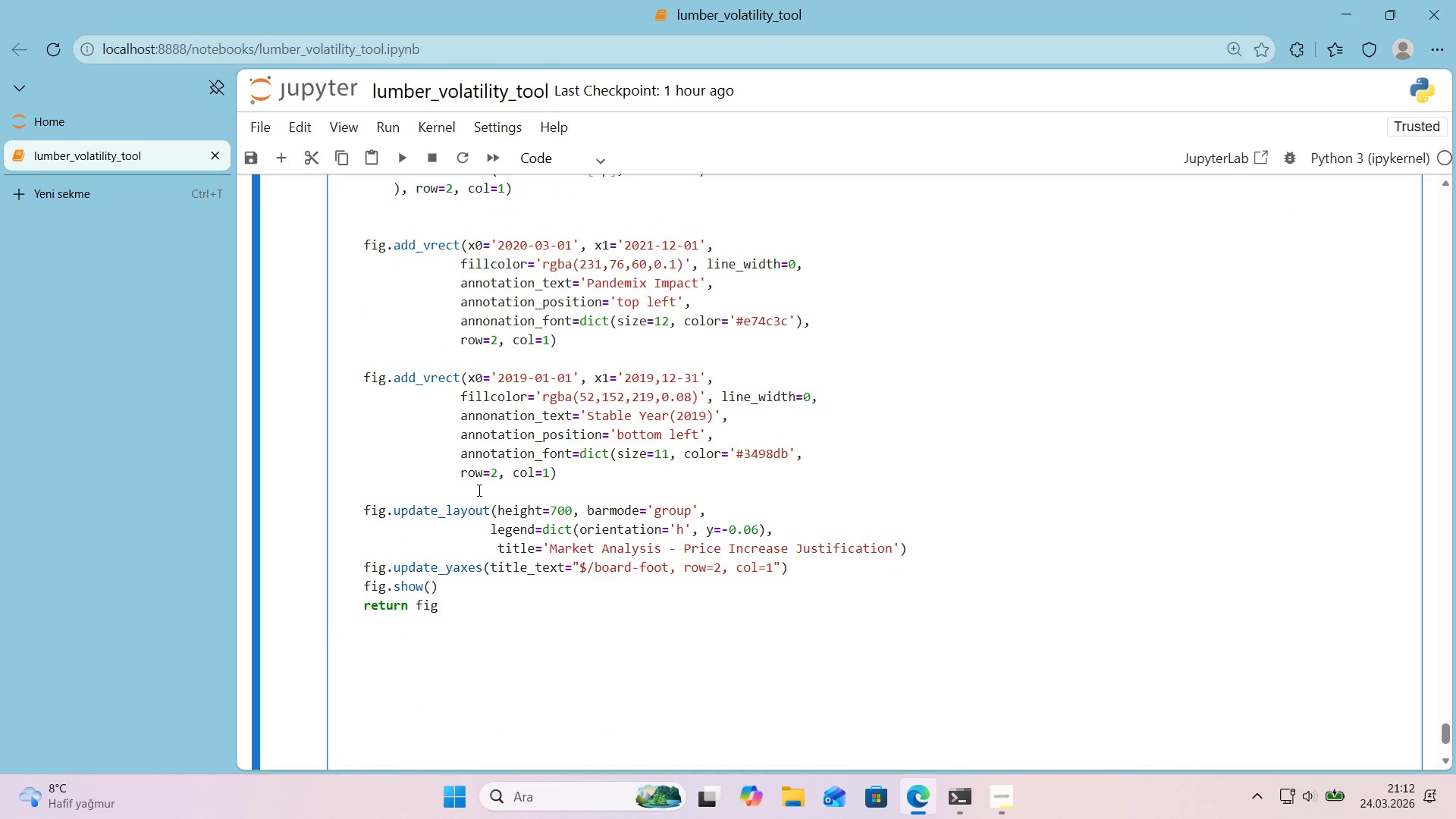 
key(Backspace)
type(compar'son_f'g ) cre)
 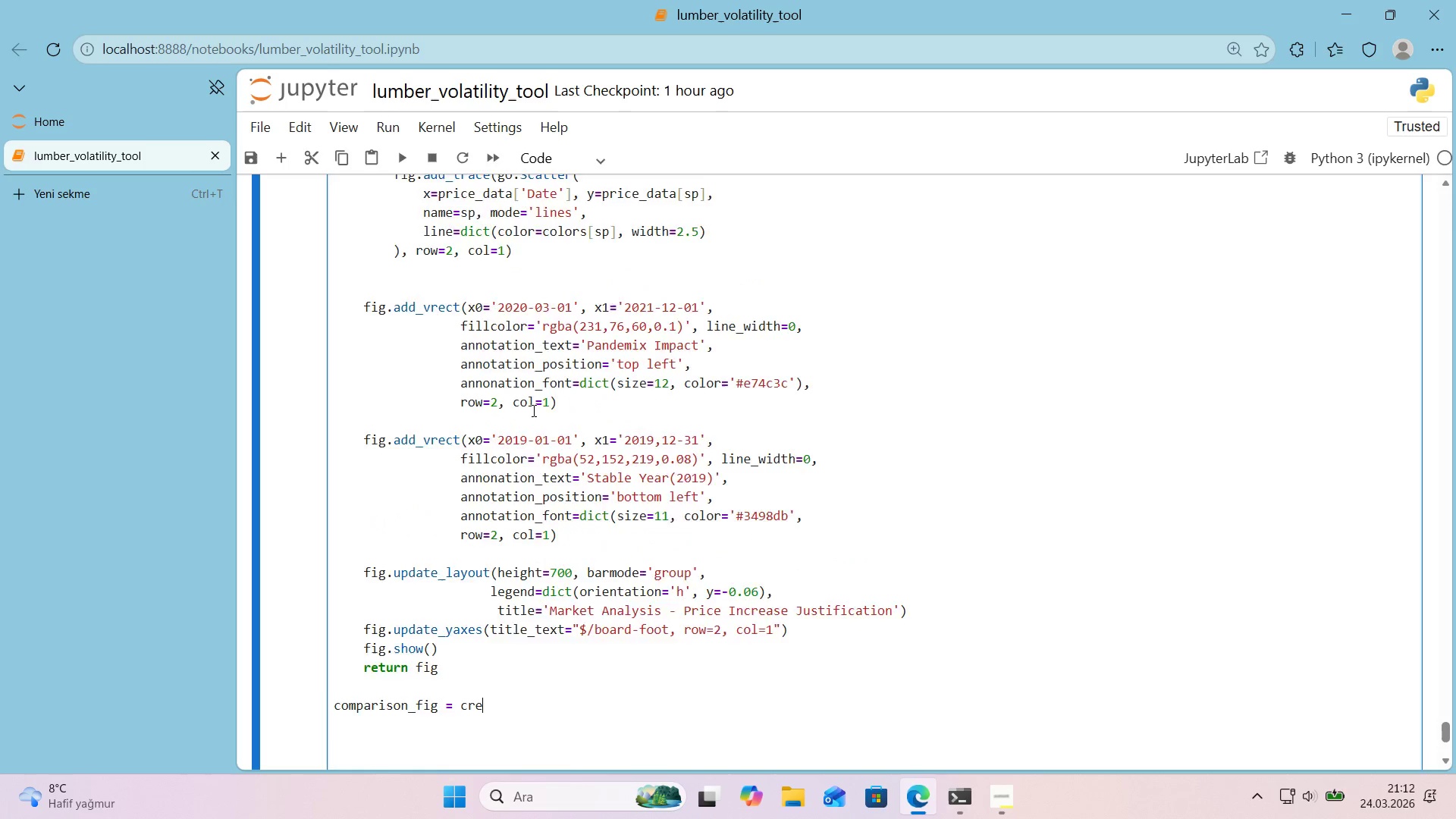 
scroll: coordinate [526, 394], scroll_direction: up, amount: 9.0
 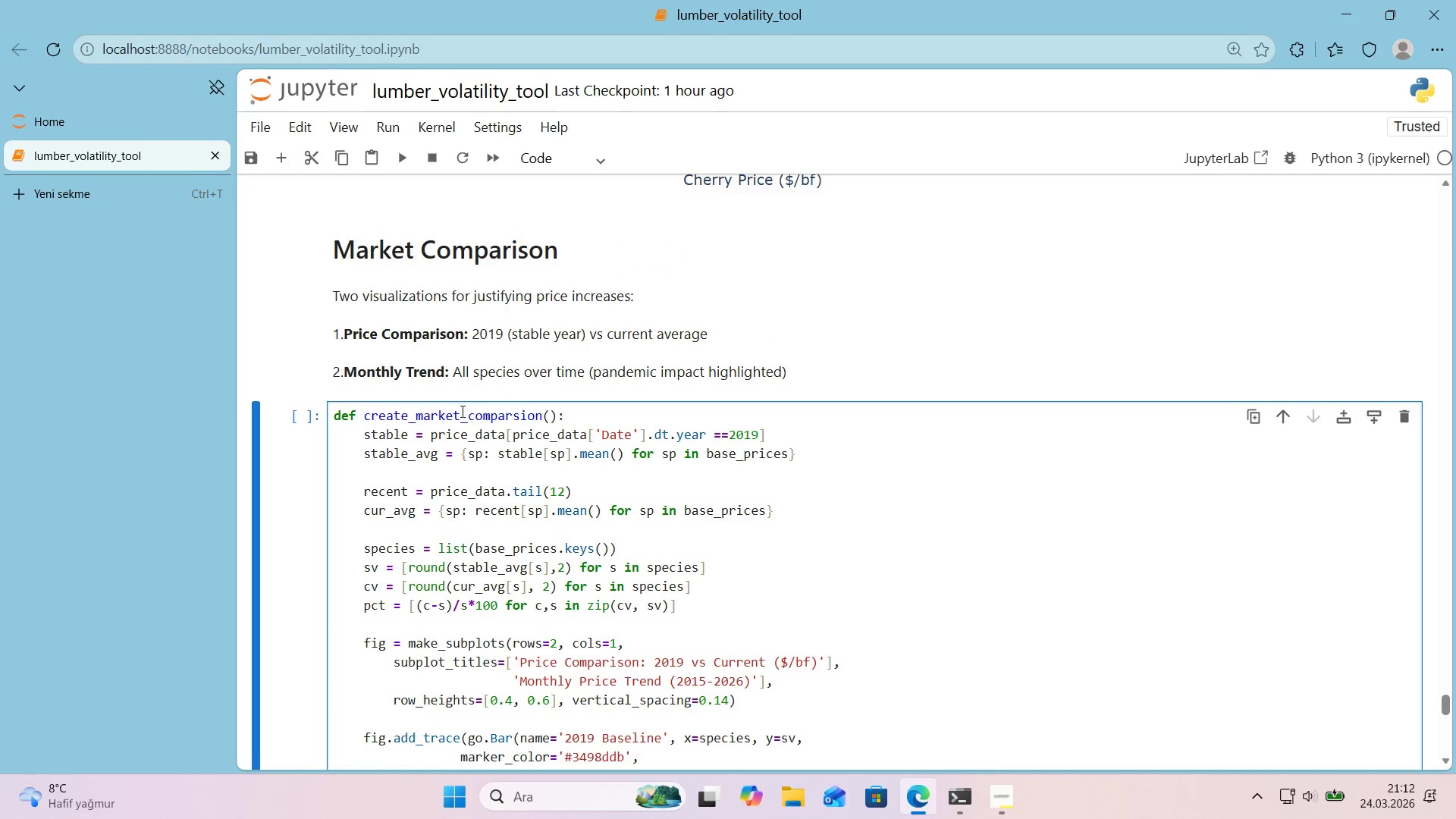 
double_click([457, 411])
 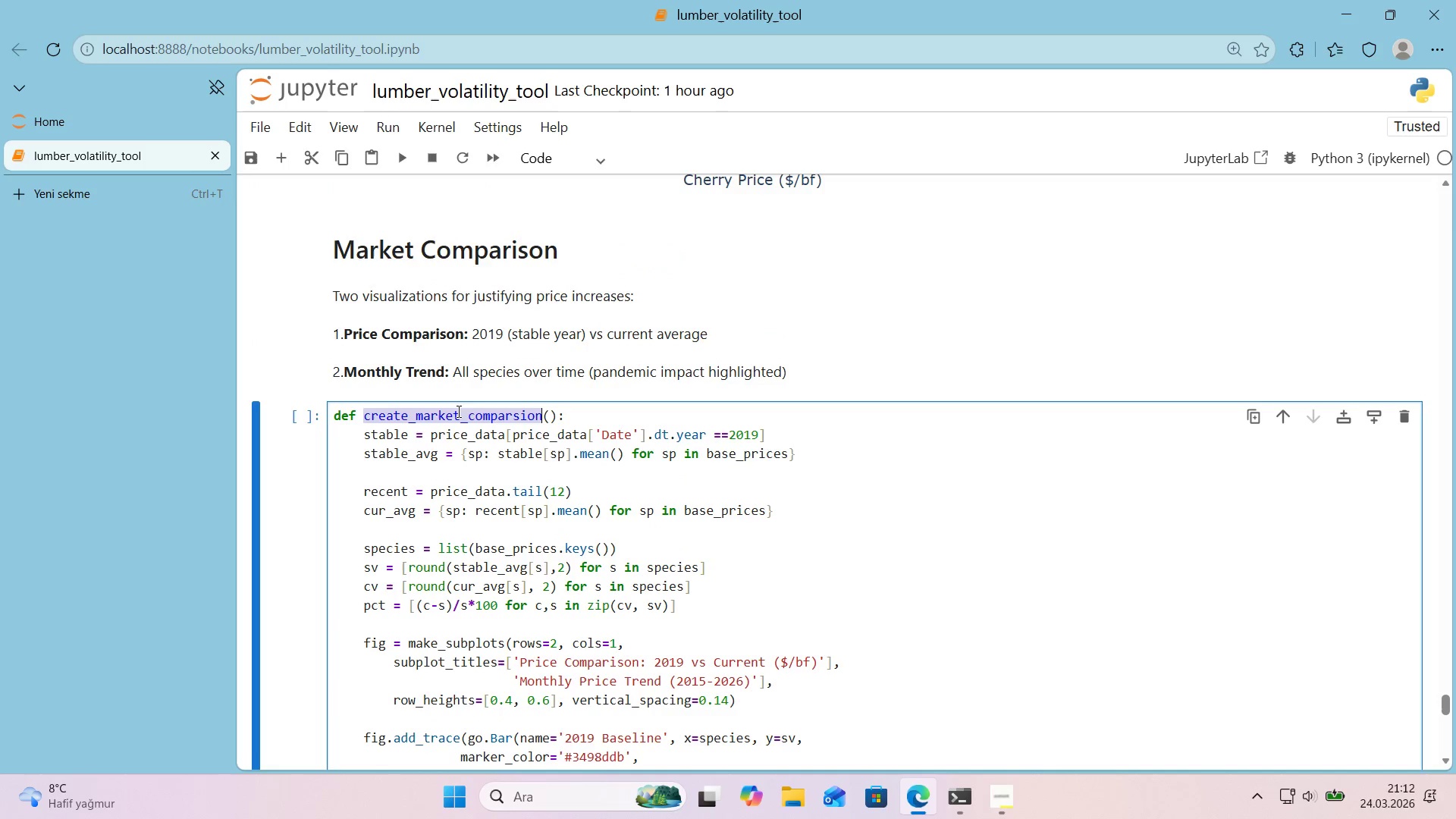 
key(Control+ControlLeft)
 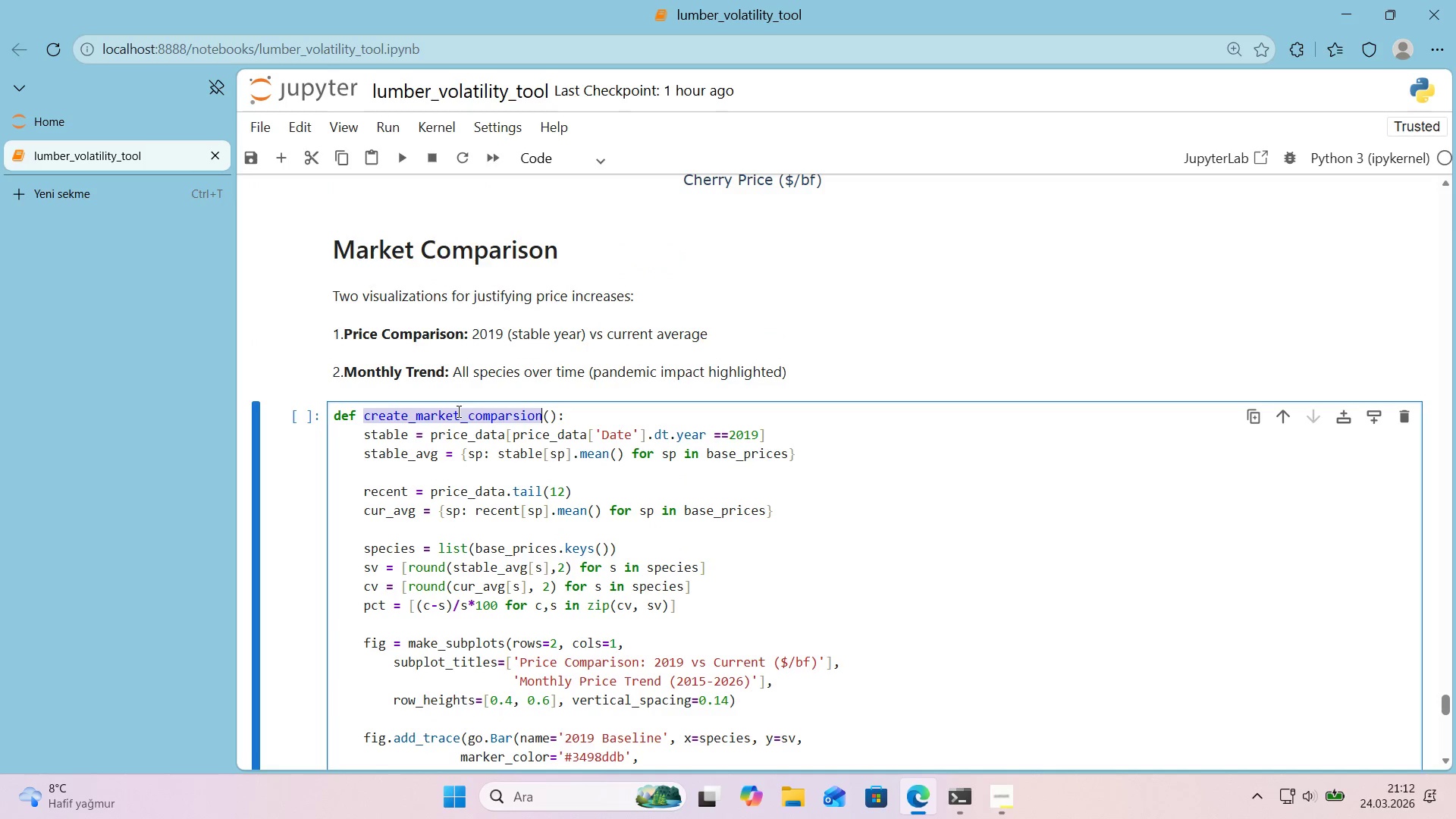 
key(Control+C)
 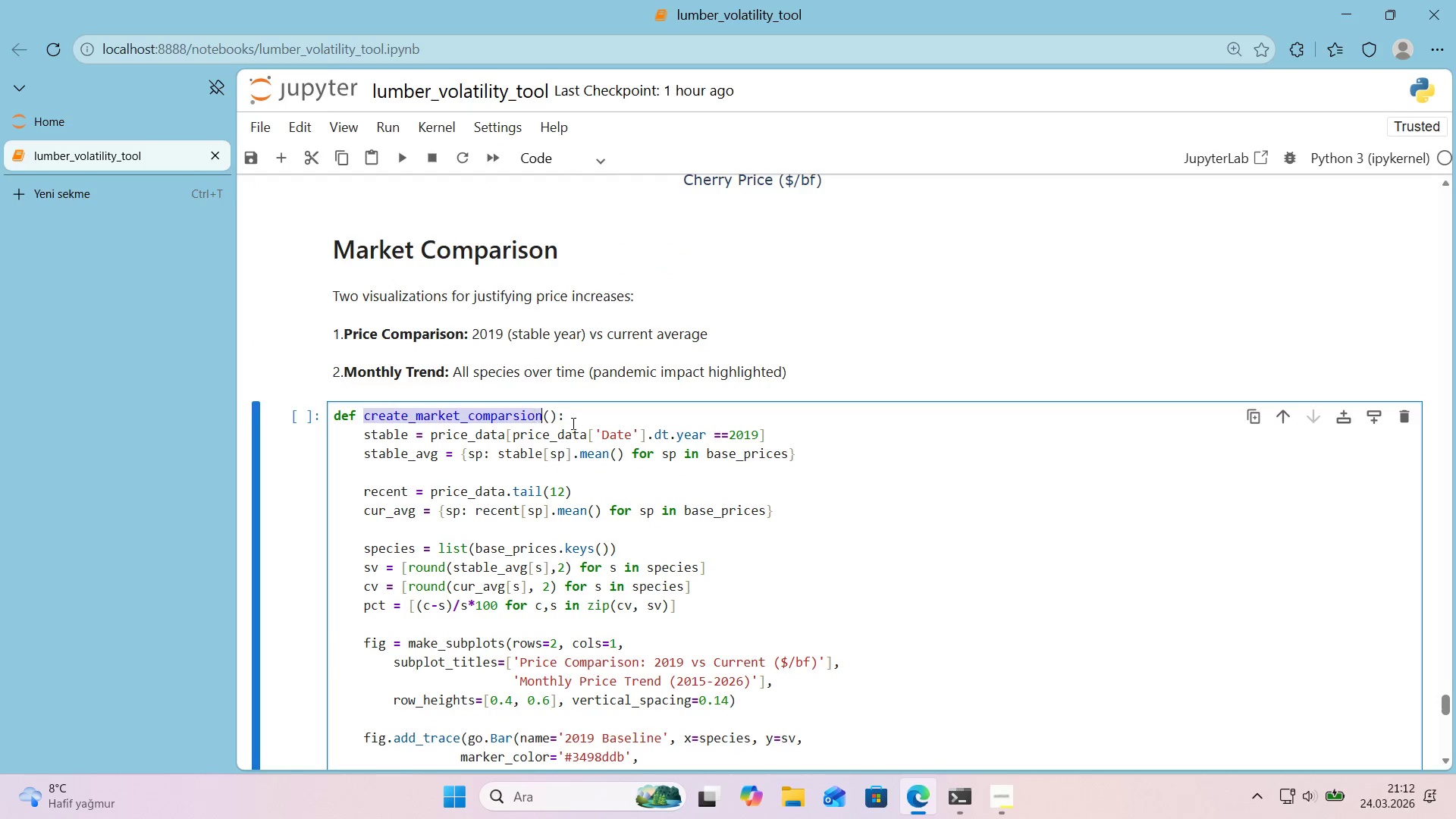 
scroll: coordinate [570, 424], scroll_direction: down, amount: 10.0
 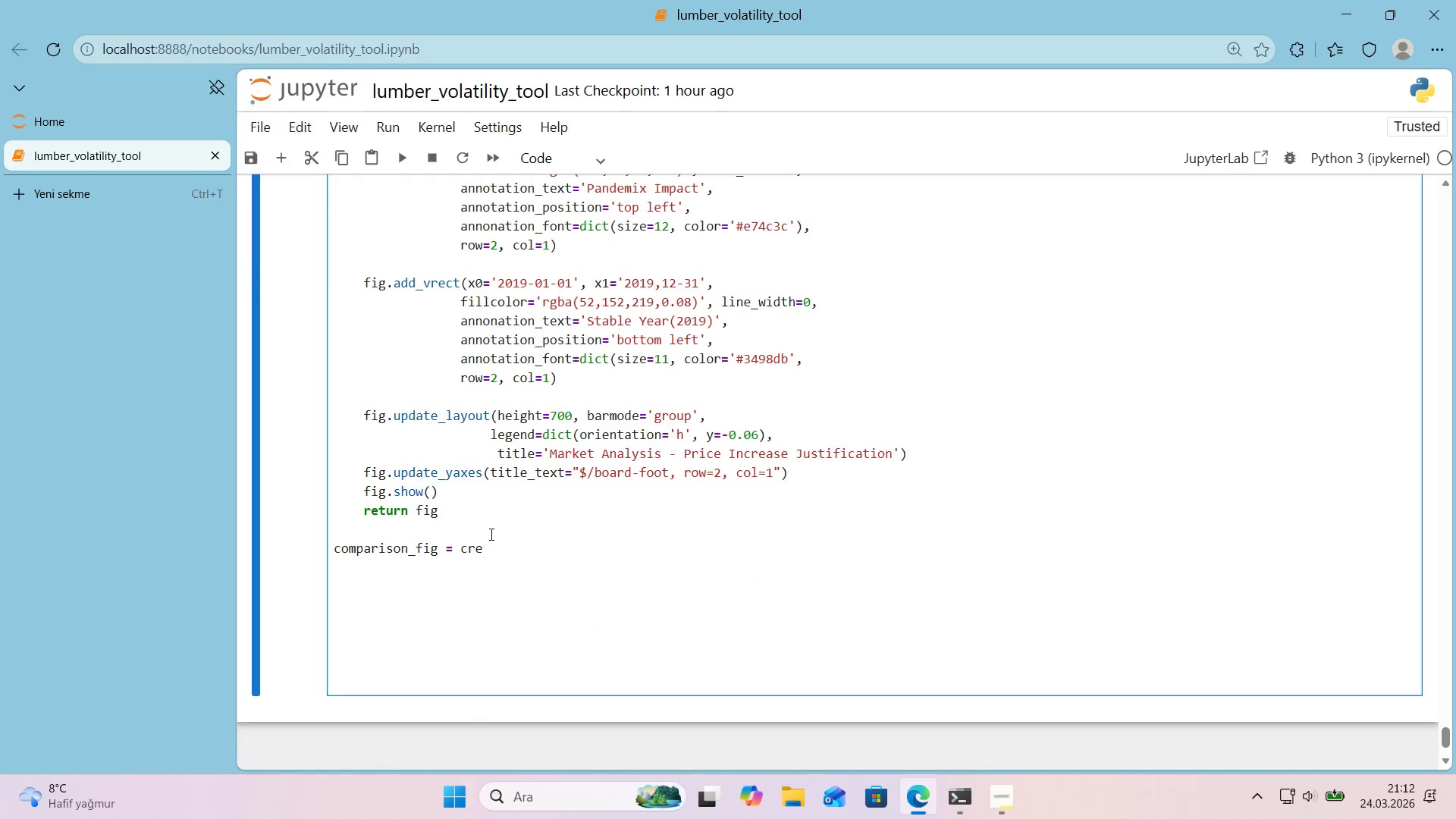 
left_click_drag(start_coordinate=[488, 544], to_coordinate=[462, 549])
 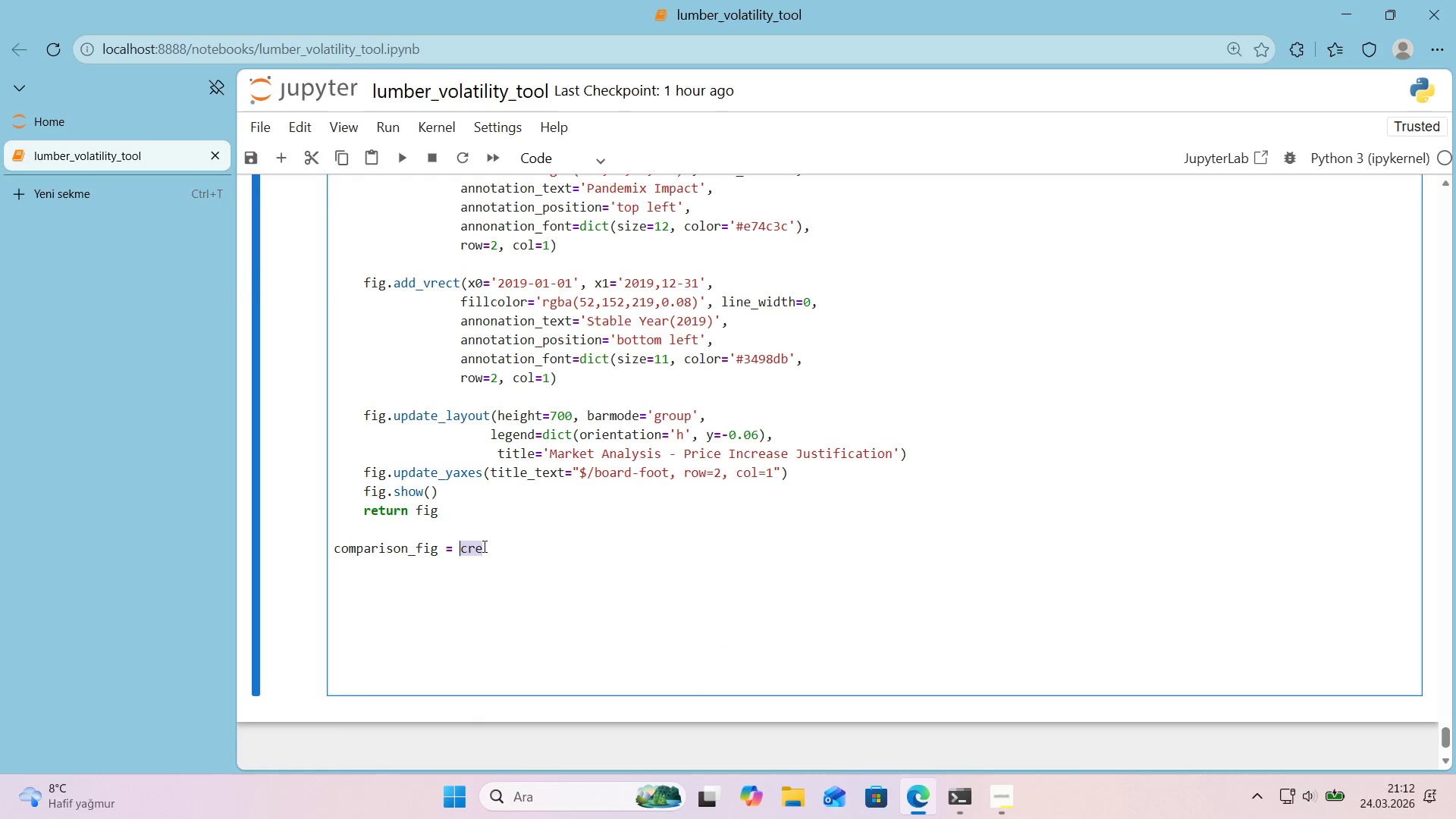 
key(Control+ControlLeft)
 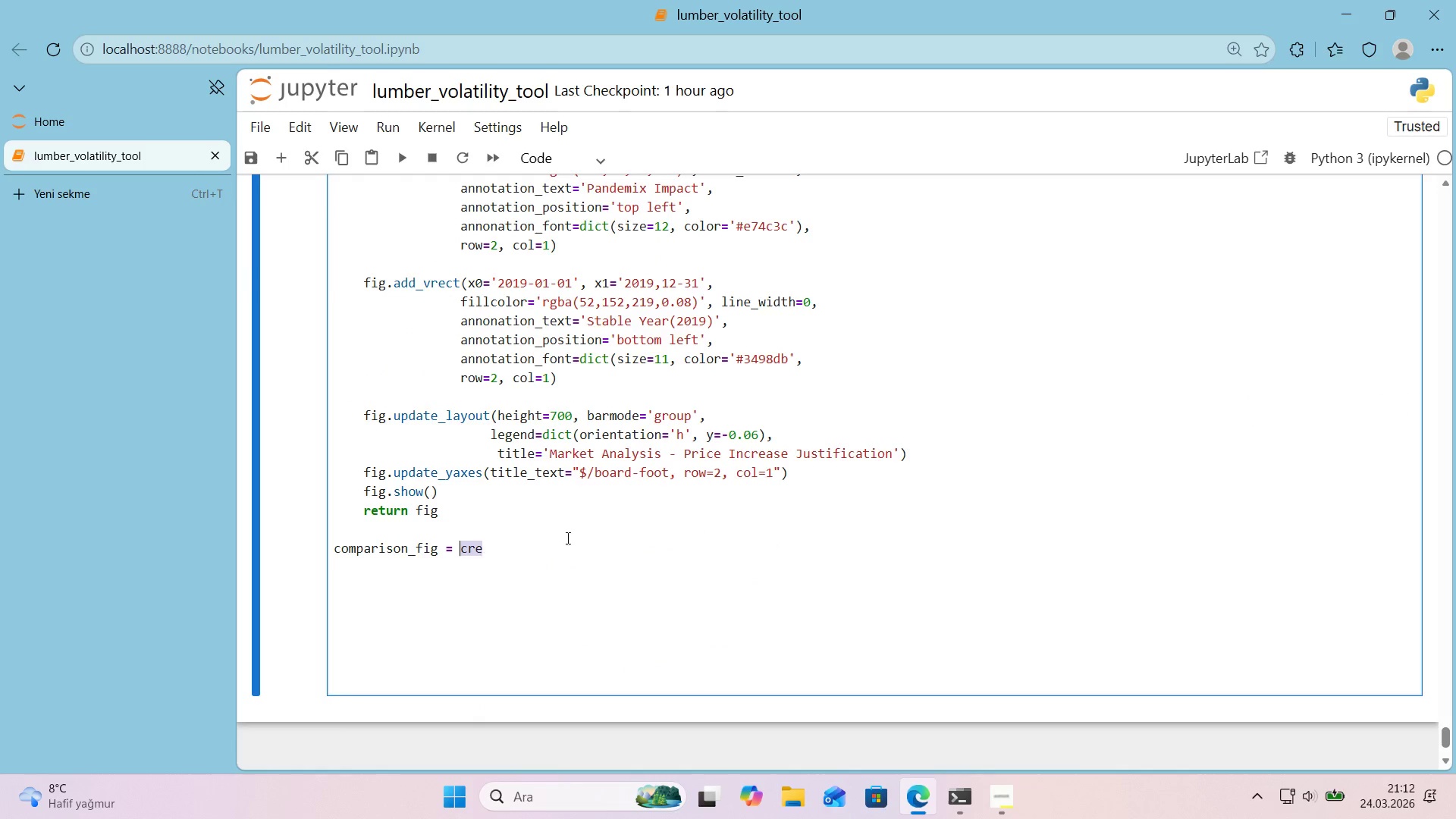 
key(Control+V)
 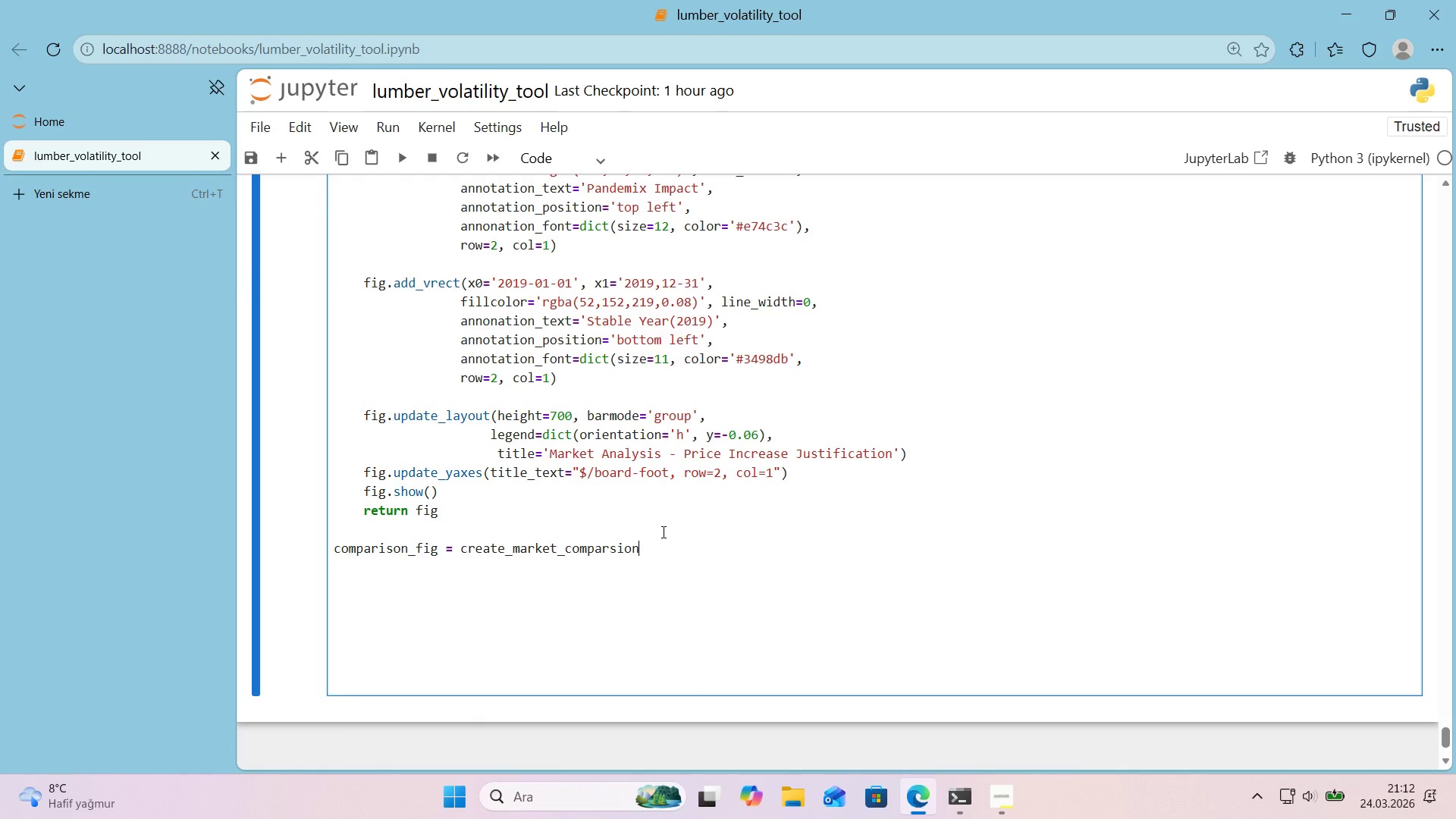 
type(*()
 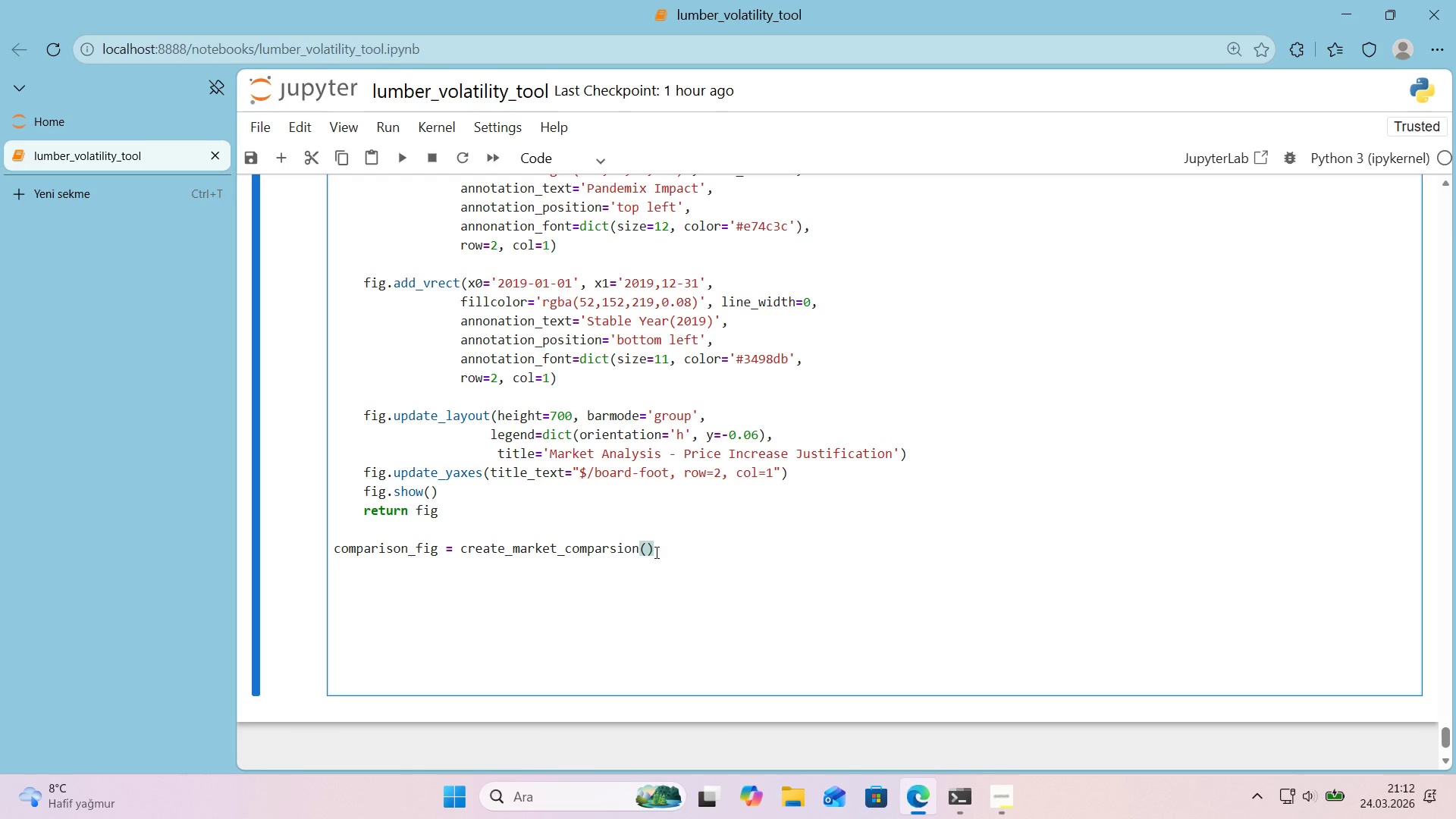 
left_click([477, 676])
 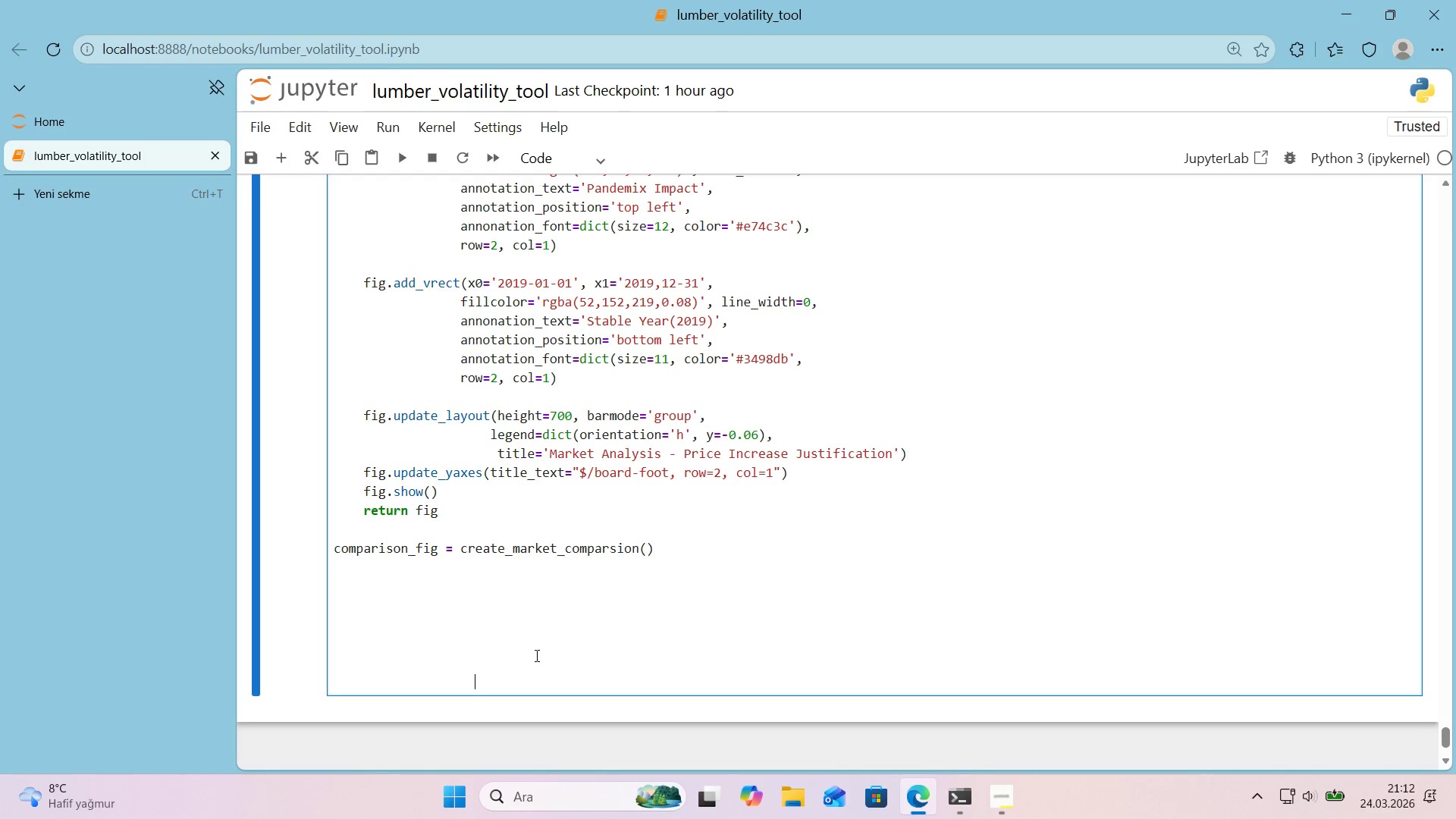 
key(Backspace)
 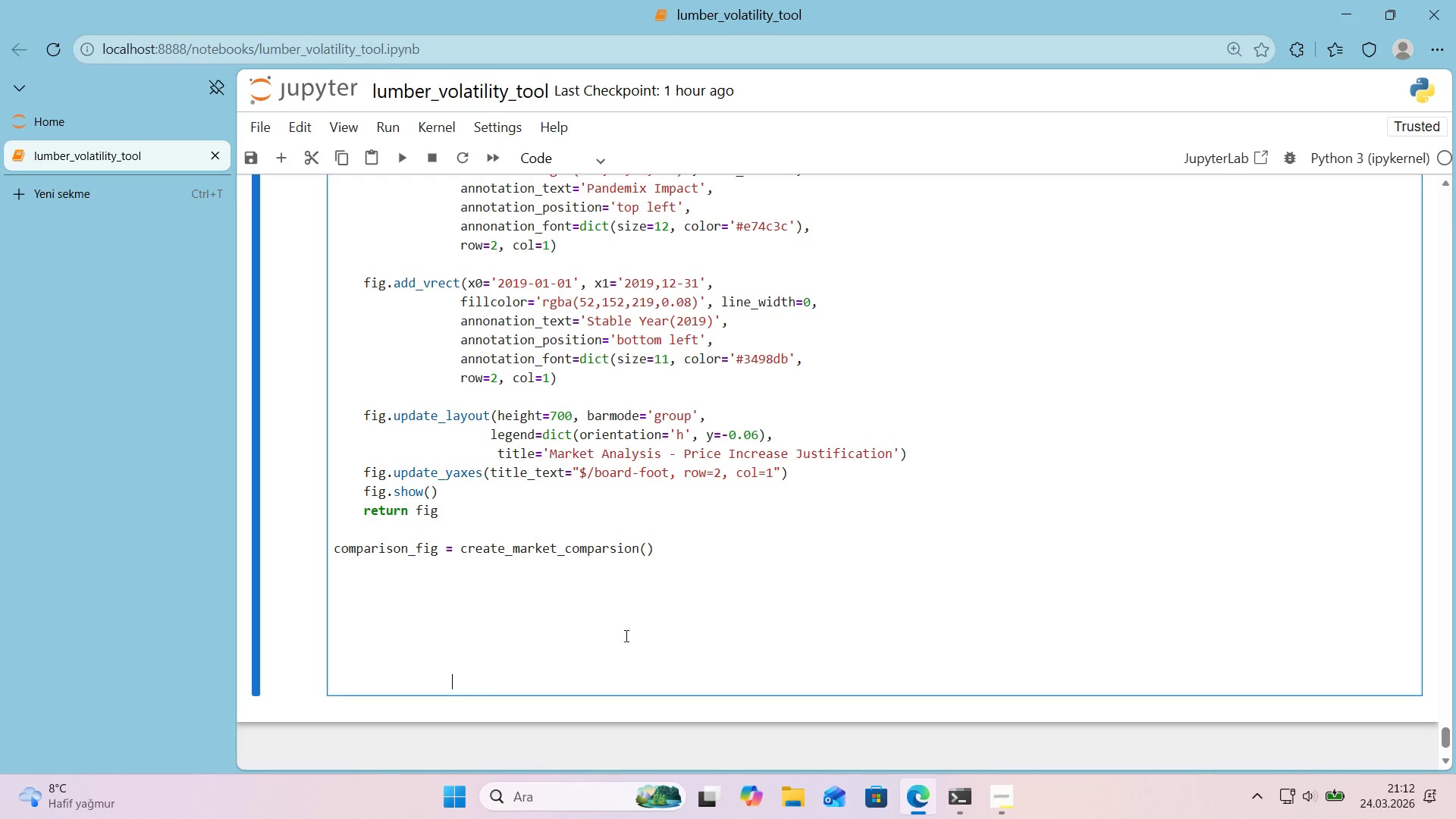 
key(Backspace)
 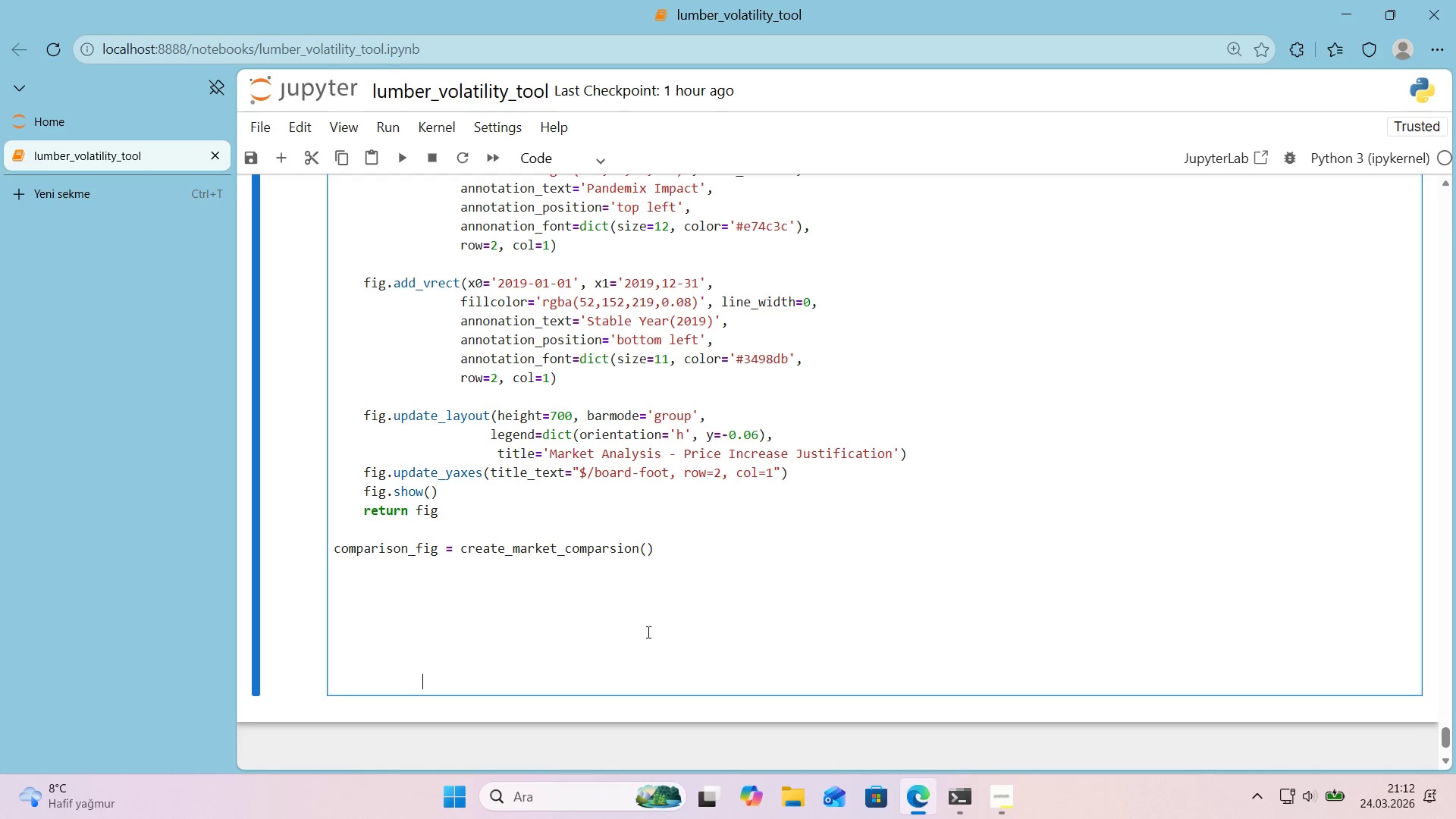 
key(Backspace)
 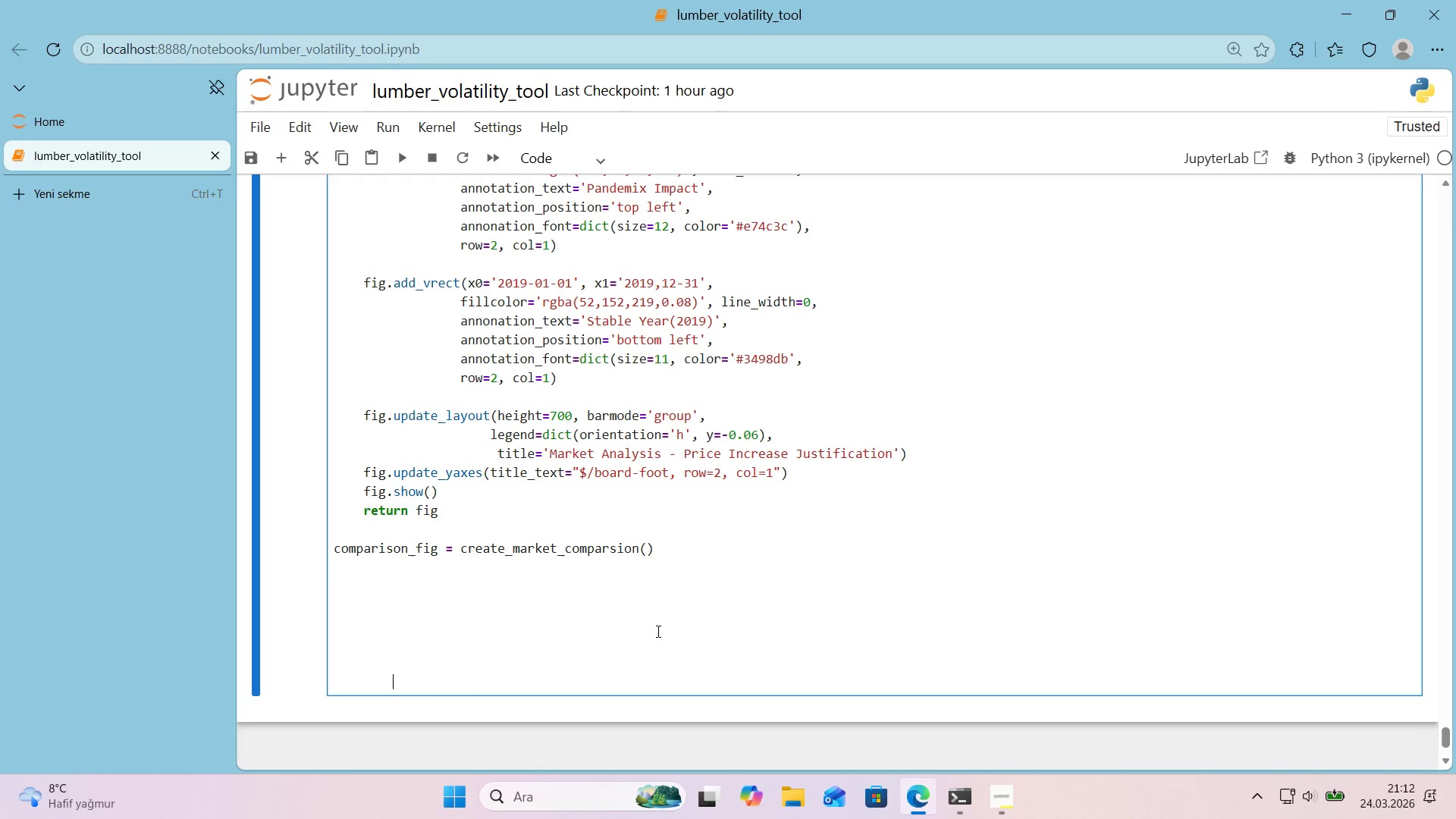 
key(Backspace)
 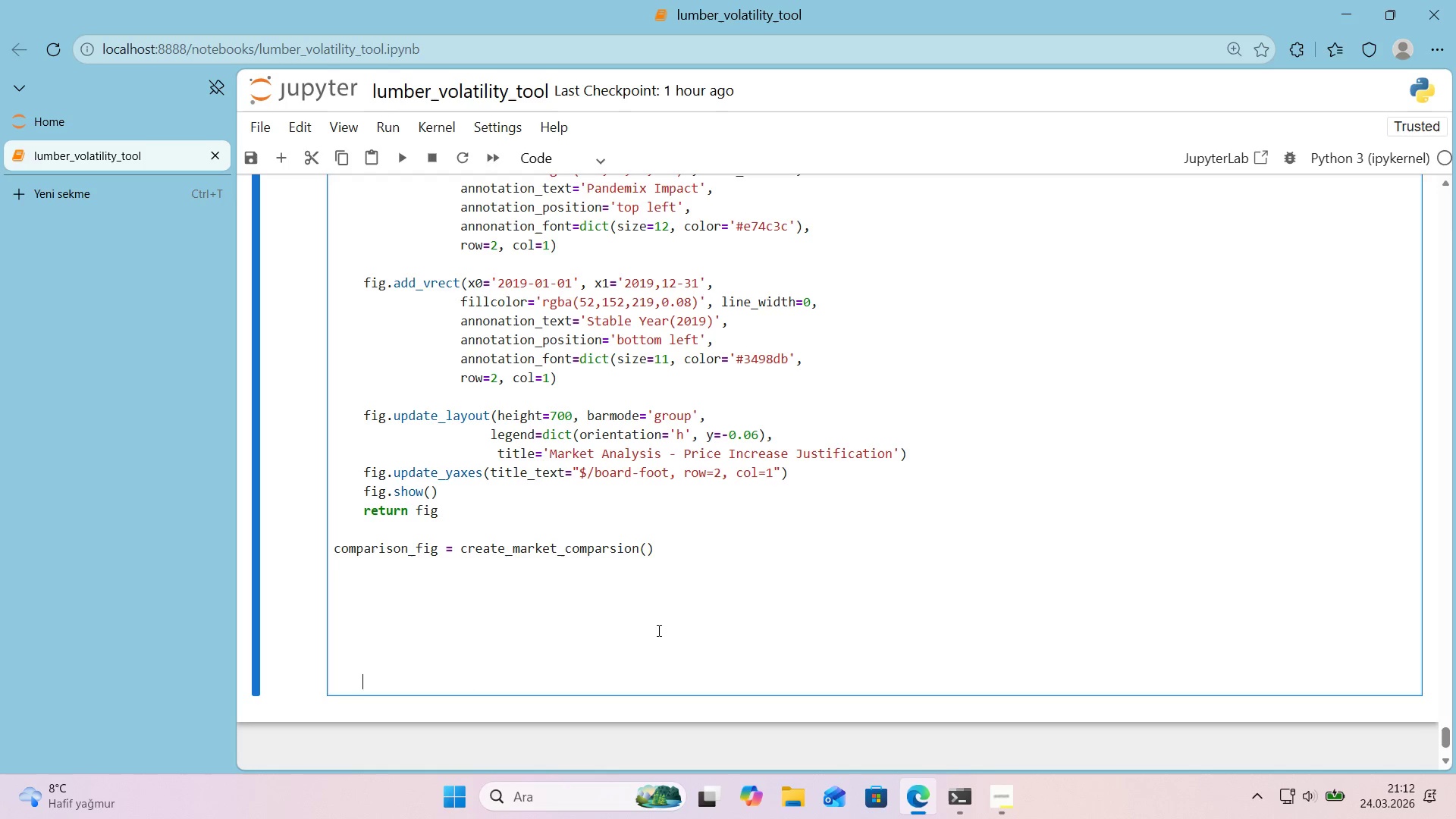 
key(Backspace)
 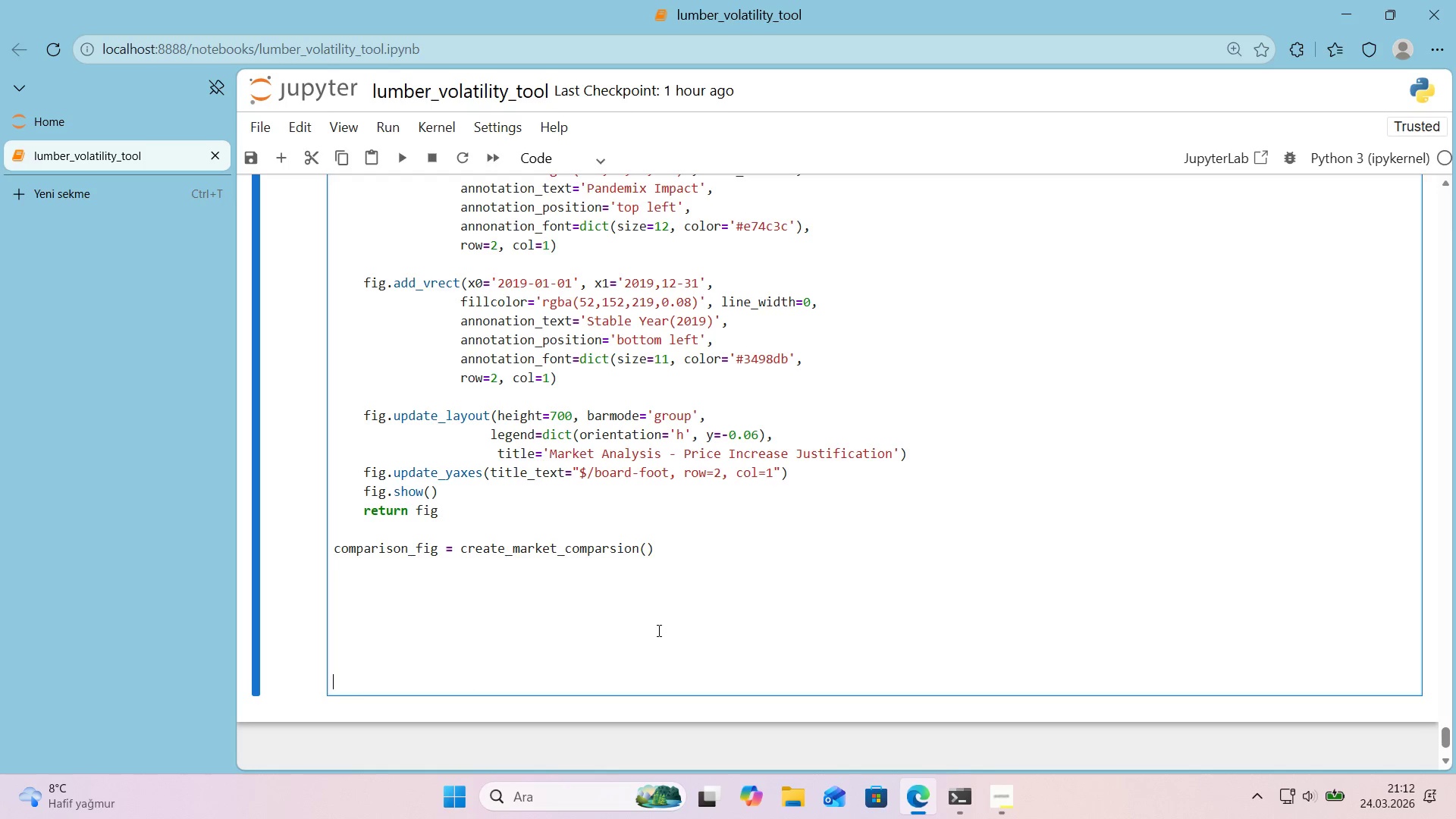 
key(Backspace)
 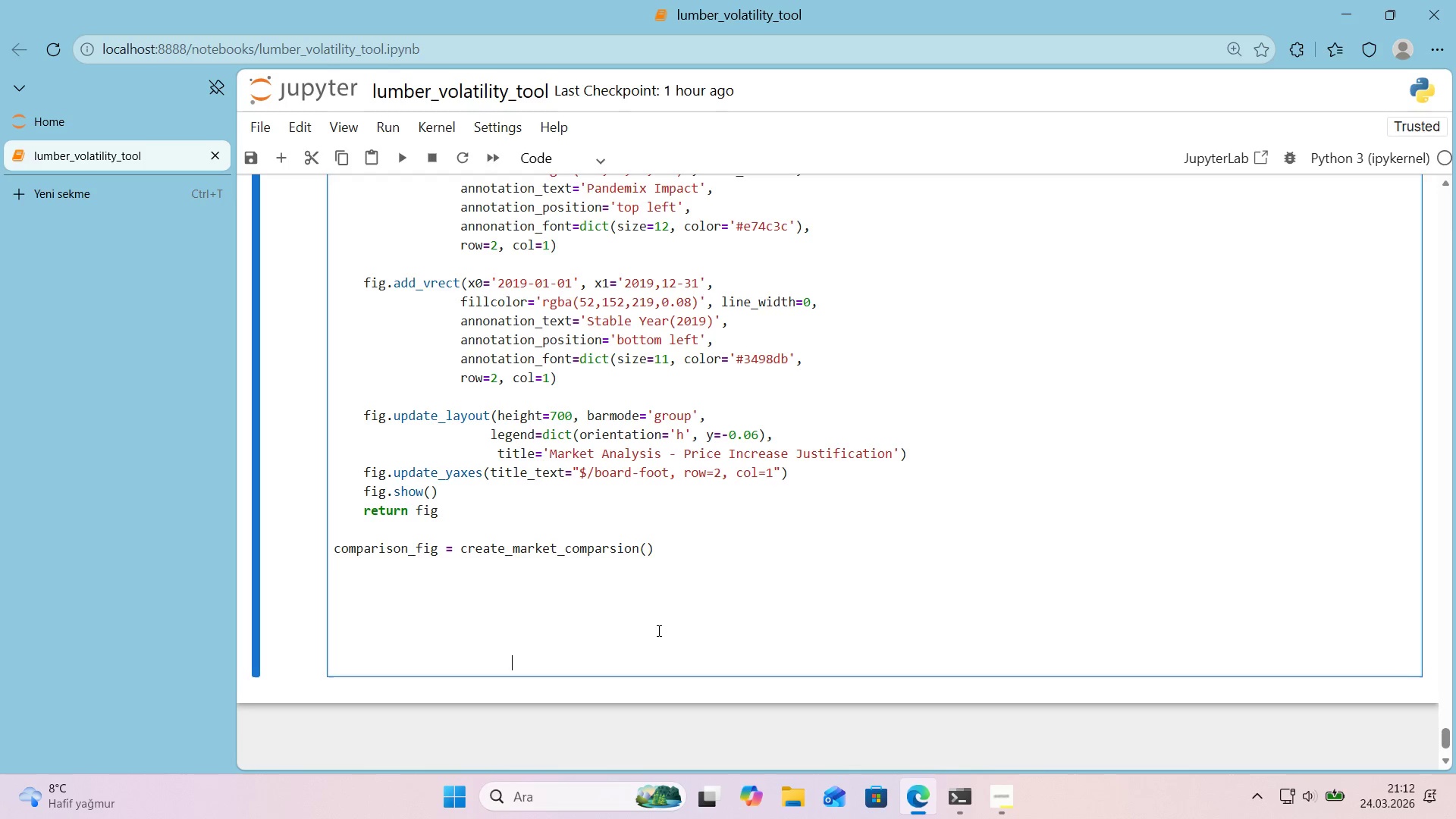 
key(Backspace)
 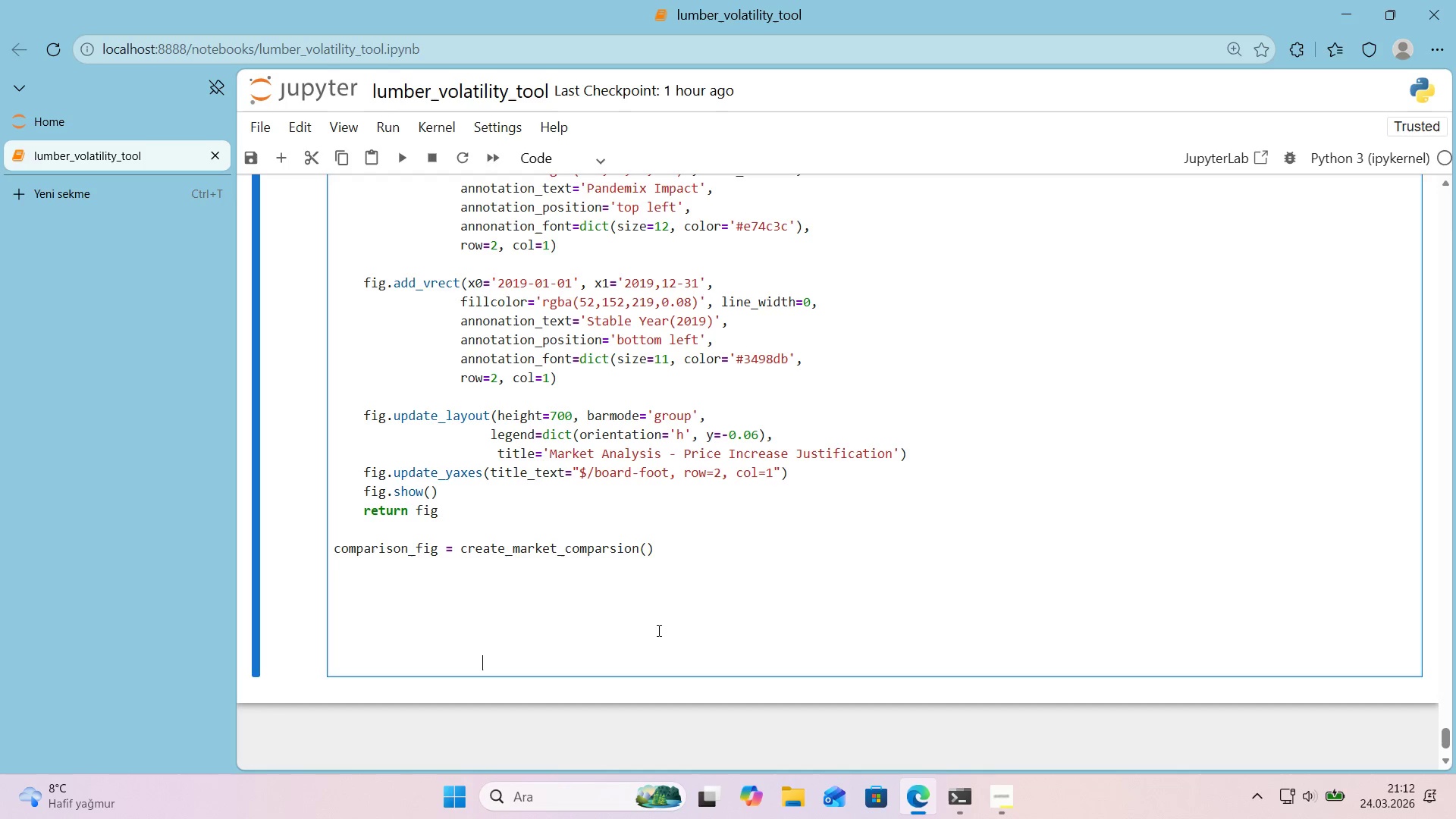 
key(Backspace)
 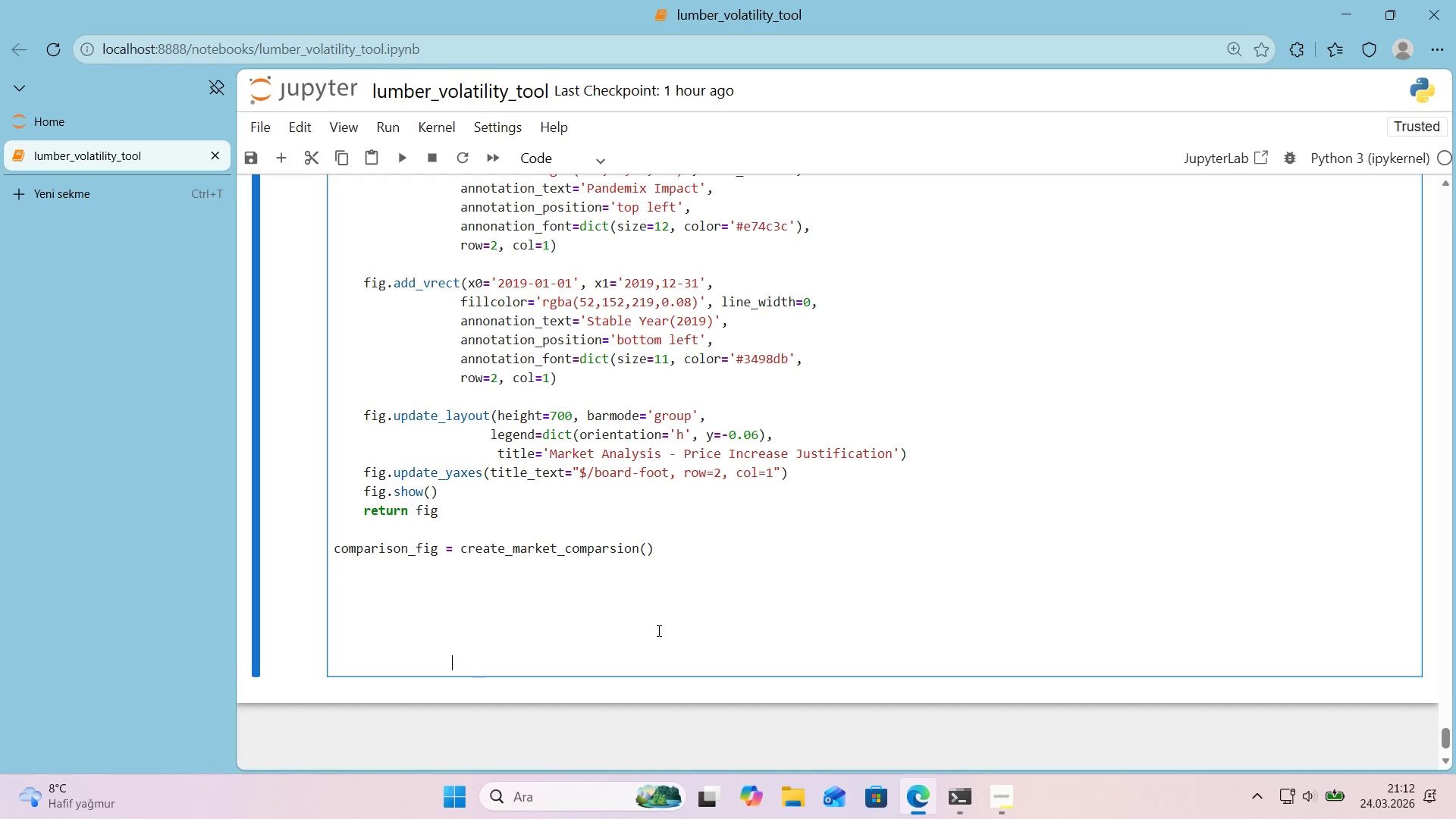 
key(Backspace)
 